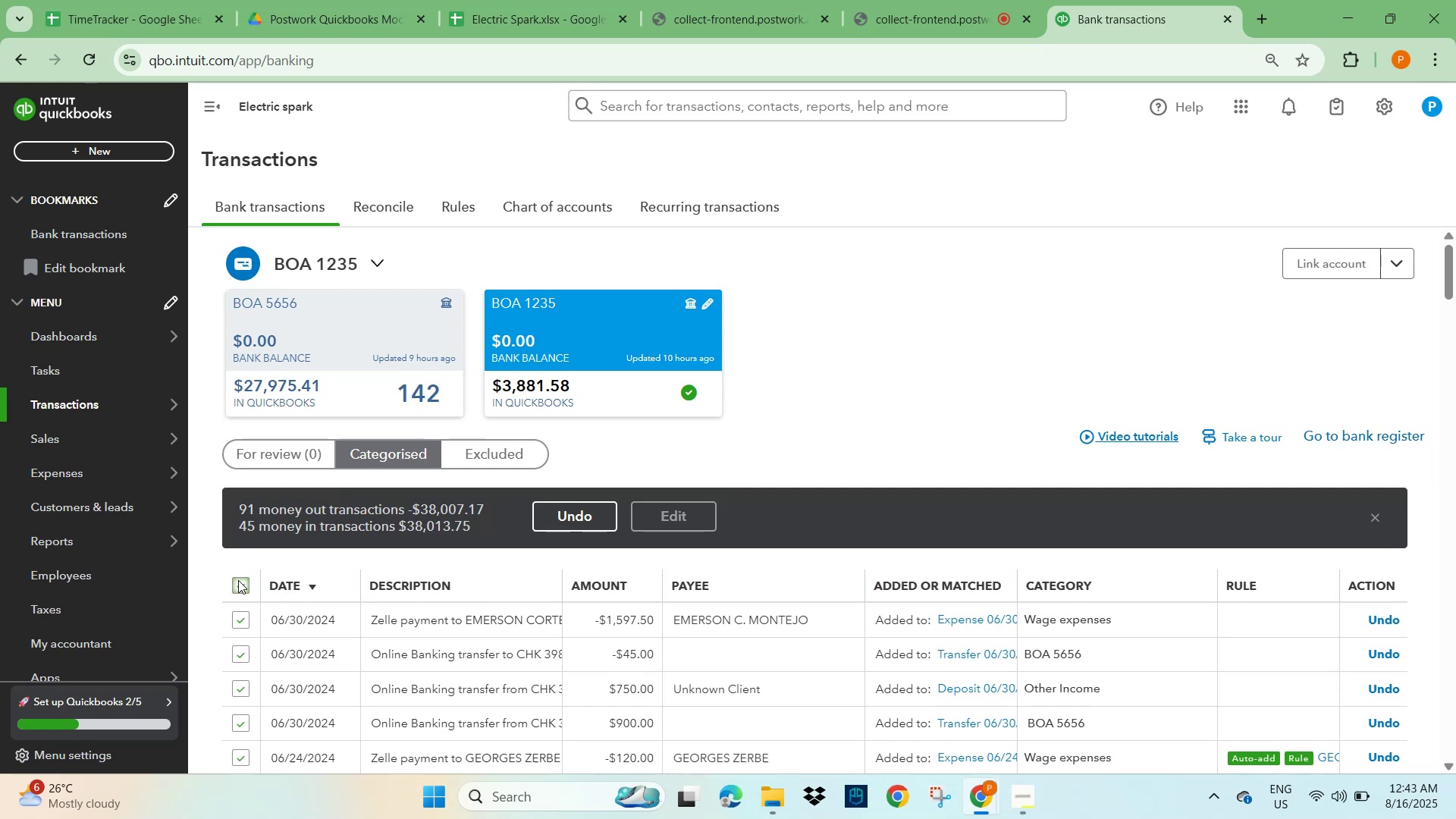 
left_click([572, 515])
 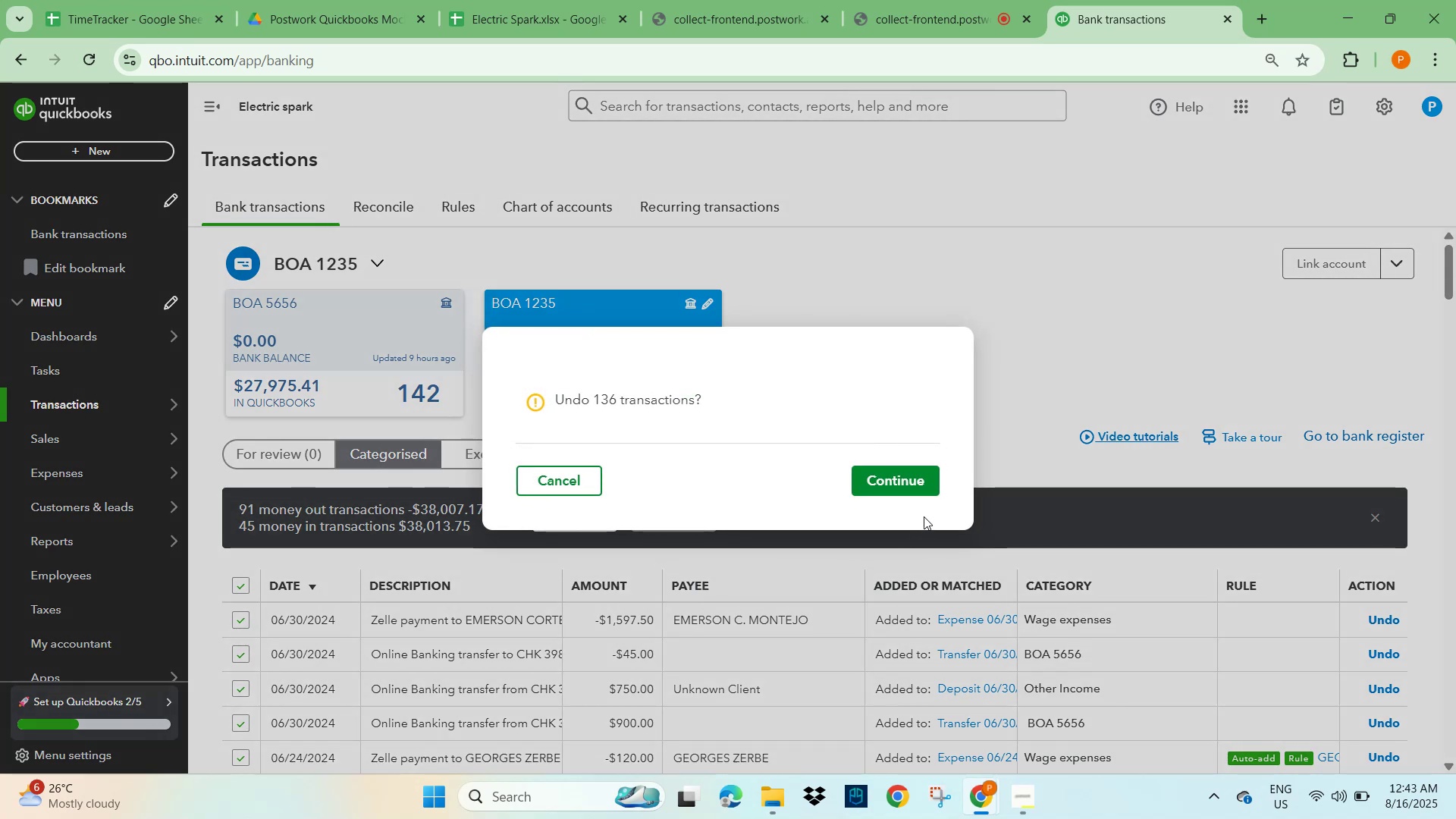 
left_click([899, 473])
 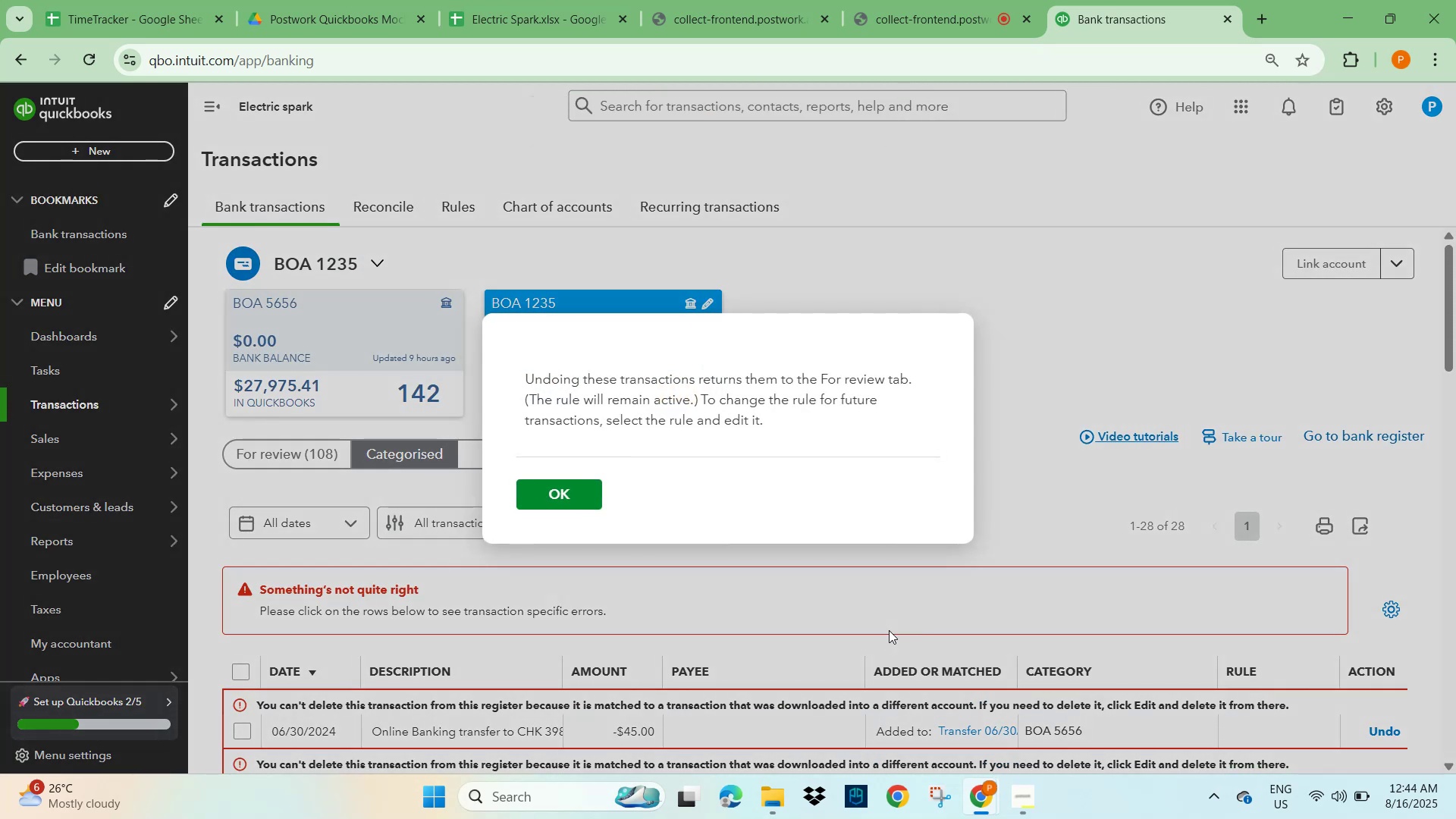 
wait(38.14)
 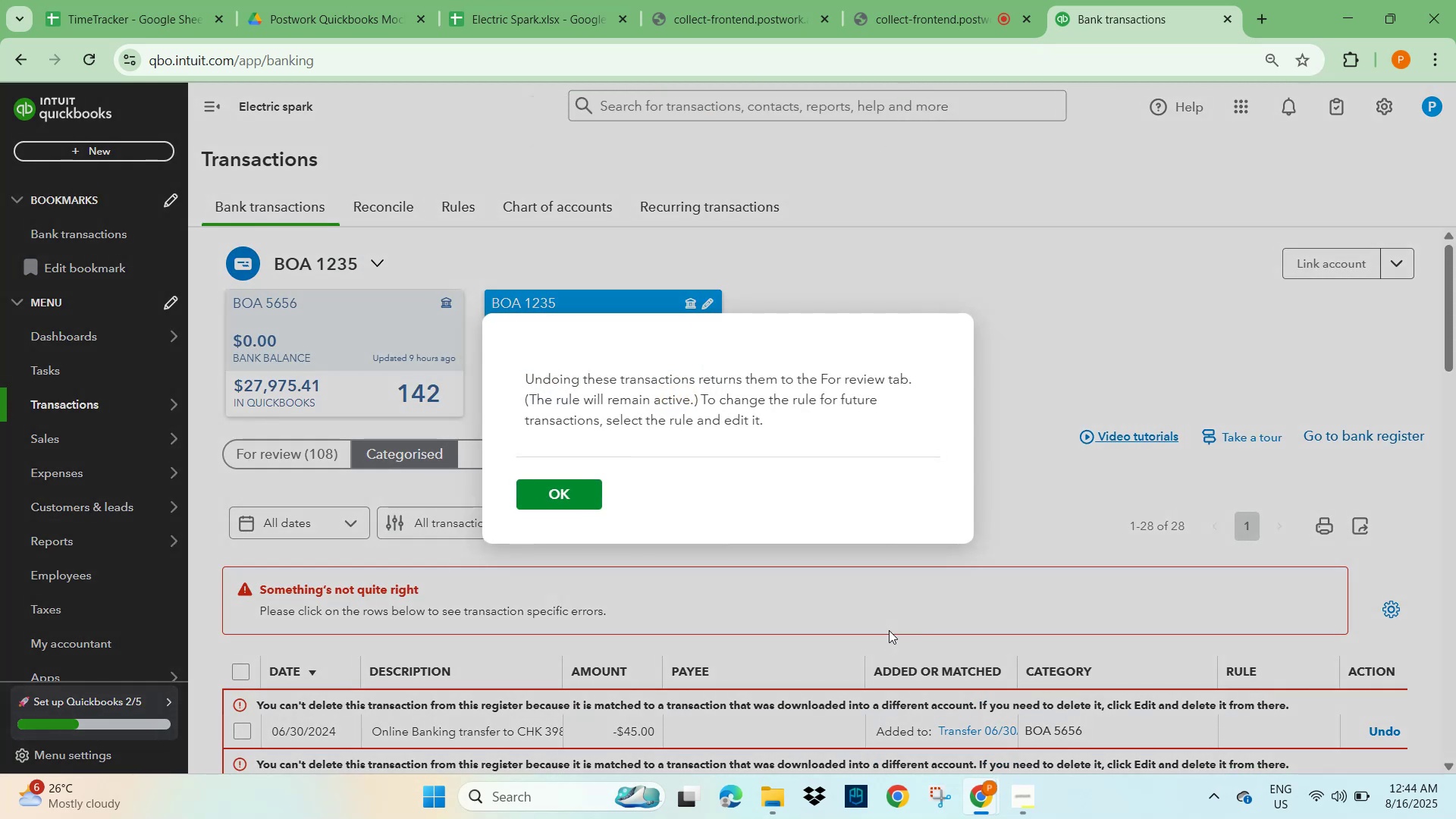 
left_click([566, 498])
 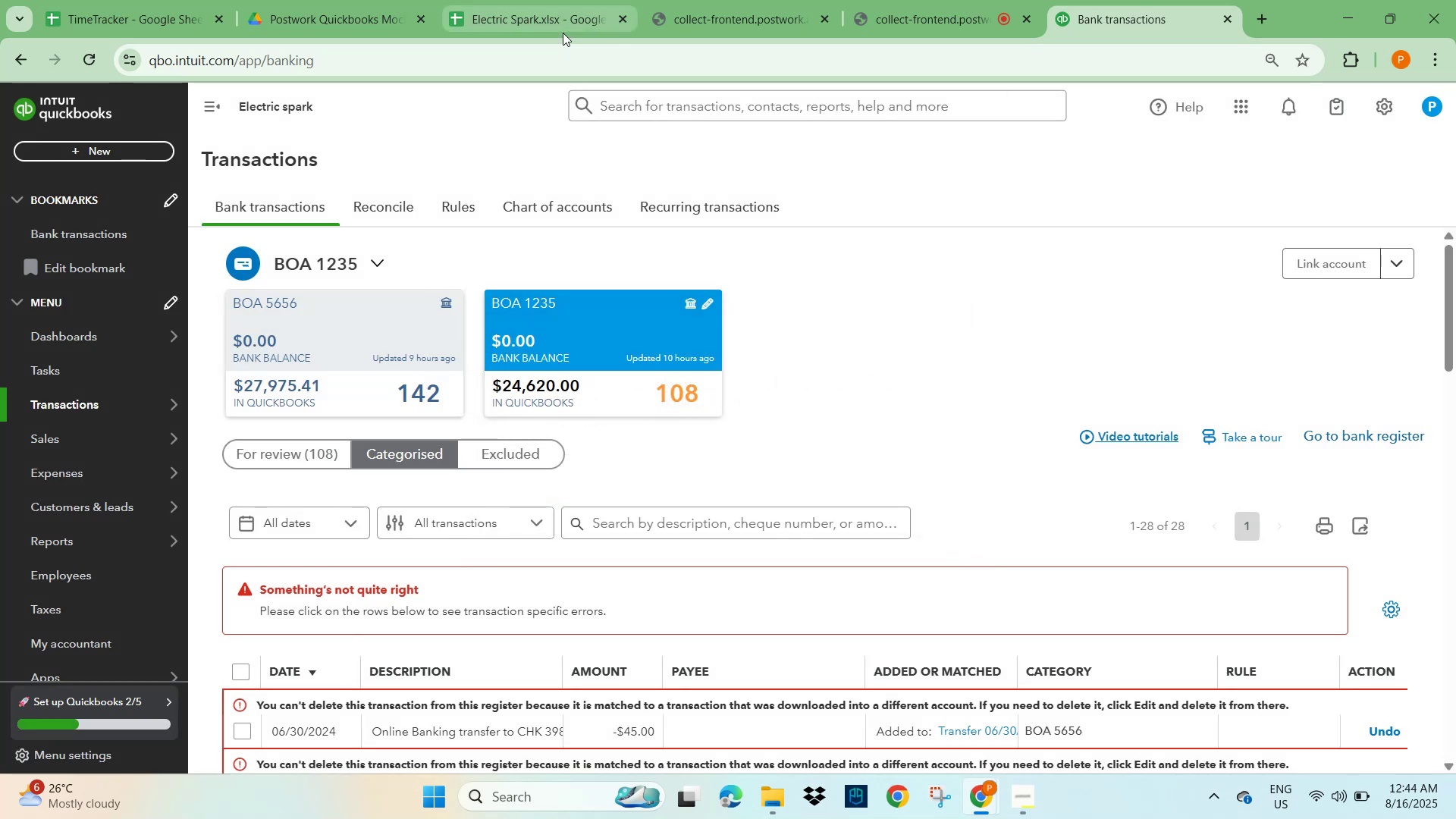 
wait(7.91)
 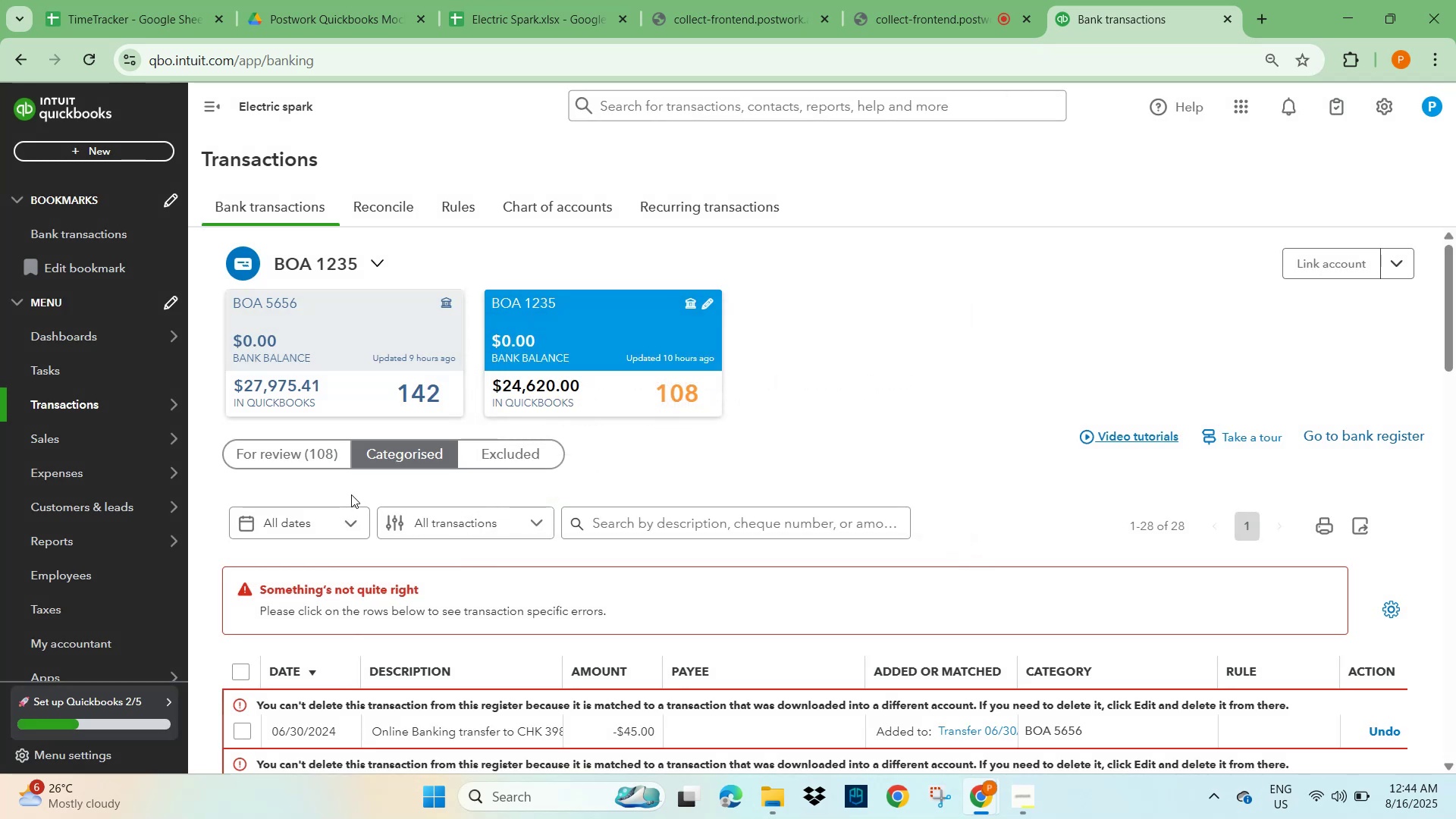 
left_click([354, 389])
 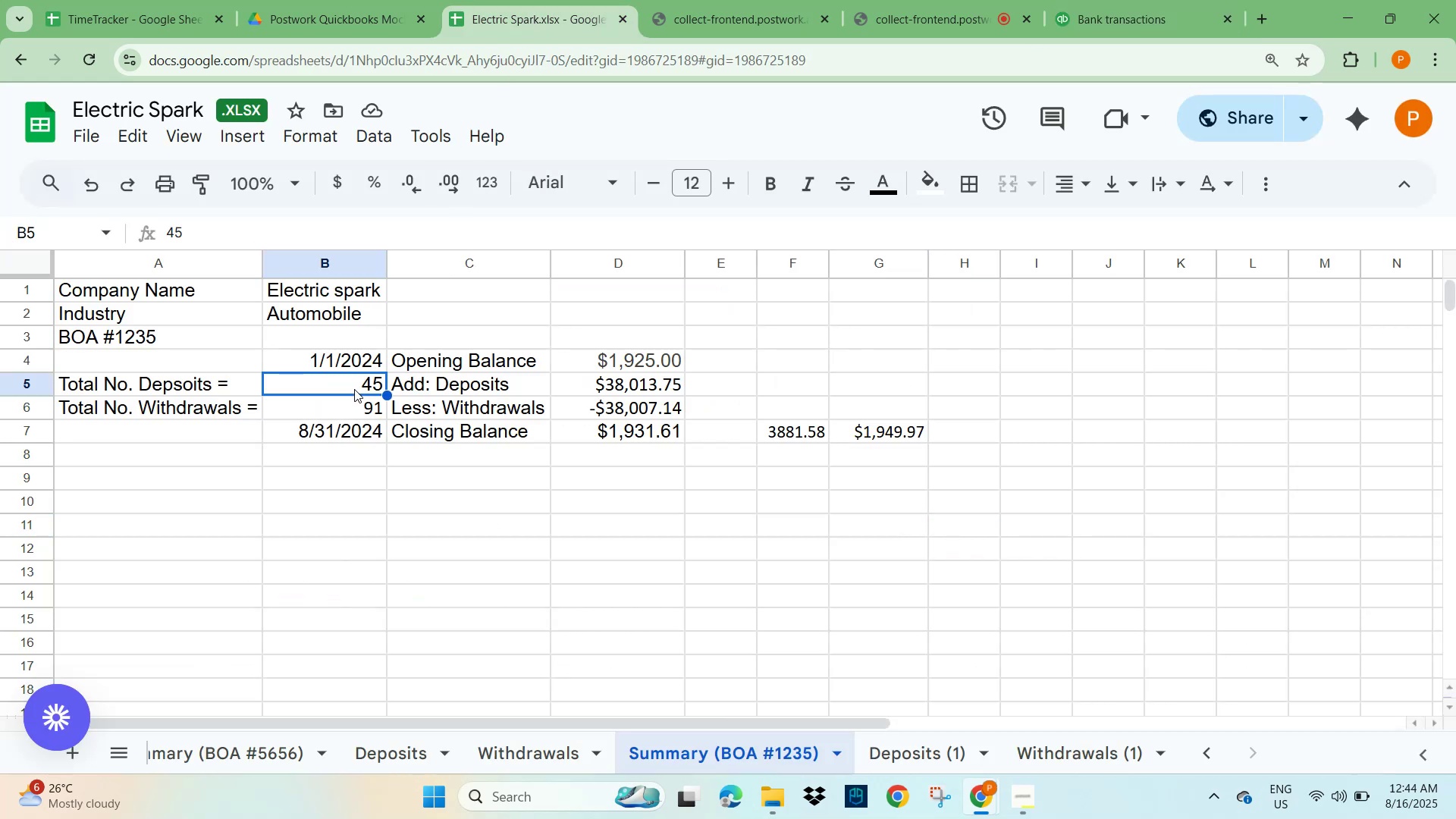 
key(Shift+ArrowDown)
 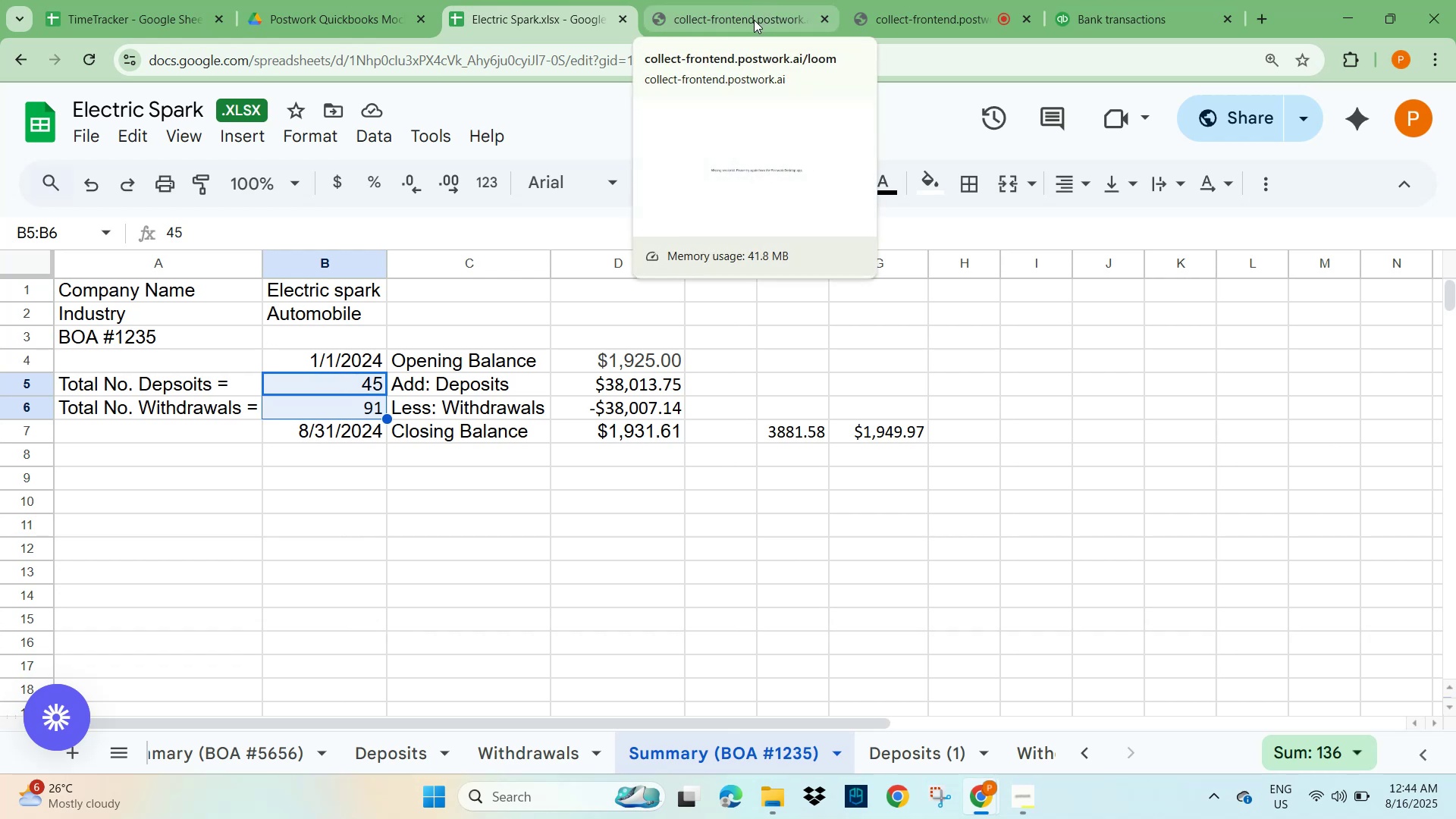 
wait(7.22)
 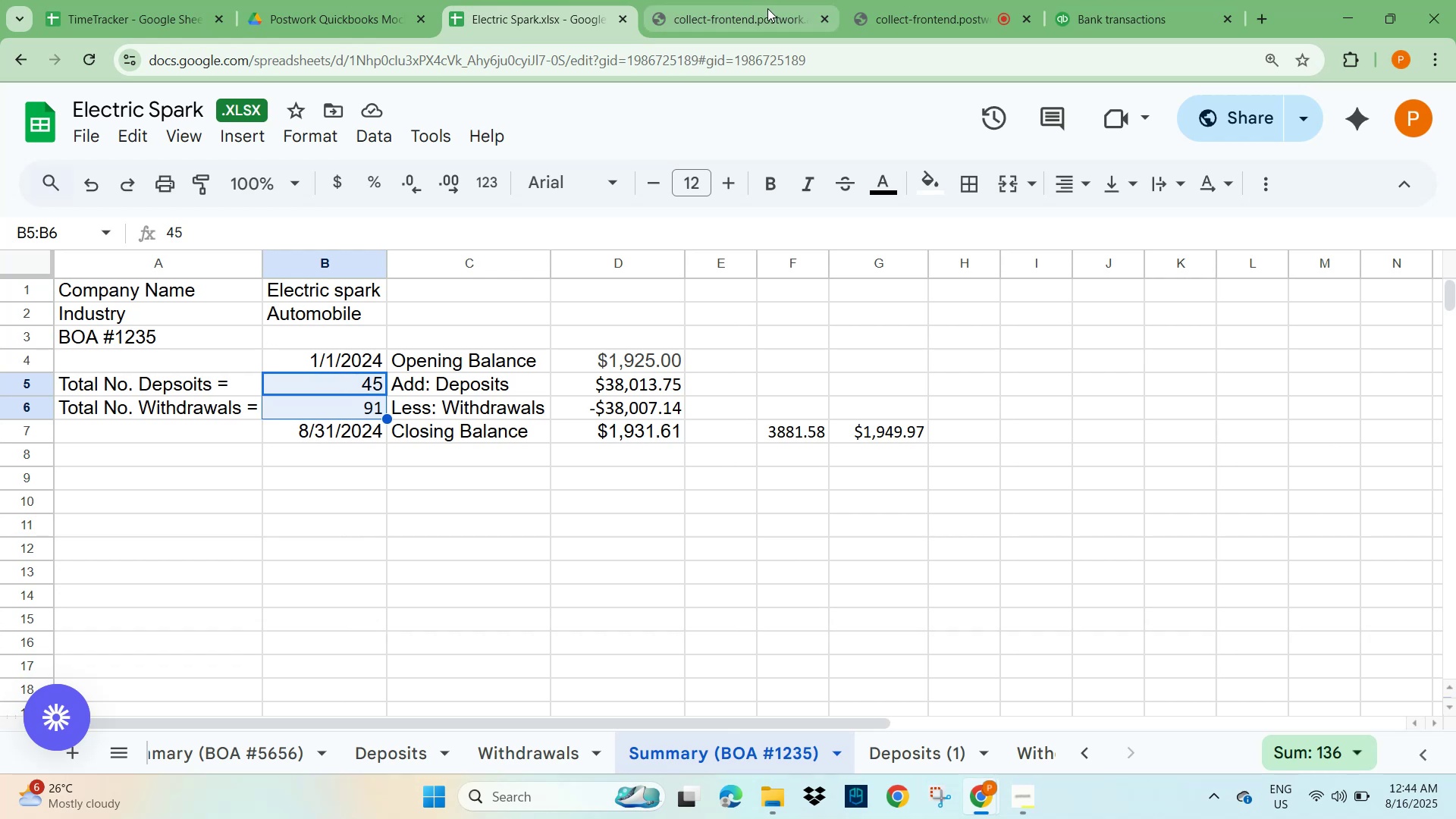 
left_click([1134, 16])
 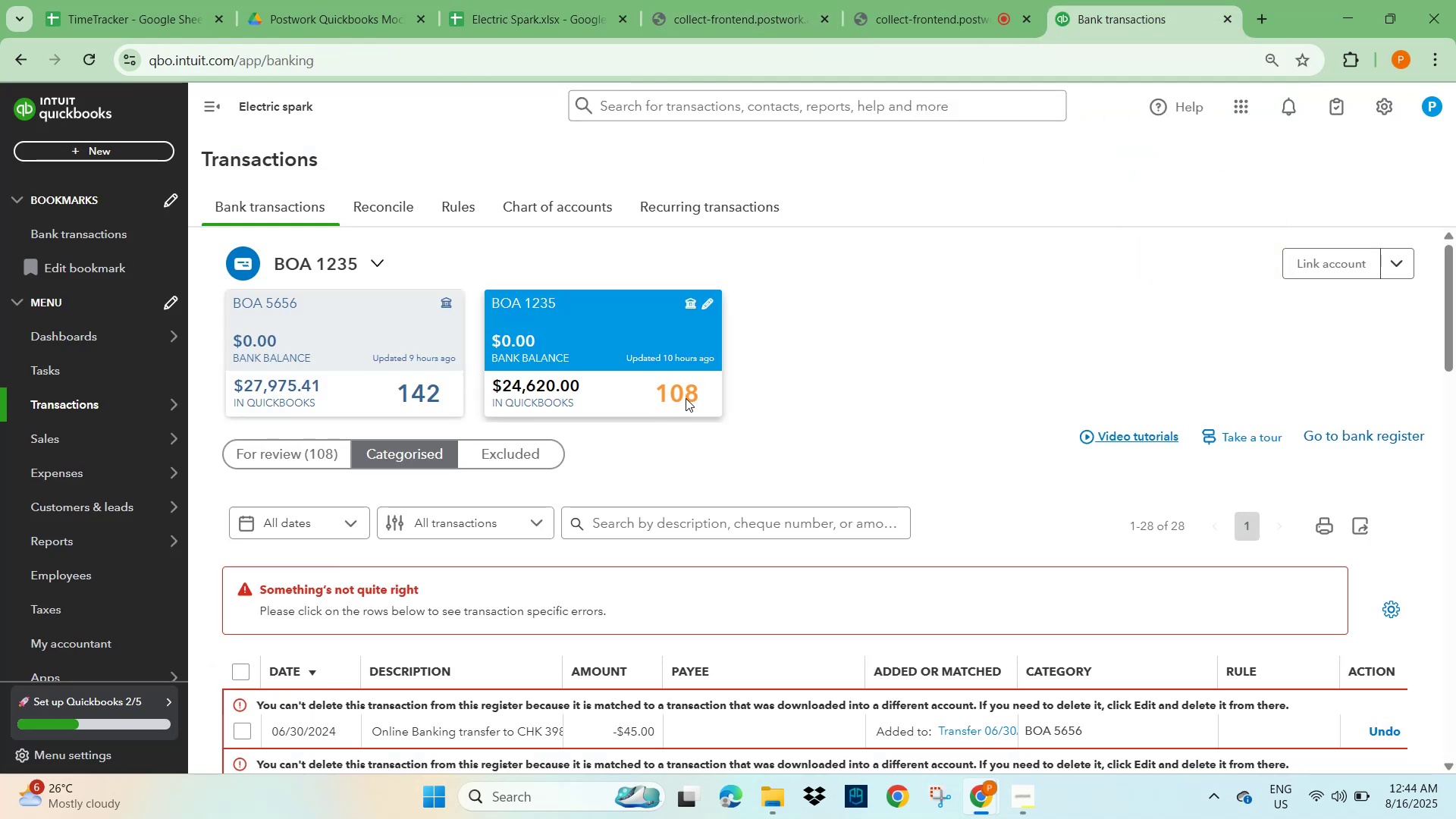 
left_click([833, 384])
 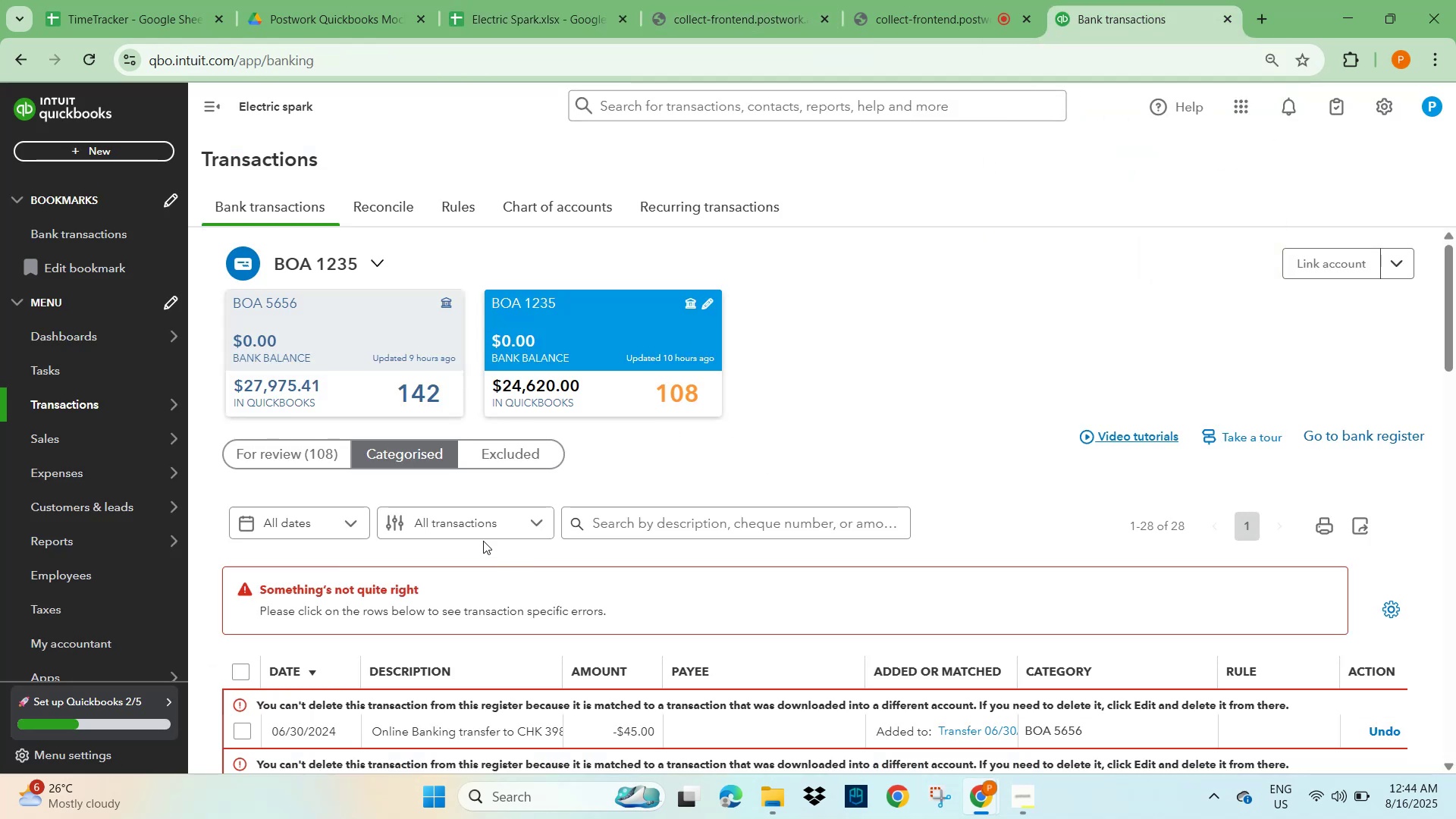 
left_click([403, 453])
 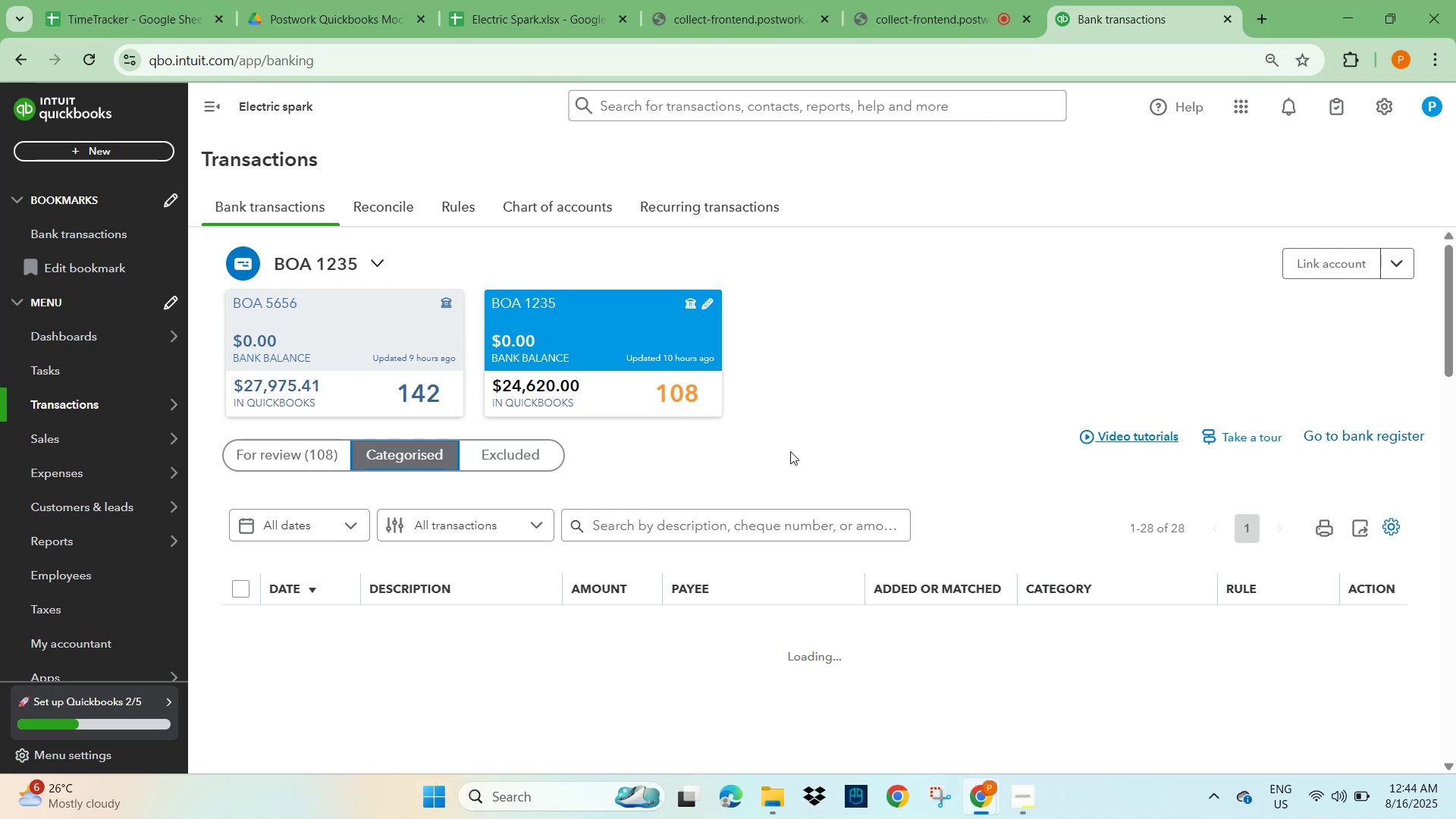 
scroll: coordinate [790, 444], scroll_direction: down, amount: 20.0
 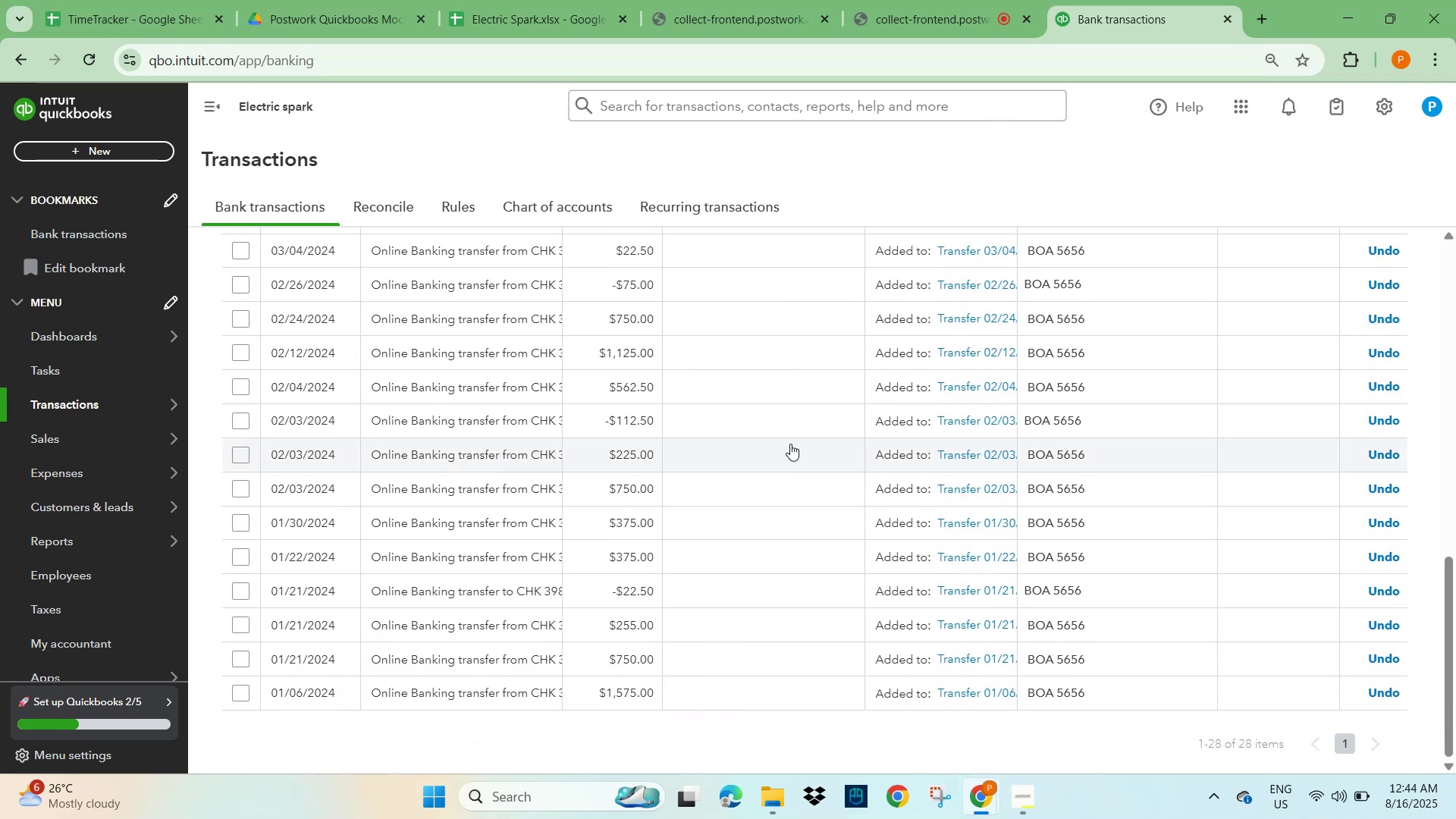 
scroll: coordinate [711, 448], scroll_direction: up, amount: 11.0
 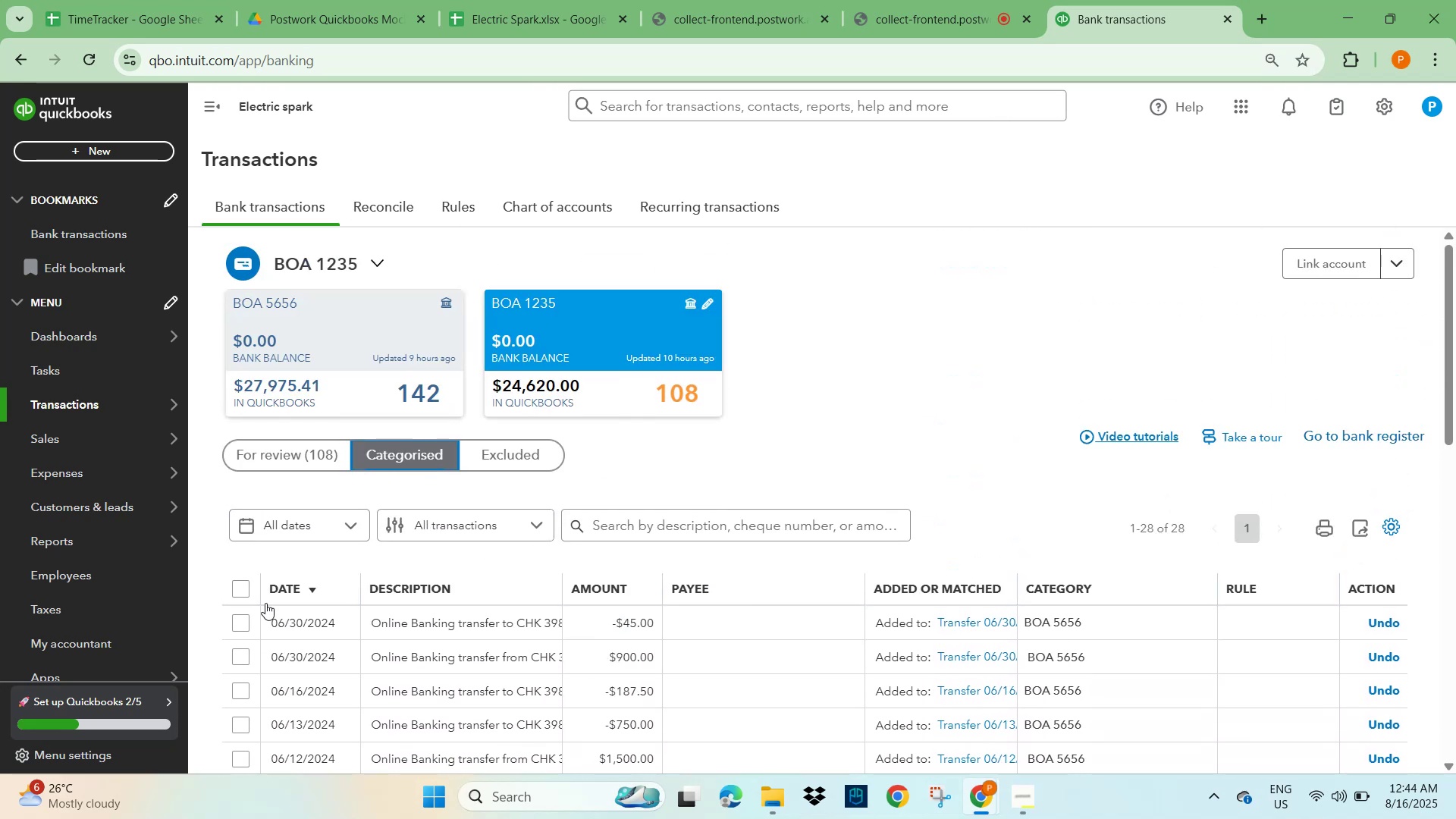 
left_click([237, 583])
 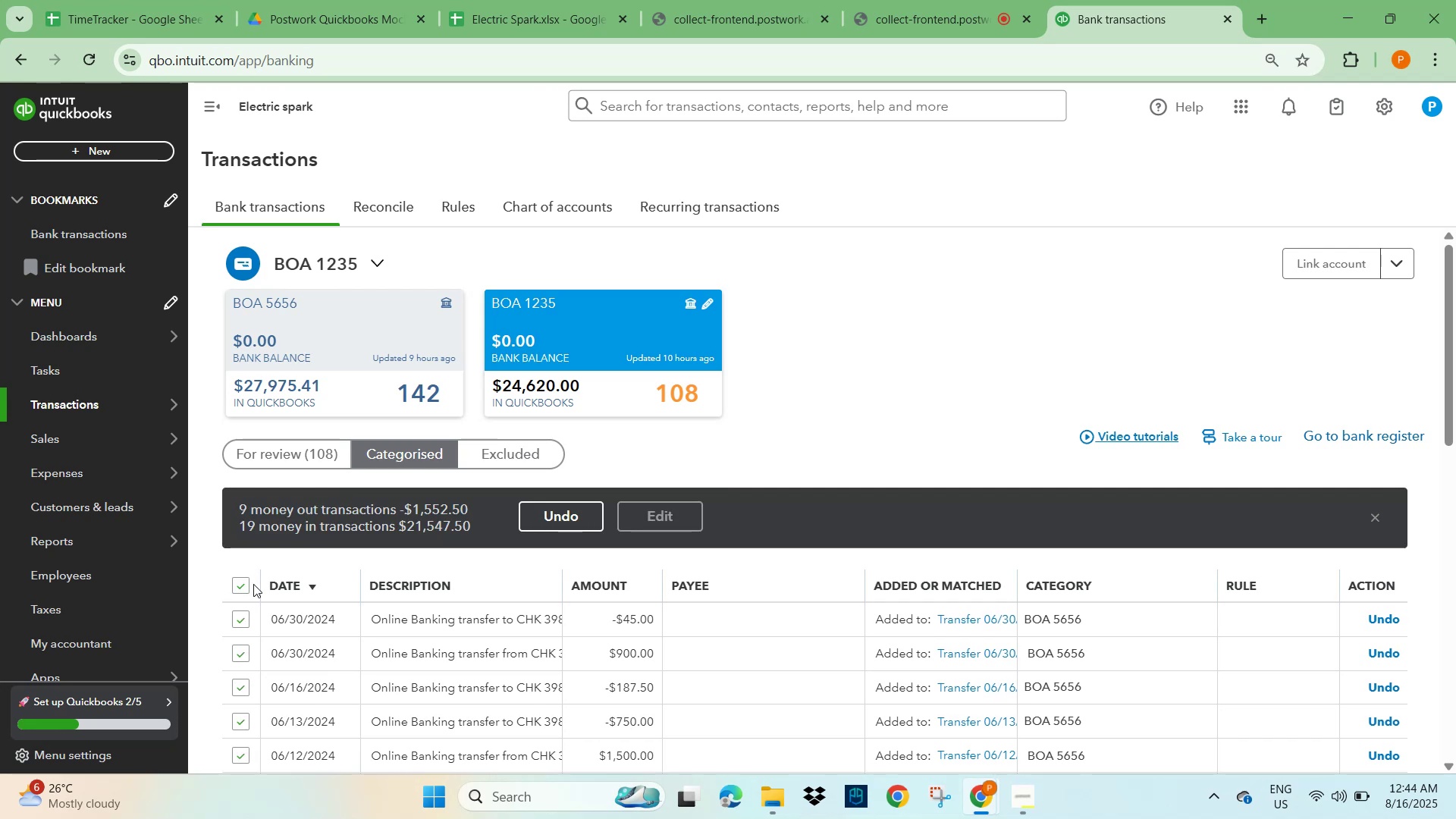 
left_click([563, 513])
 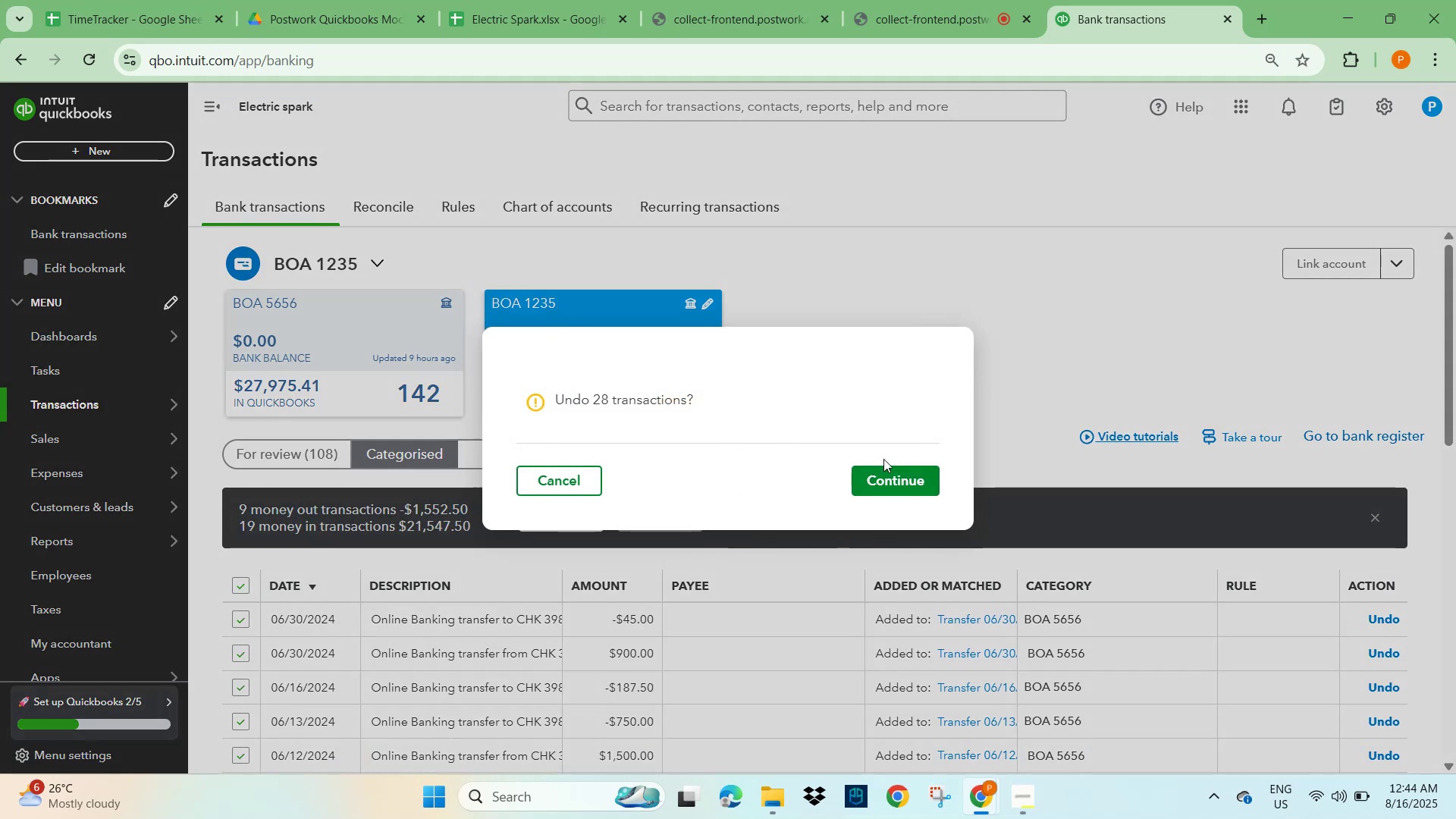 
left_click([899, 480])
 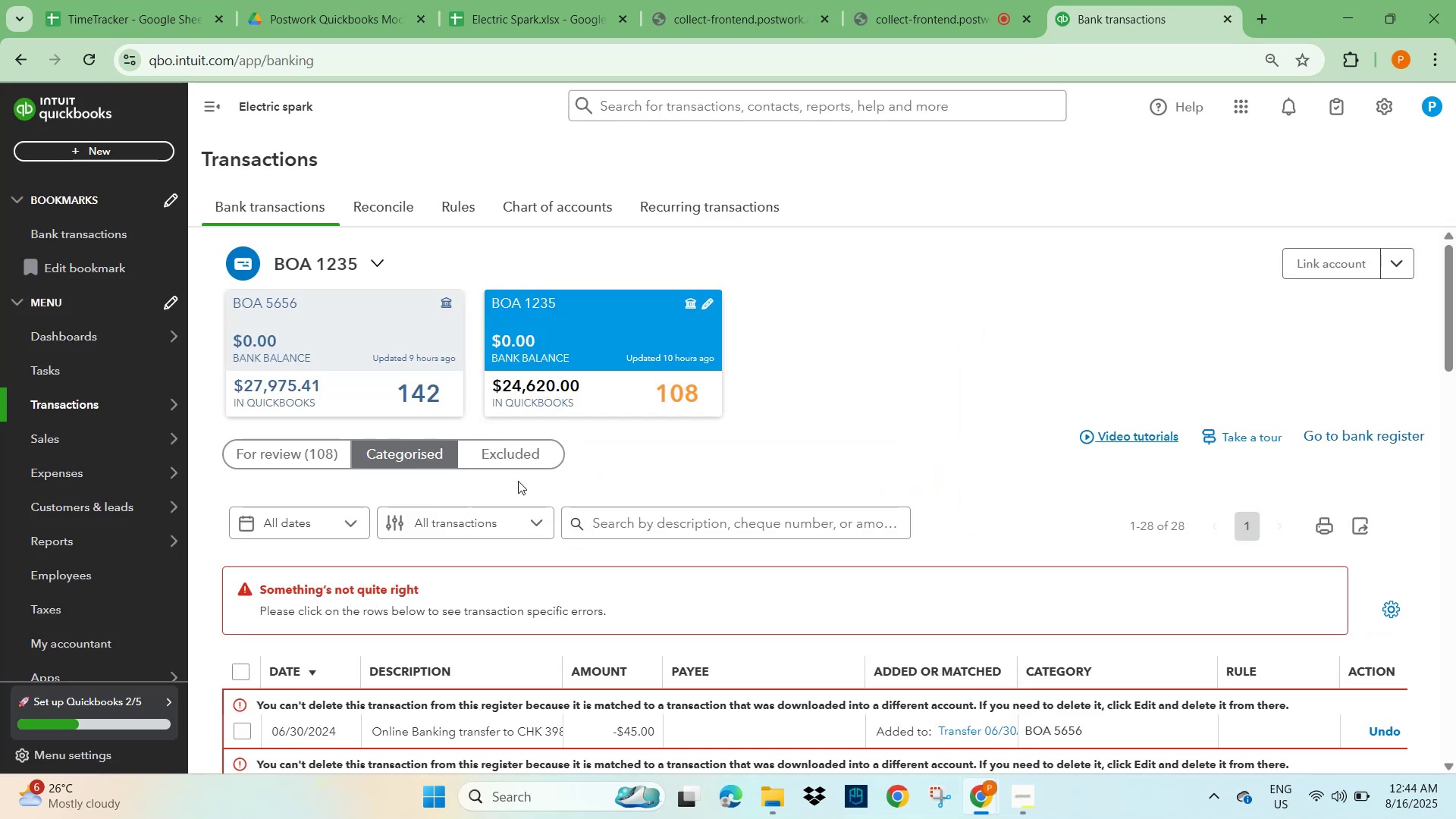 
wait(6.42)
 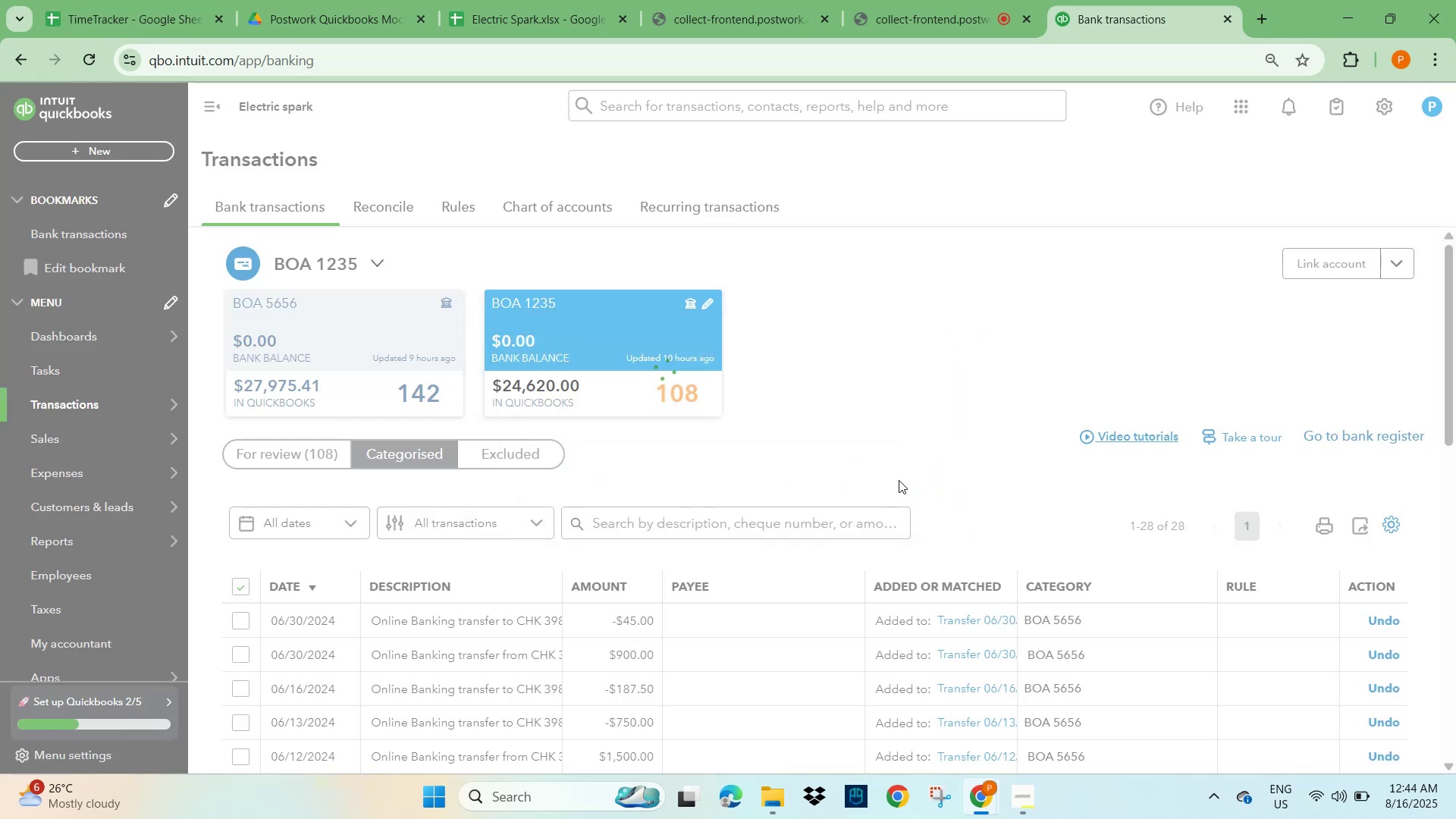 
scroll: coordinate [384, 516], scroll_direction: down, amount: 4.0
 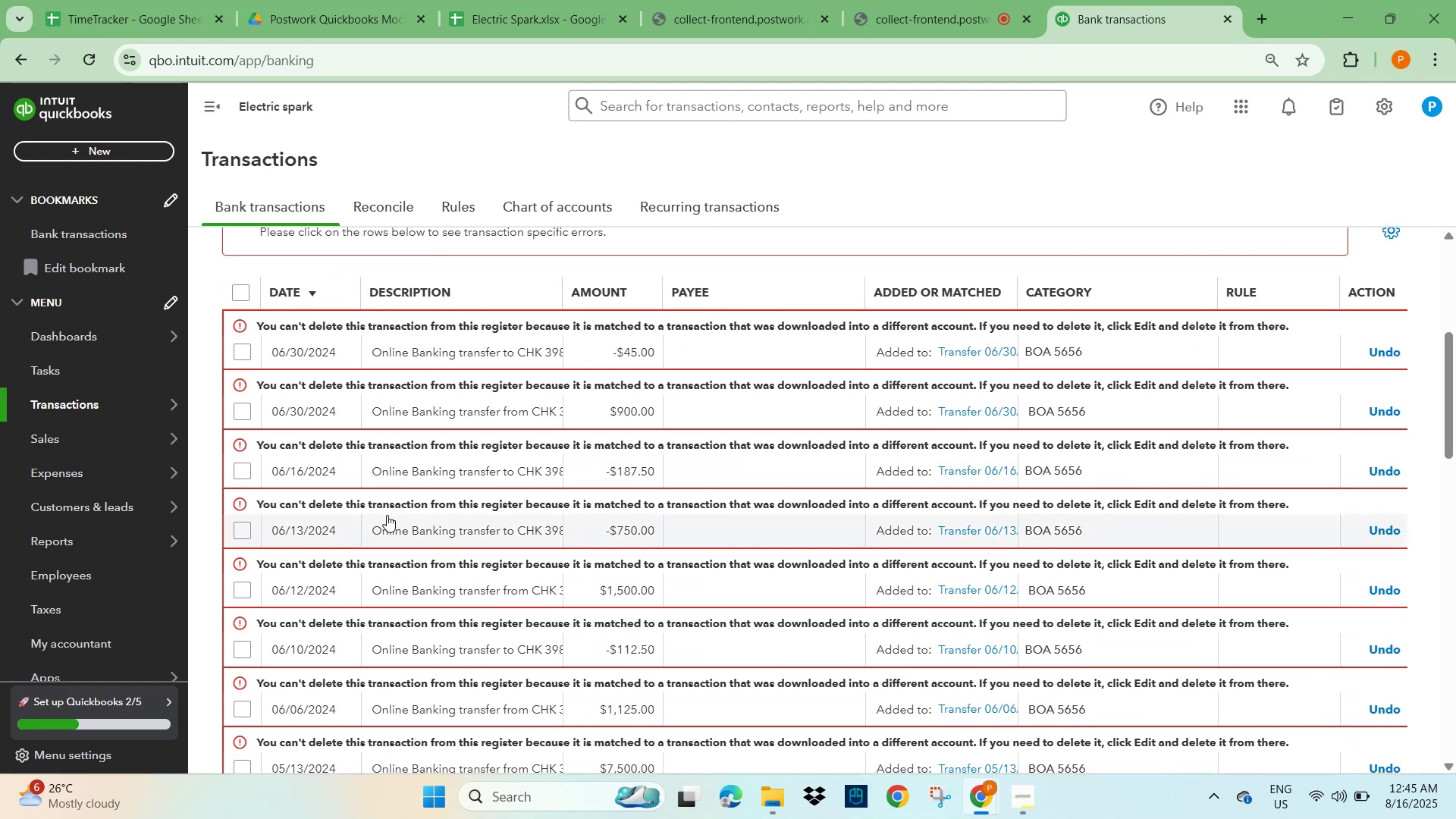 
scroll: coordinate [426, 502], scroll_direction: up, amount: 3.0
 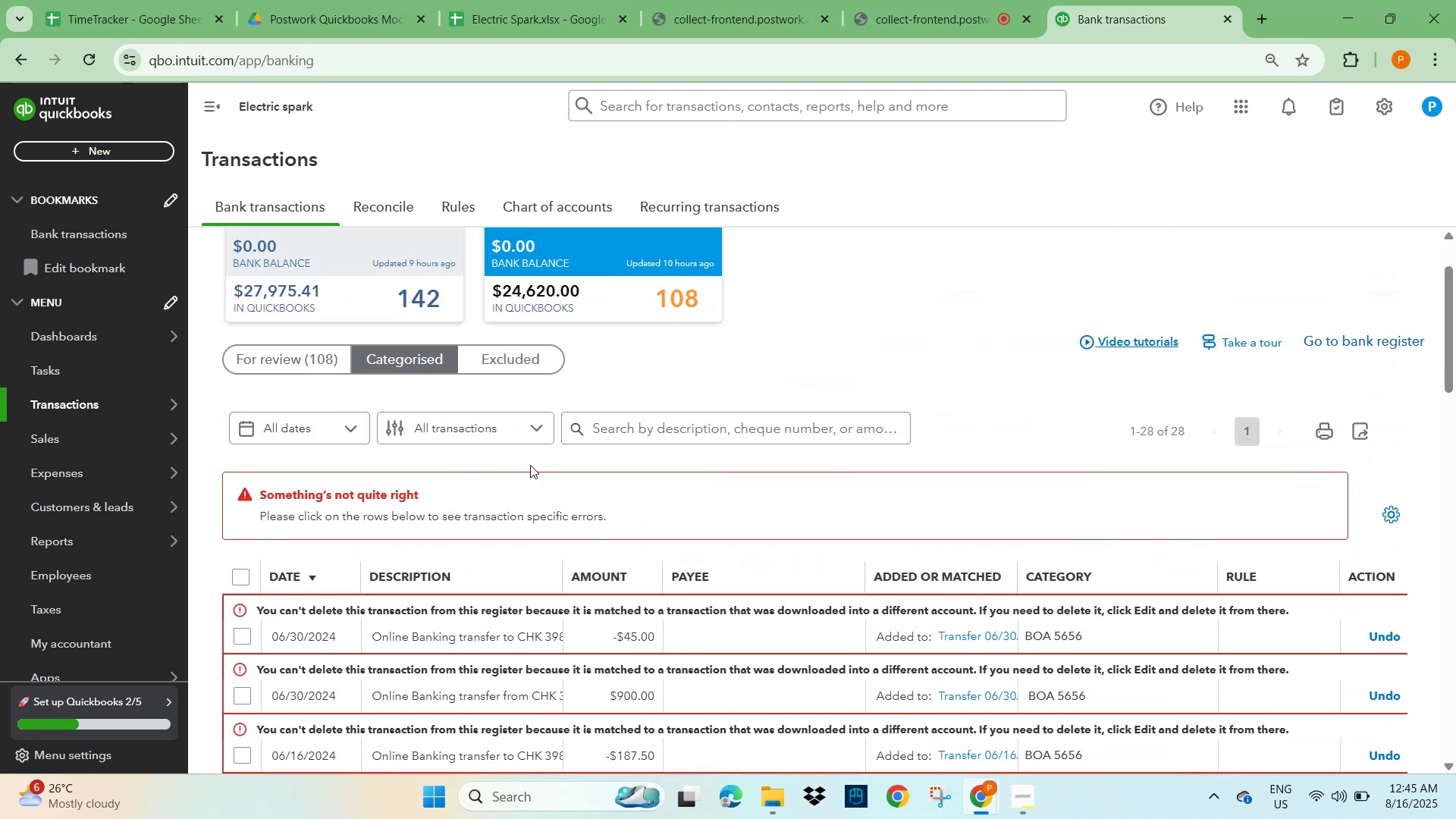 
left_click([842, 347])
 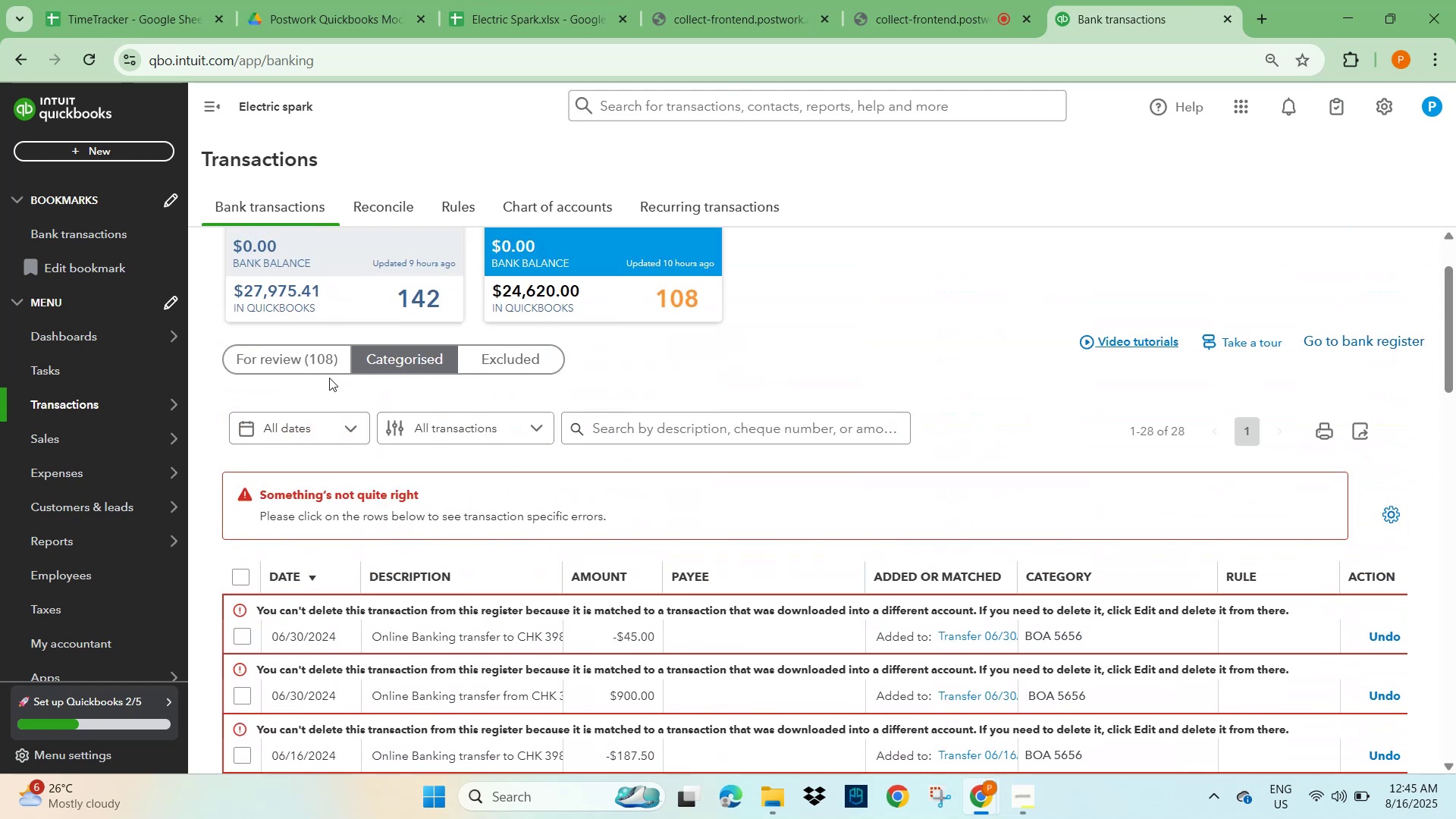 
left_click([315, 372])
 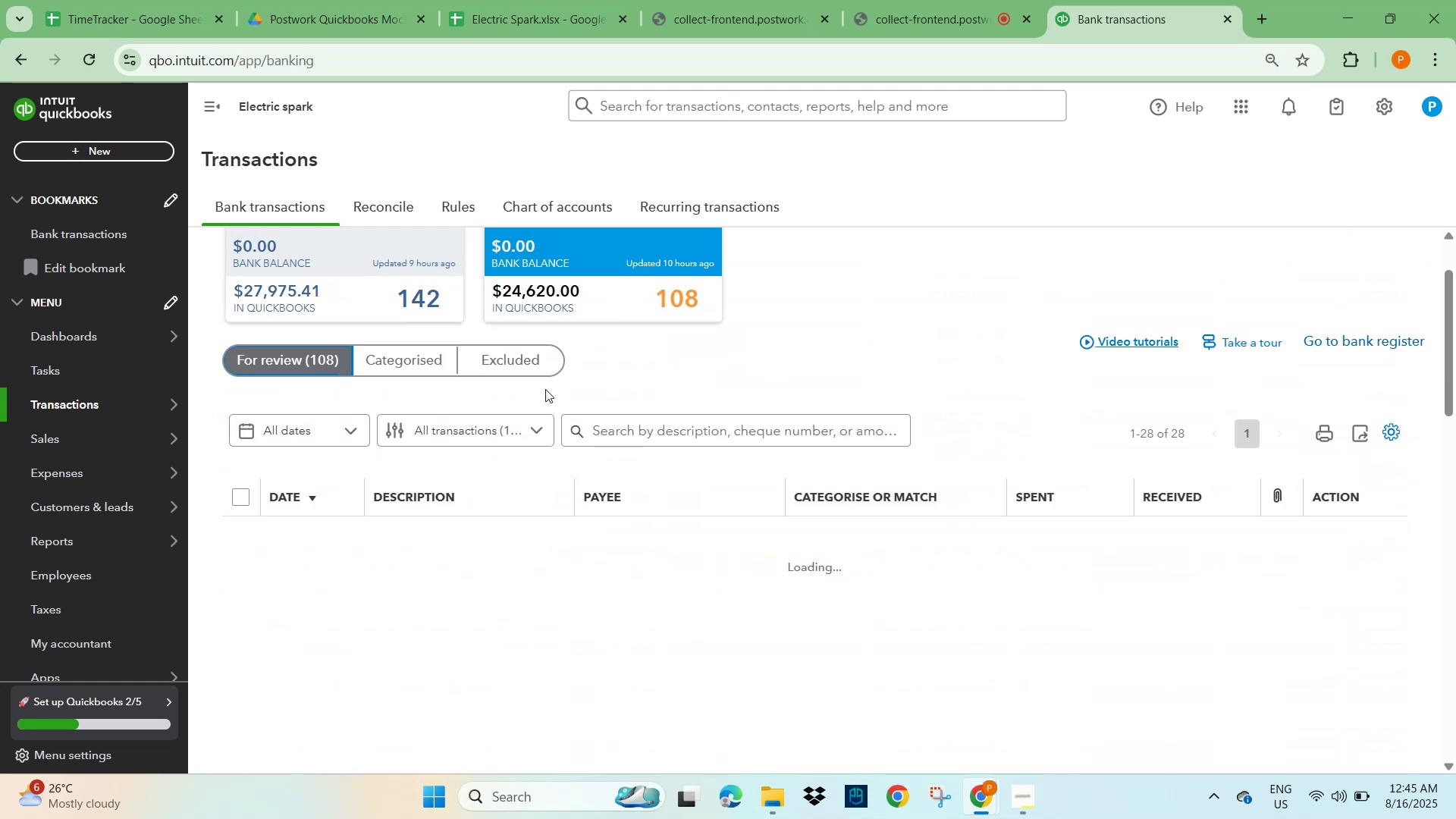 
left_click([864, 332])
 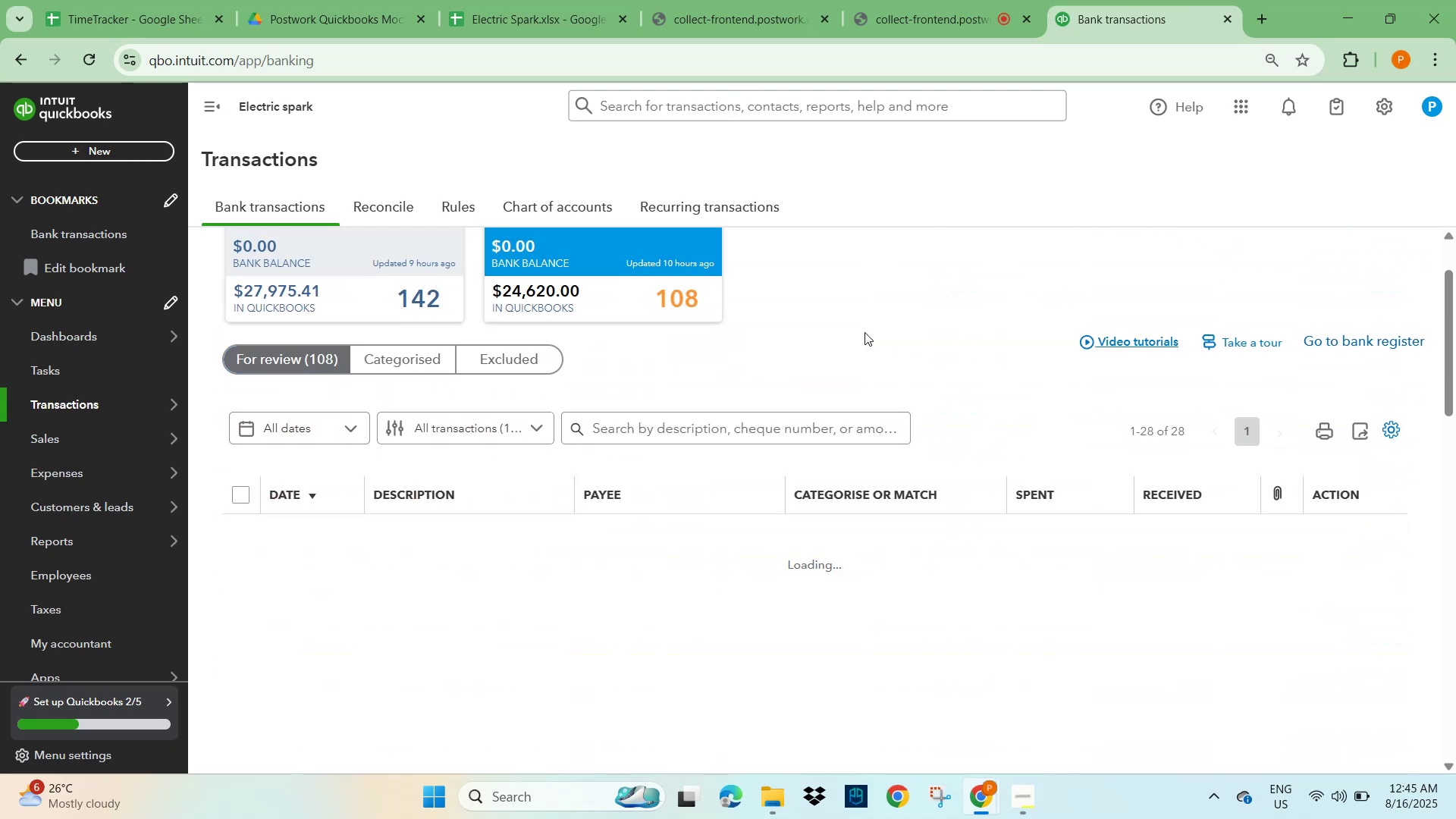 
key(F5)
 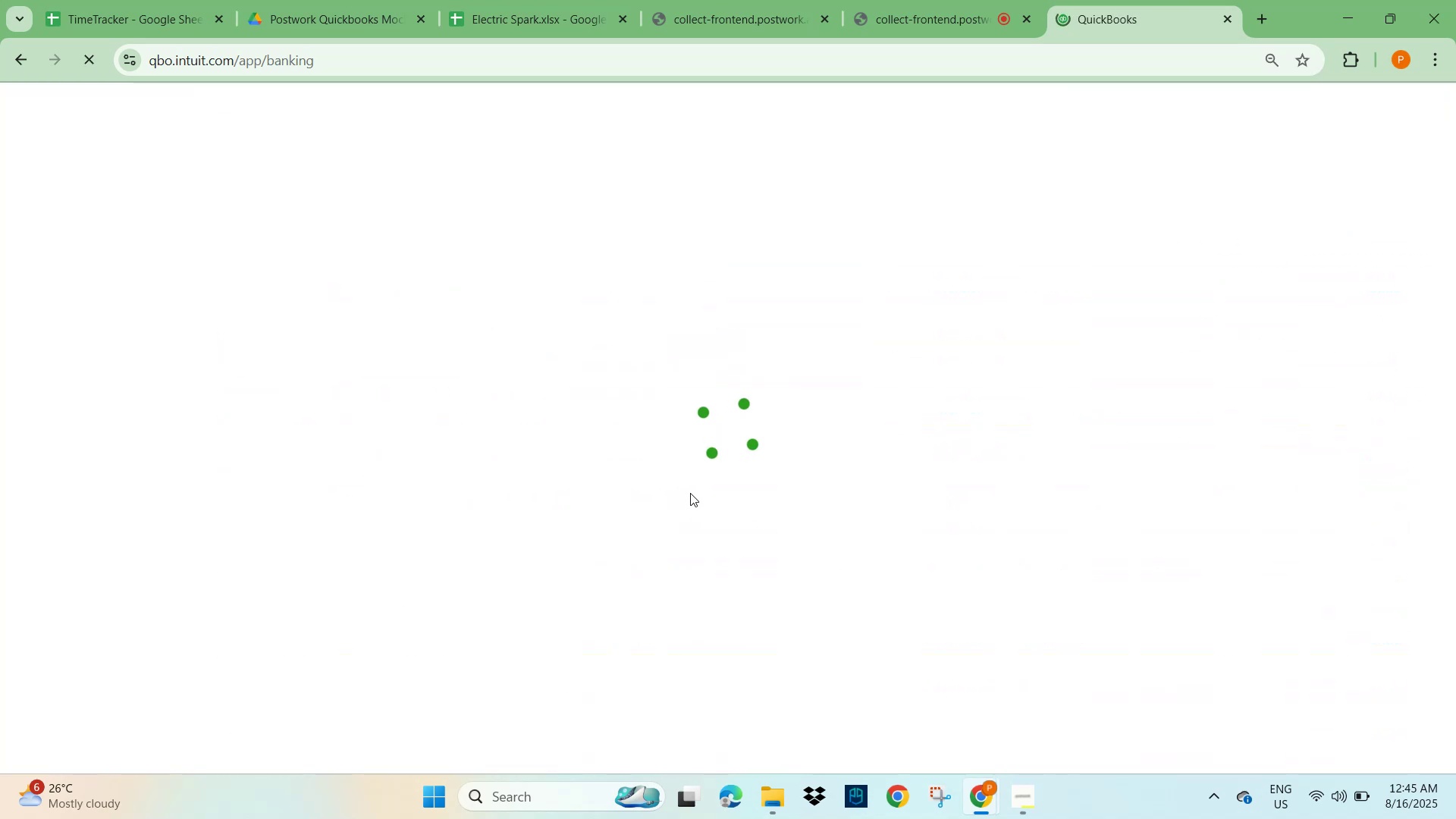 
mouse_move([734, 463])
 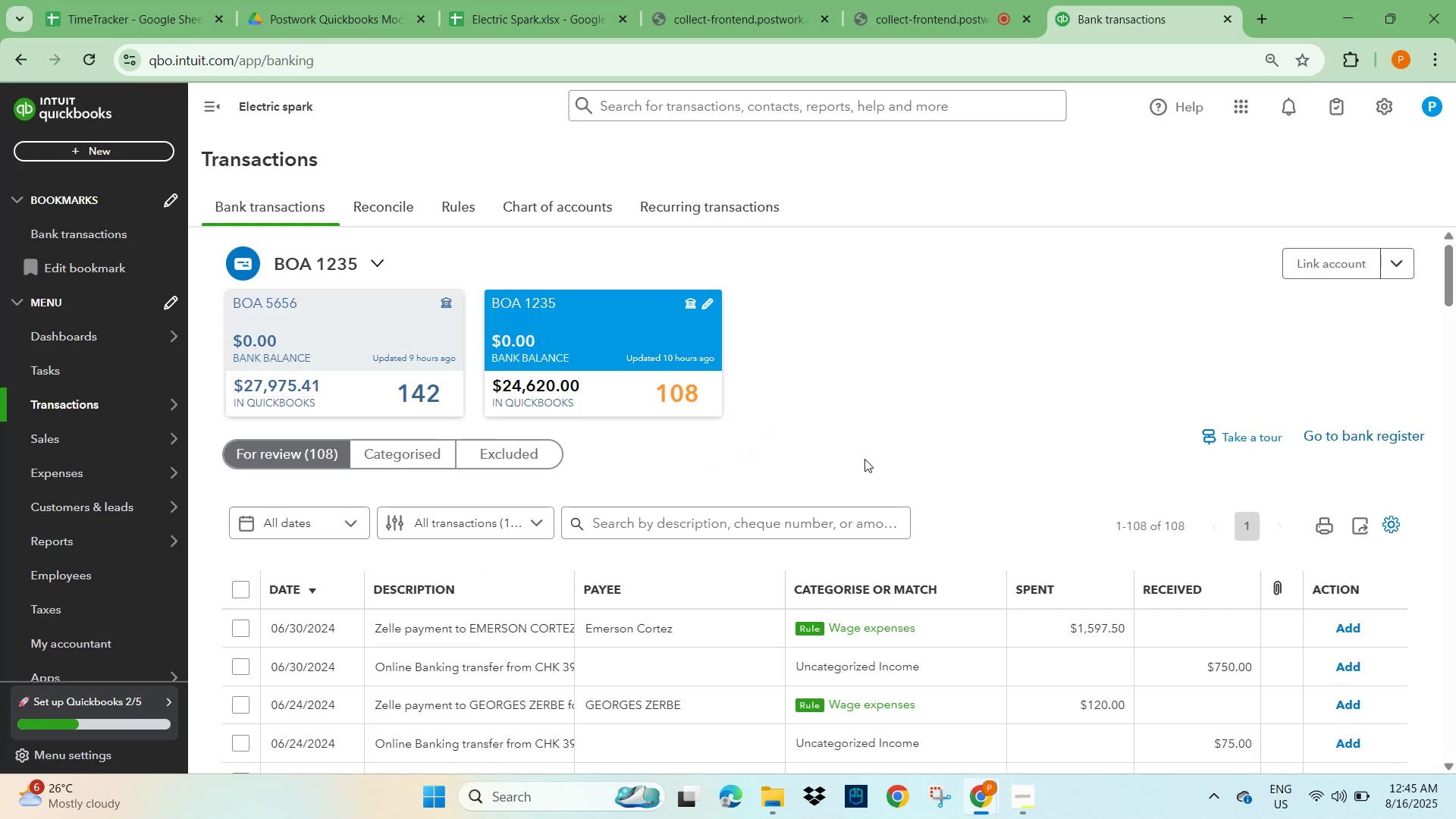 
scroll: coordinate [865, 459], scroll_direction: down, amount: 2.0
 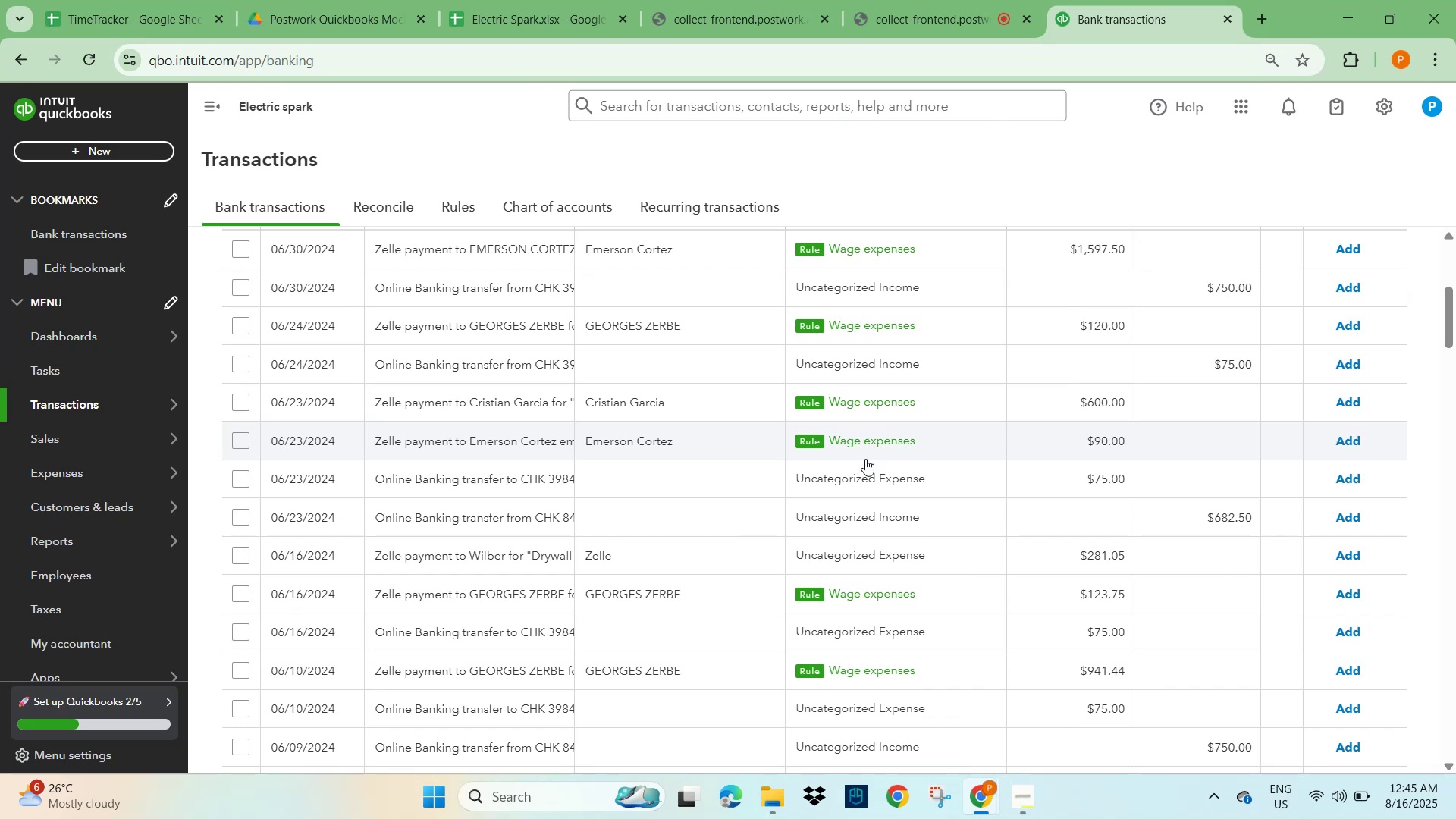 
wait(6.83)
 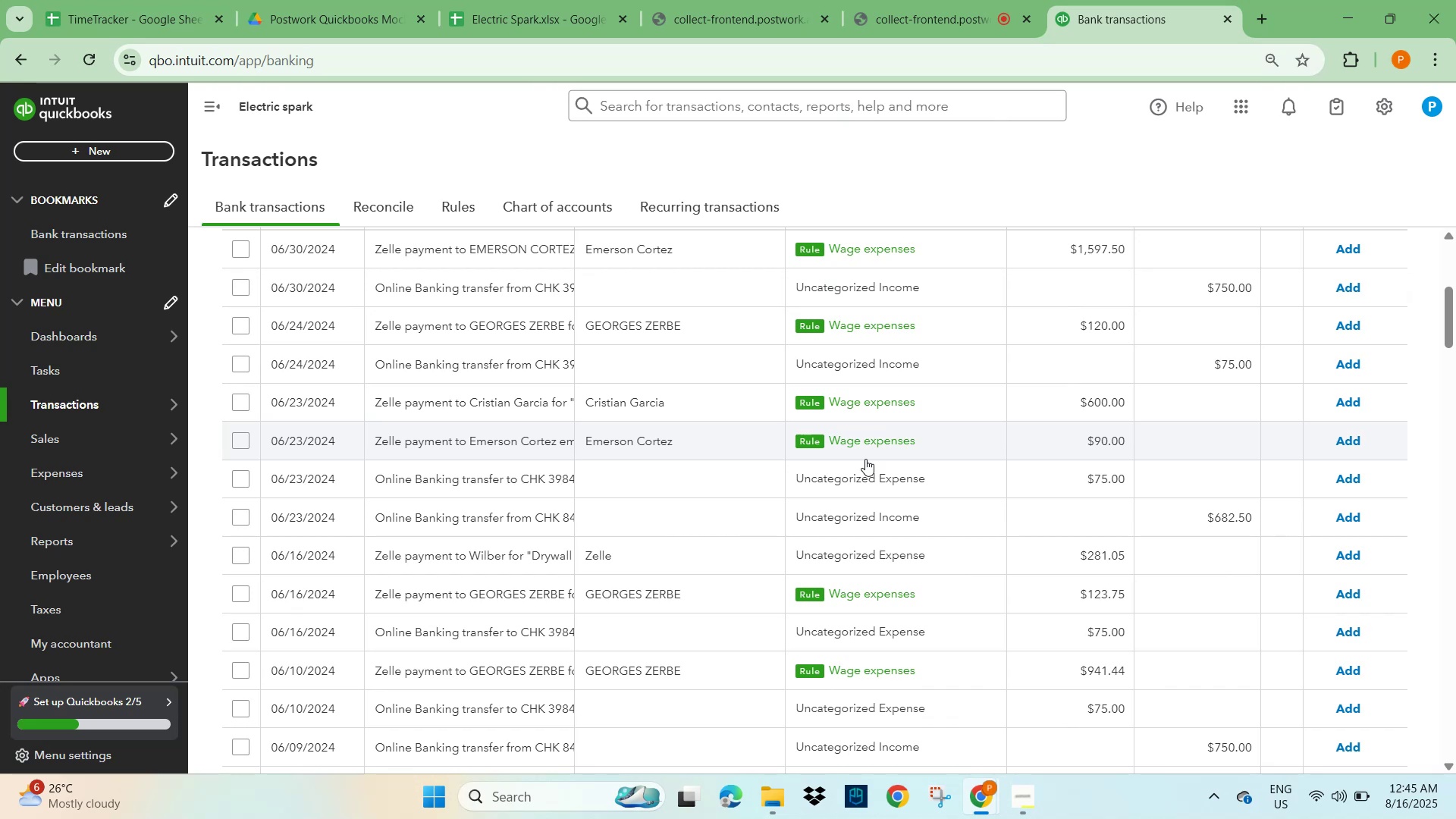 
scroll: coordinate [865, 459], scroll_direction: down, amount: 3.0
 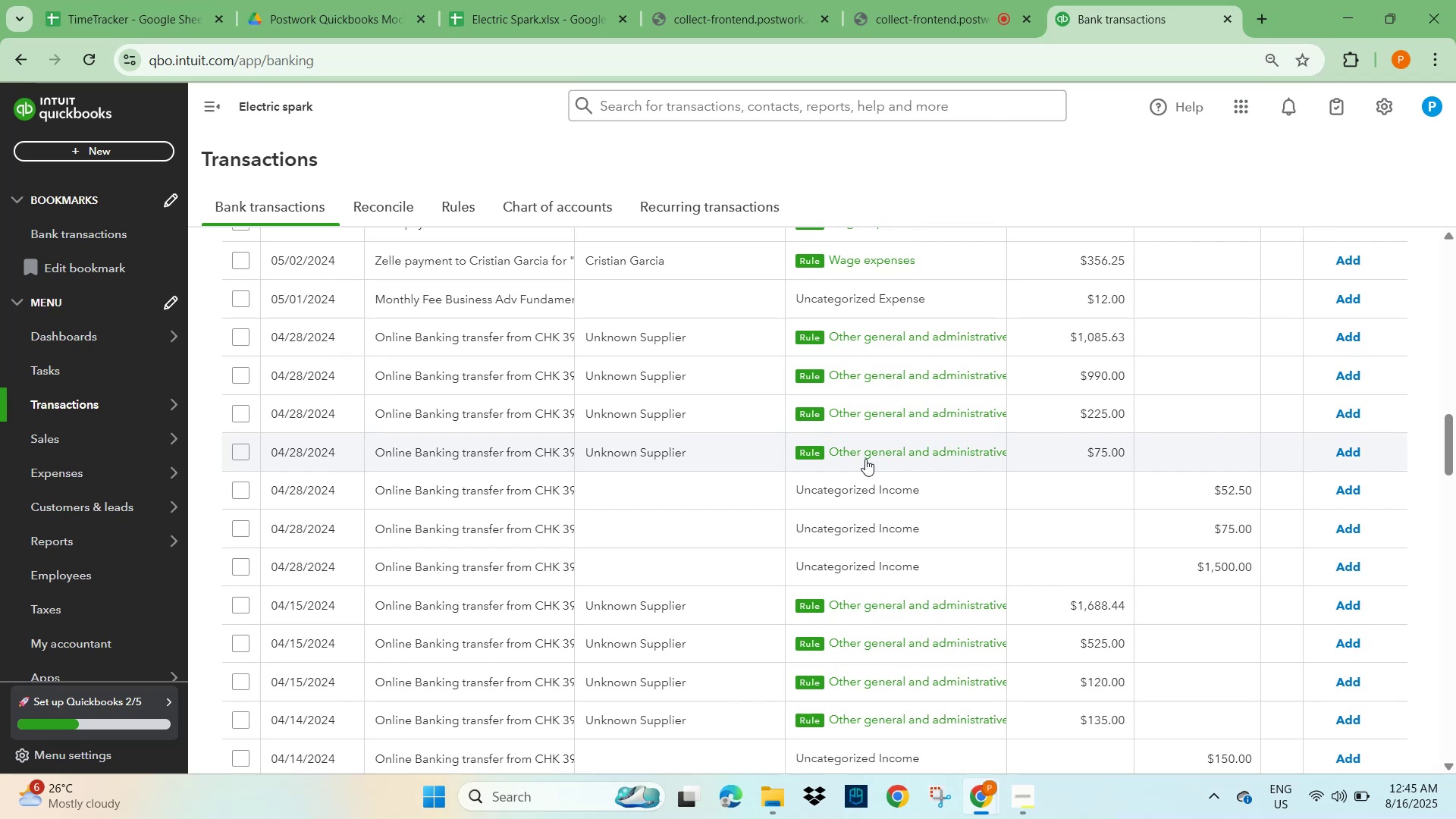 
wait(5.41)
 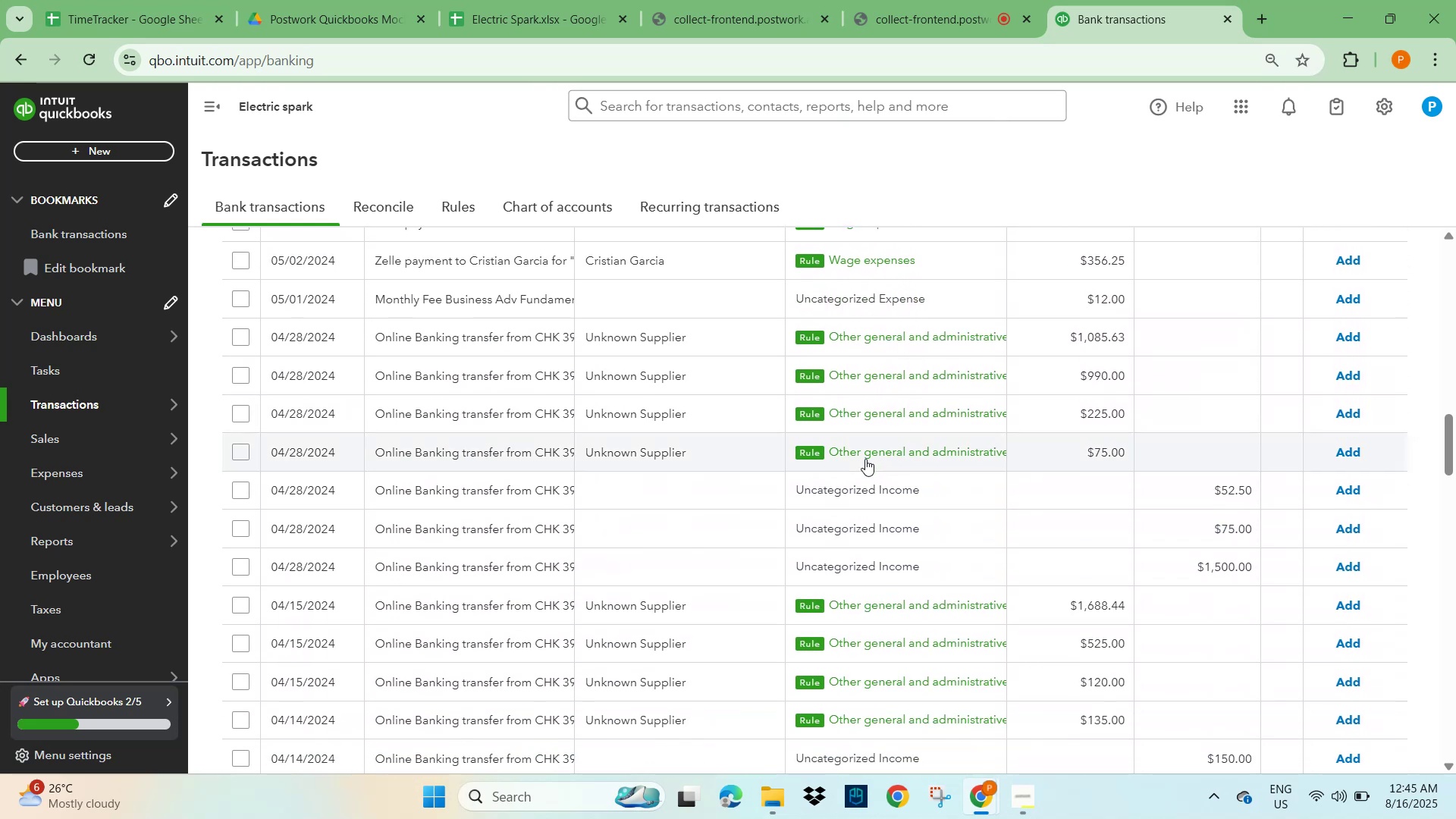 
scroll: coordinate [865, 459], scroll_direction: down, amount: 3.0
 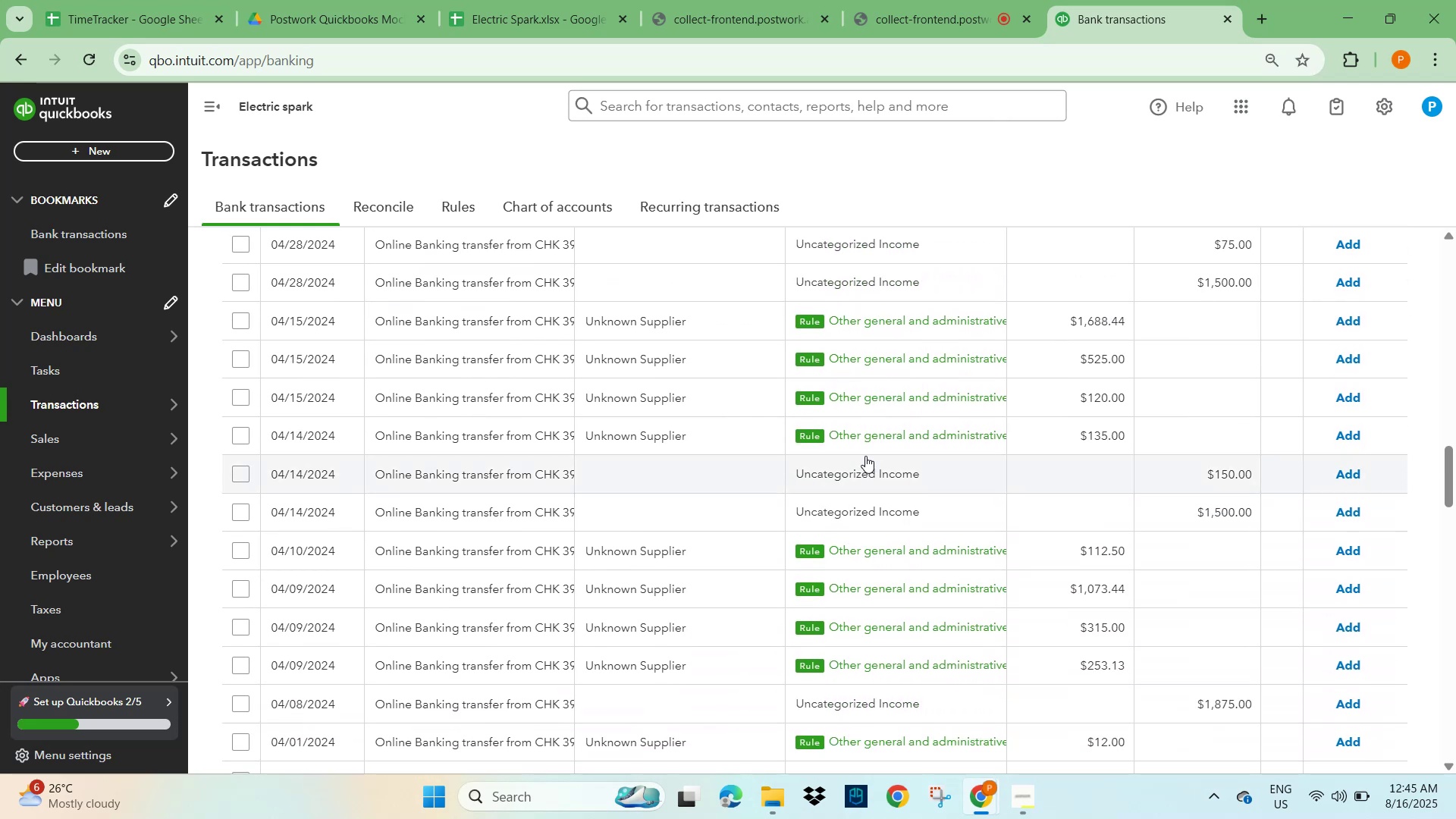 
wait(6.9)
 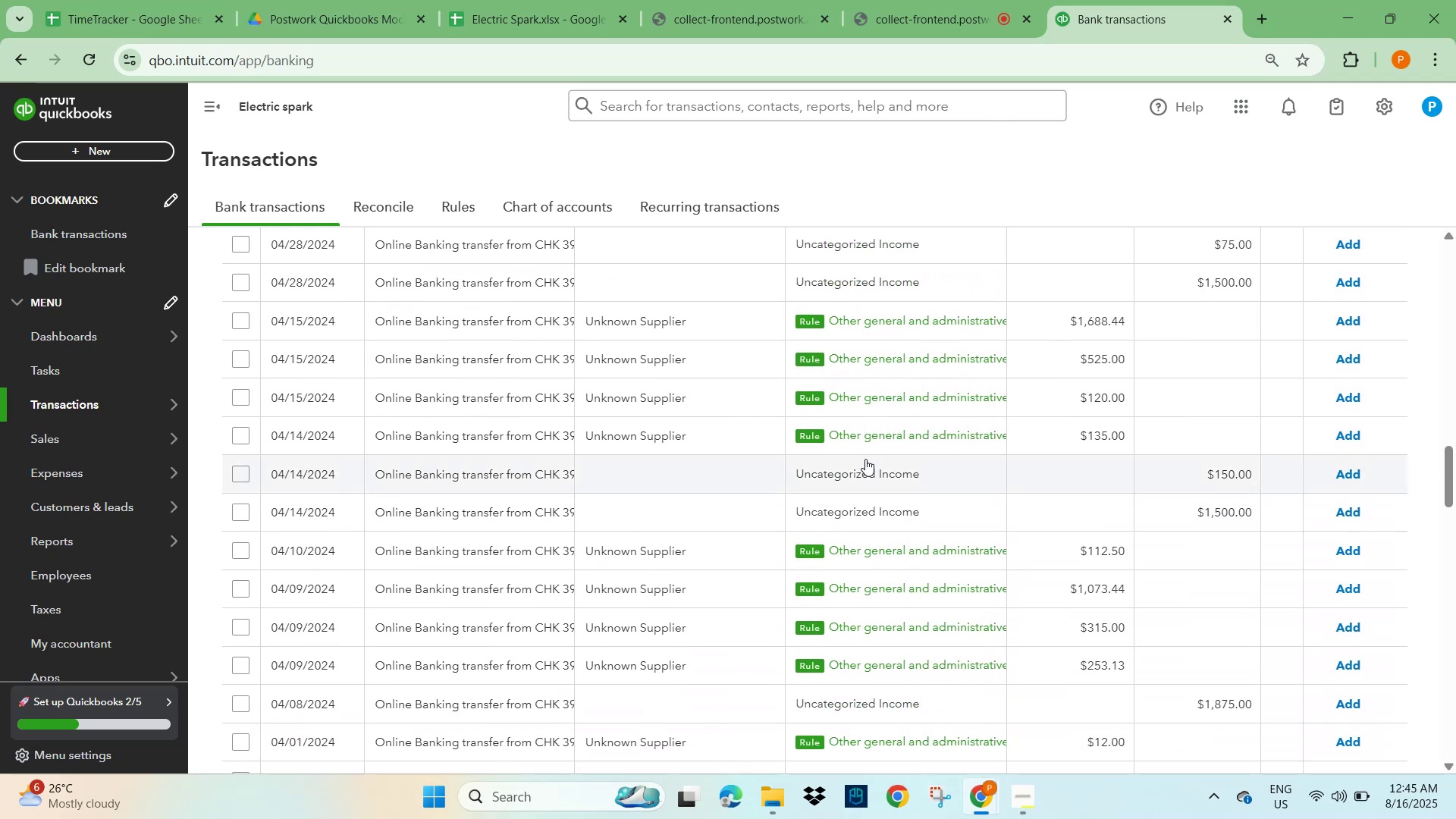 
scroll: coordinate [865, 456], scroll_direction: down, amount: 3.0
 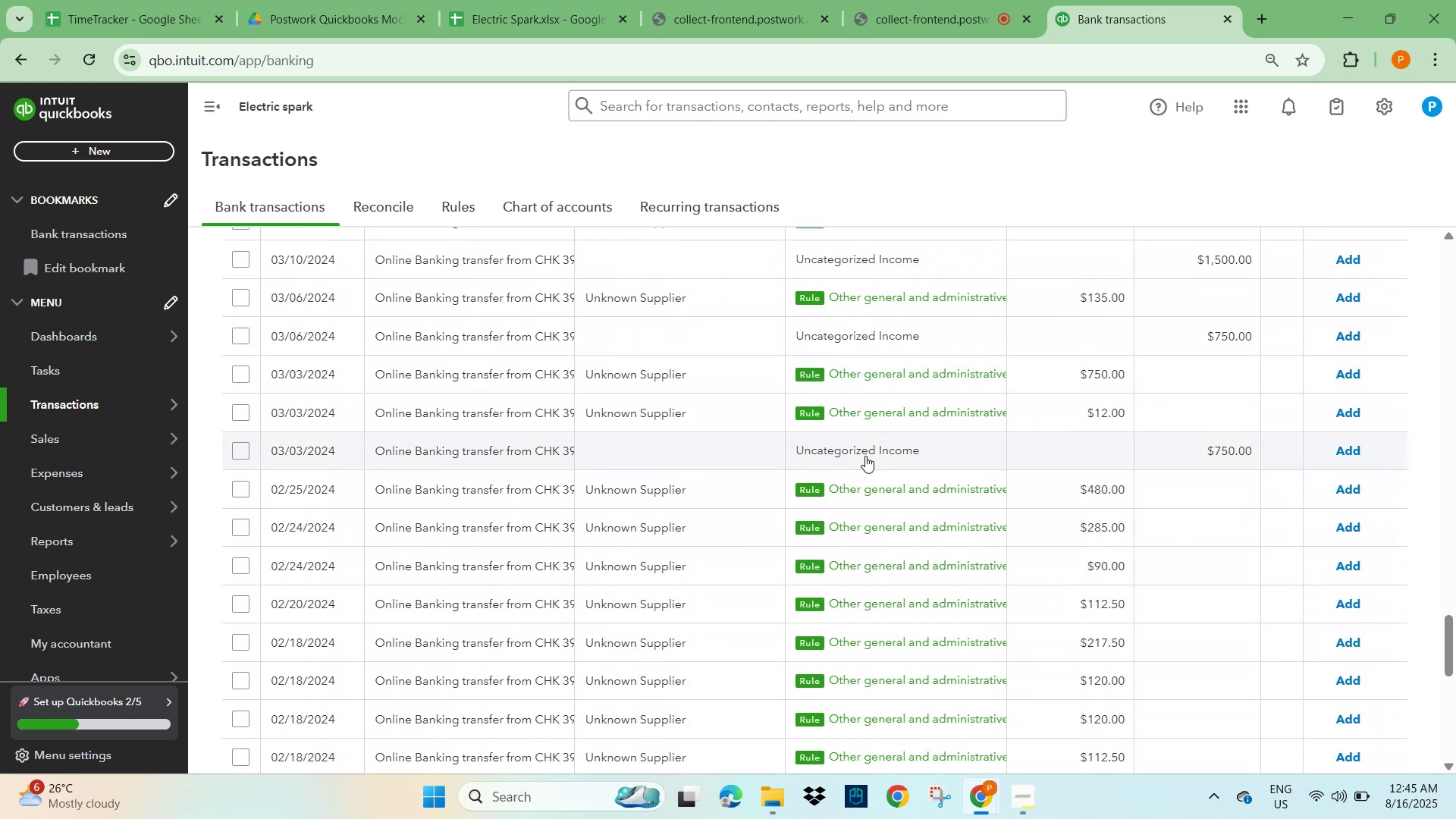 
scroll: coordinate [865, 456], scroll_direction: up, amount: 37.0
 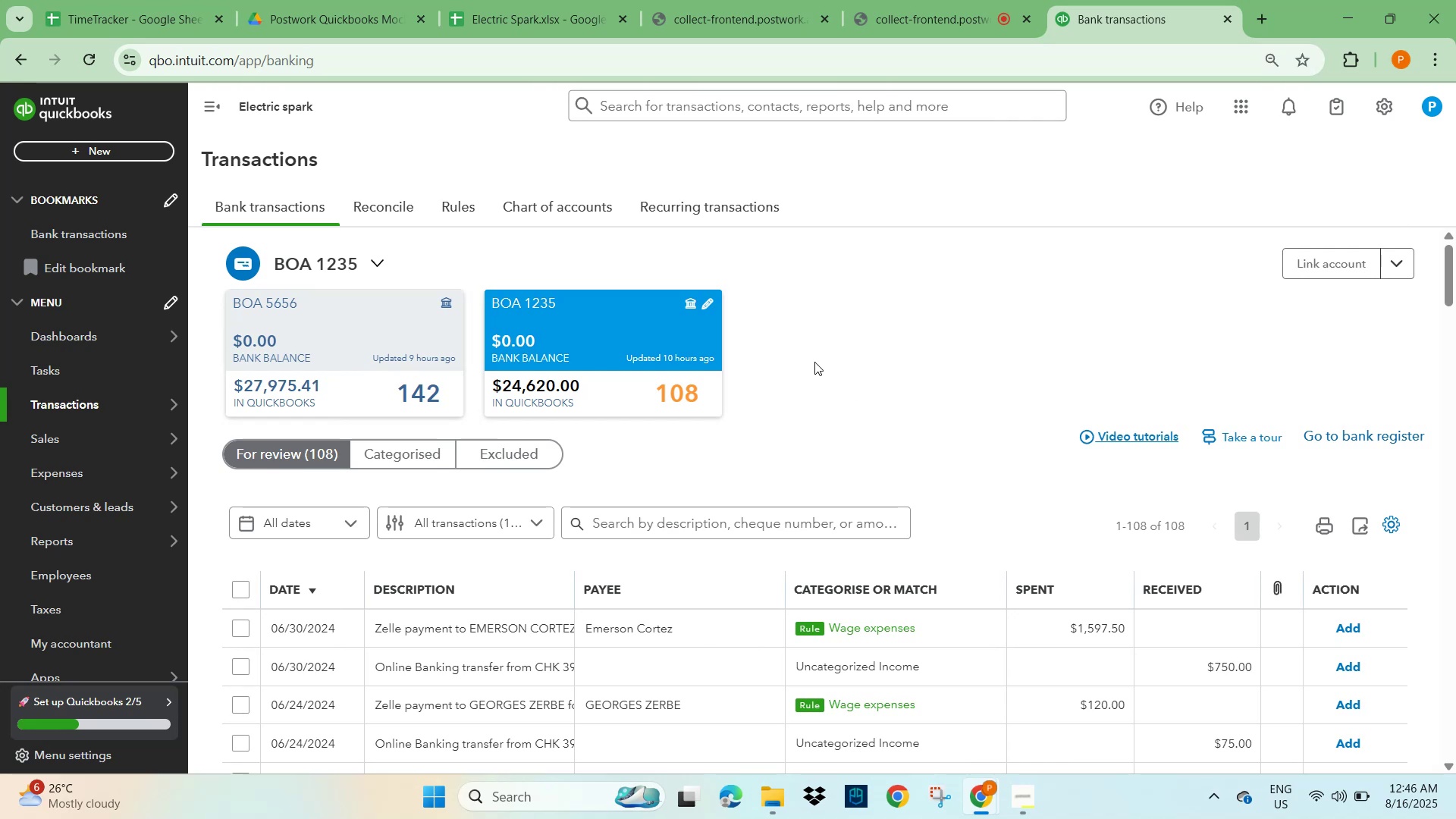 
wait(15.97)
 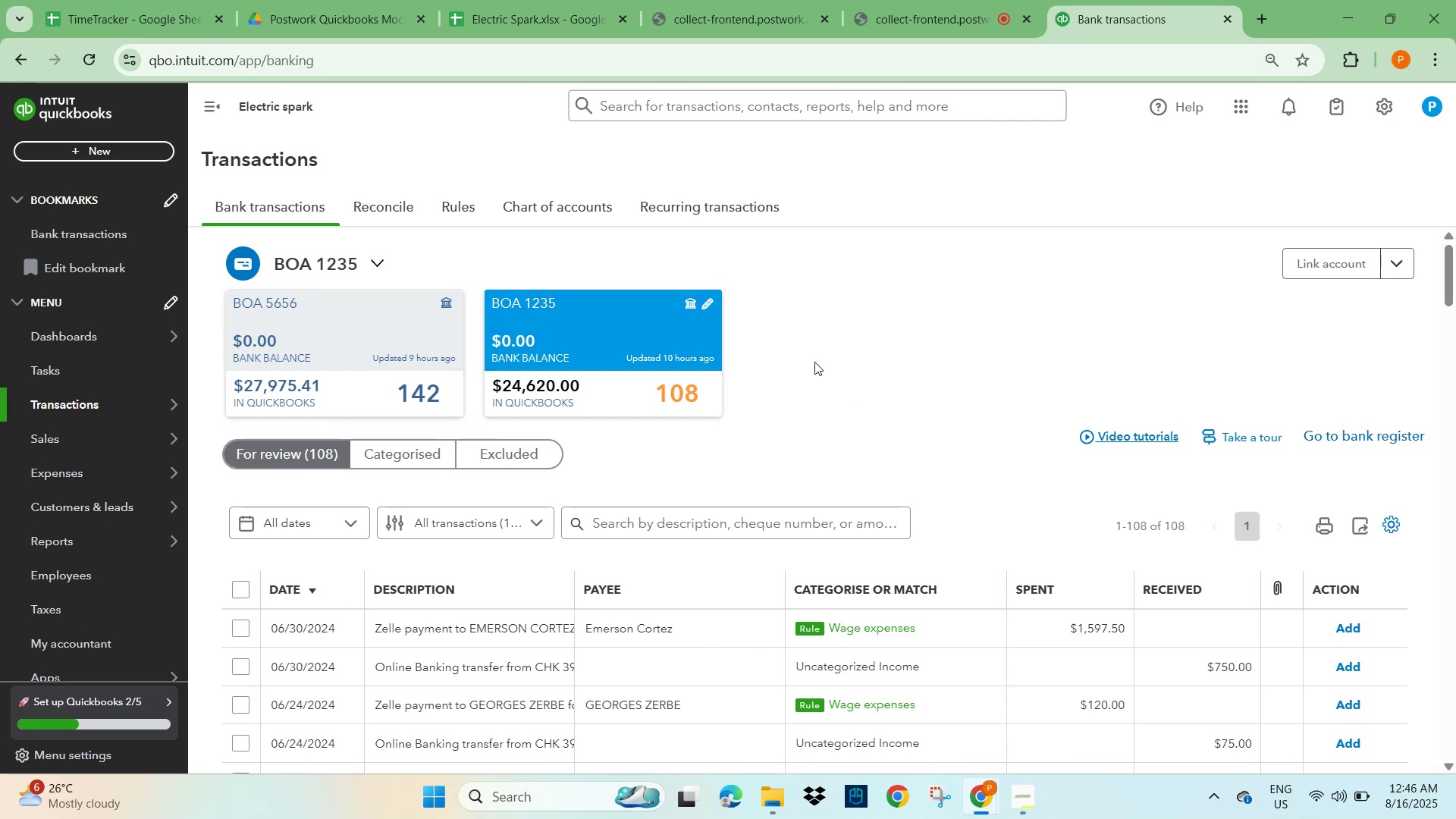 
left_click([409, 457])
 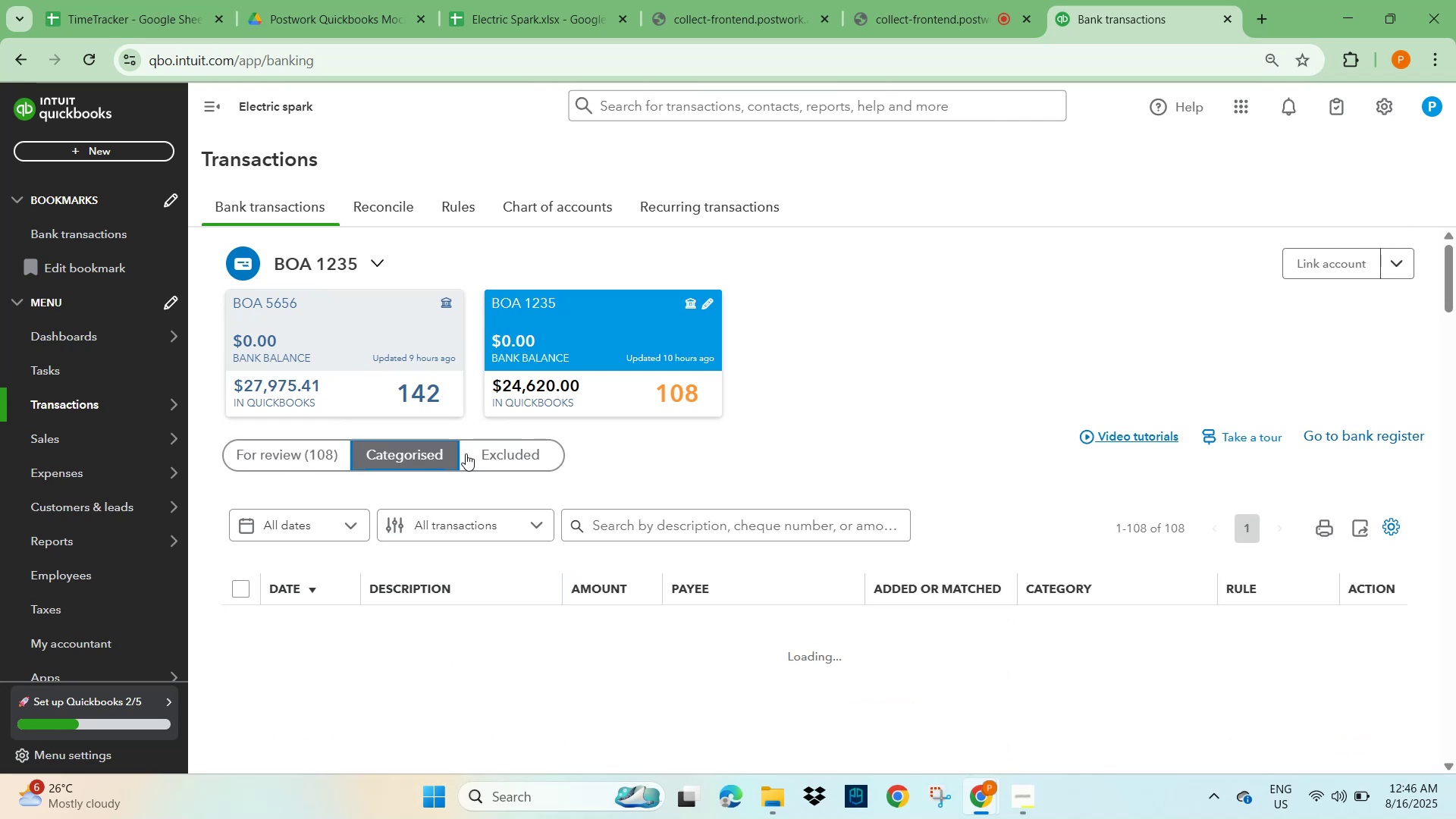 
scroll: coordinate [804, 438], scroll_direction: down, amount: 5.0
 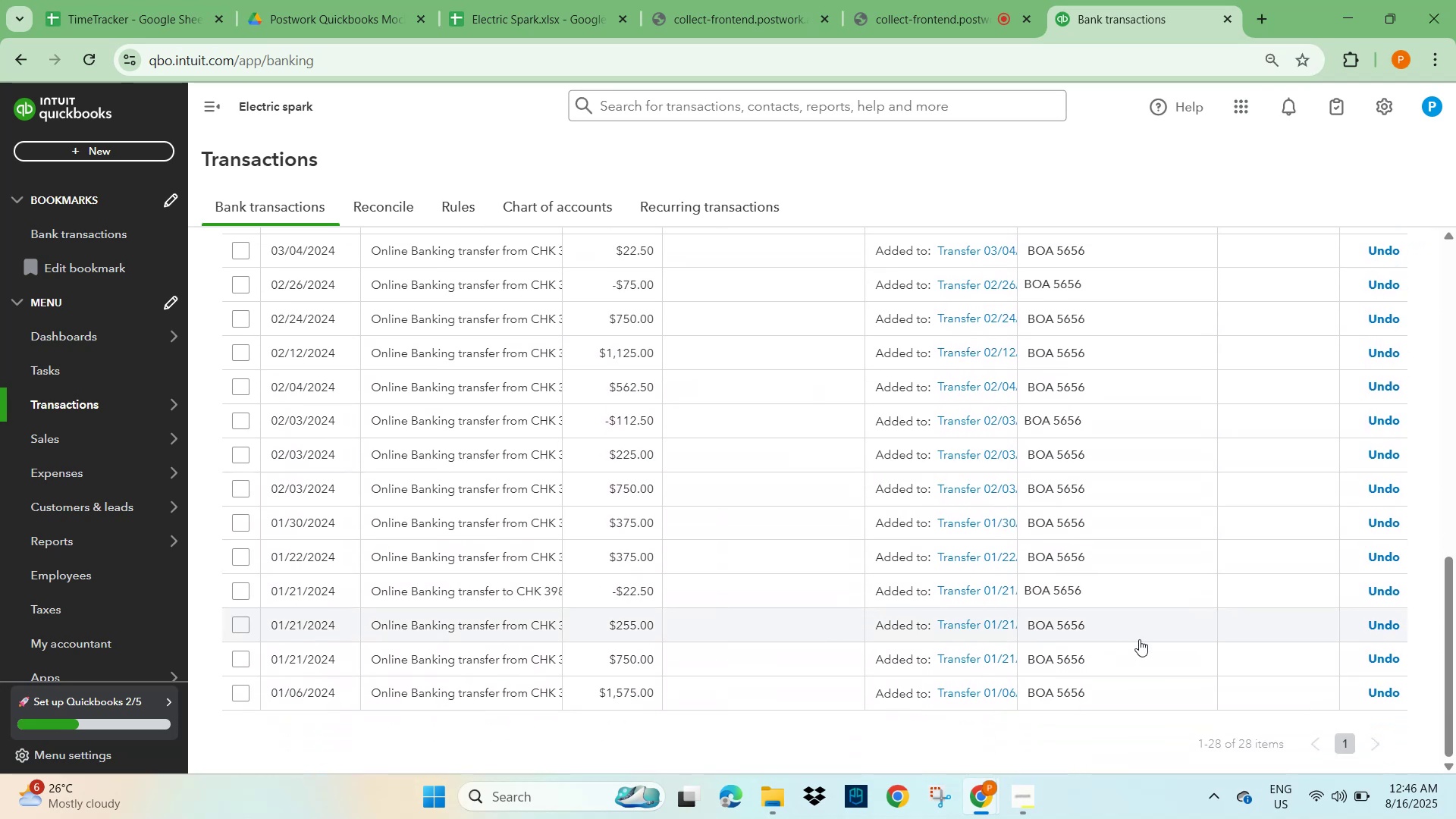 
scroll: coordinate [1234, 516], scroll_direction: up, amount: 9.0
 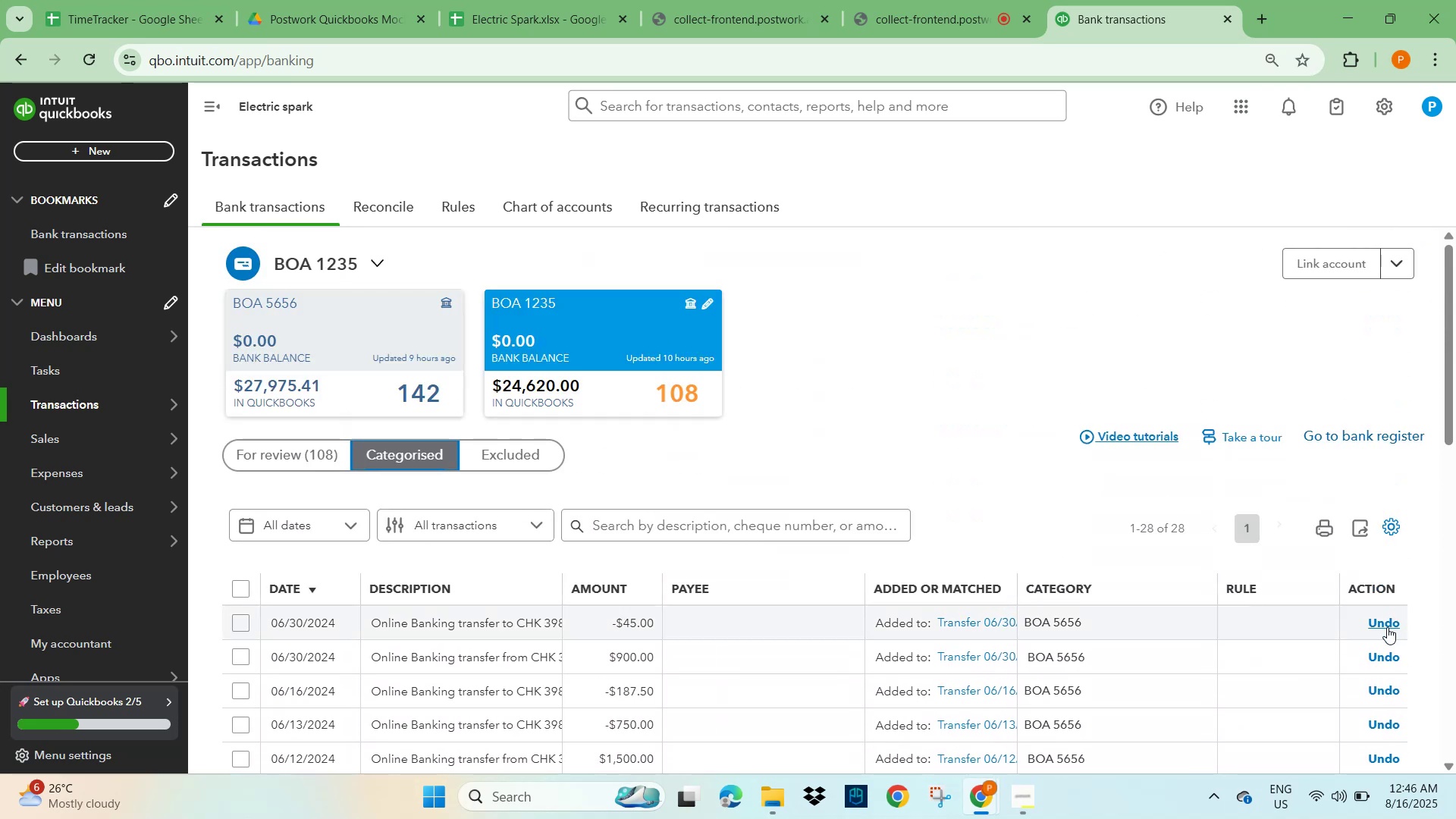 
left_click([1387, 629])
 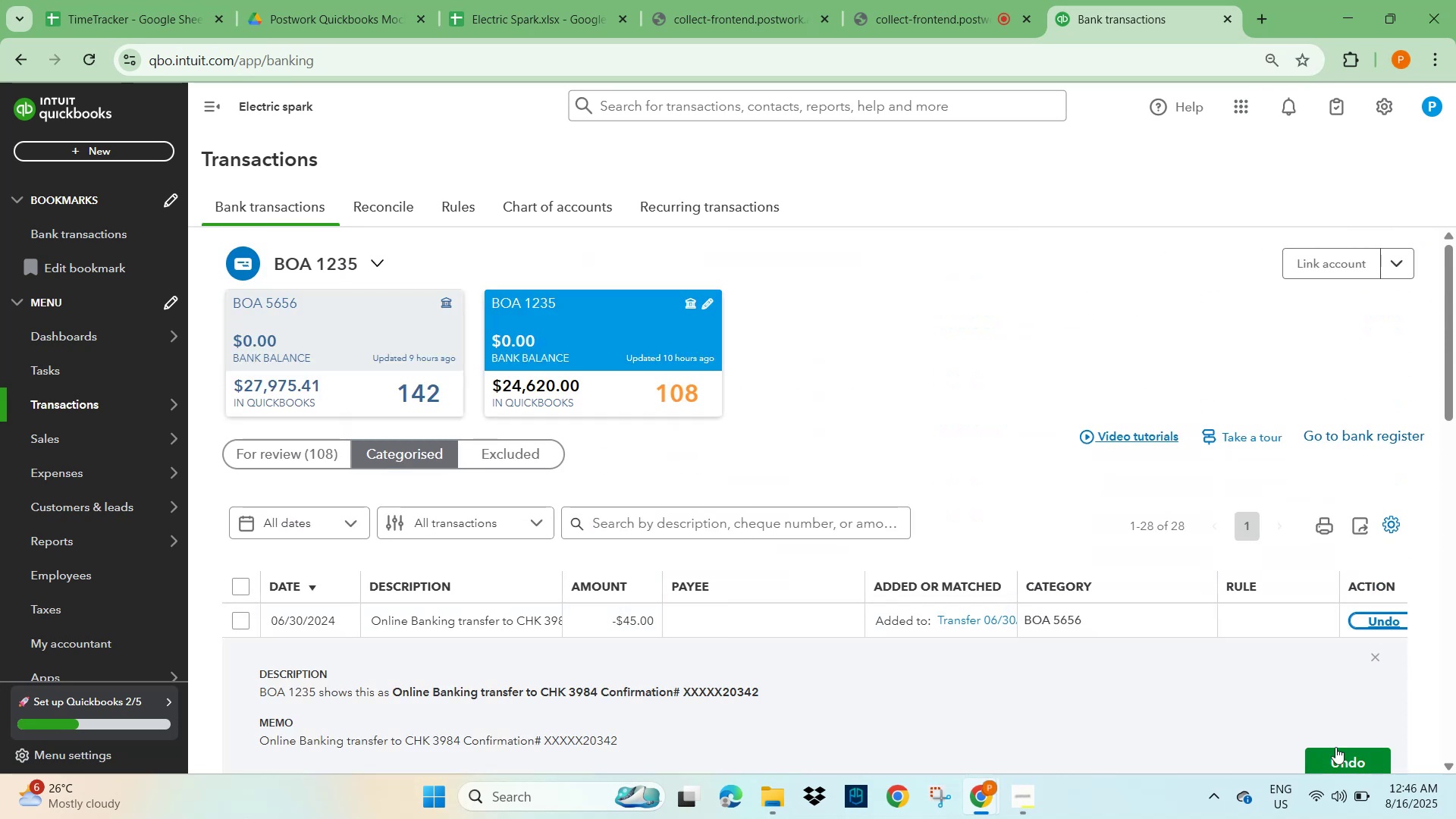 
left_click([1341, 761])
 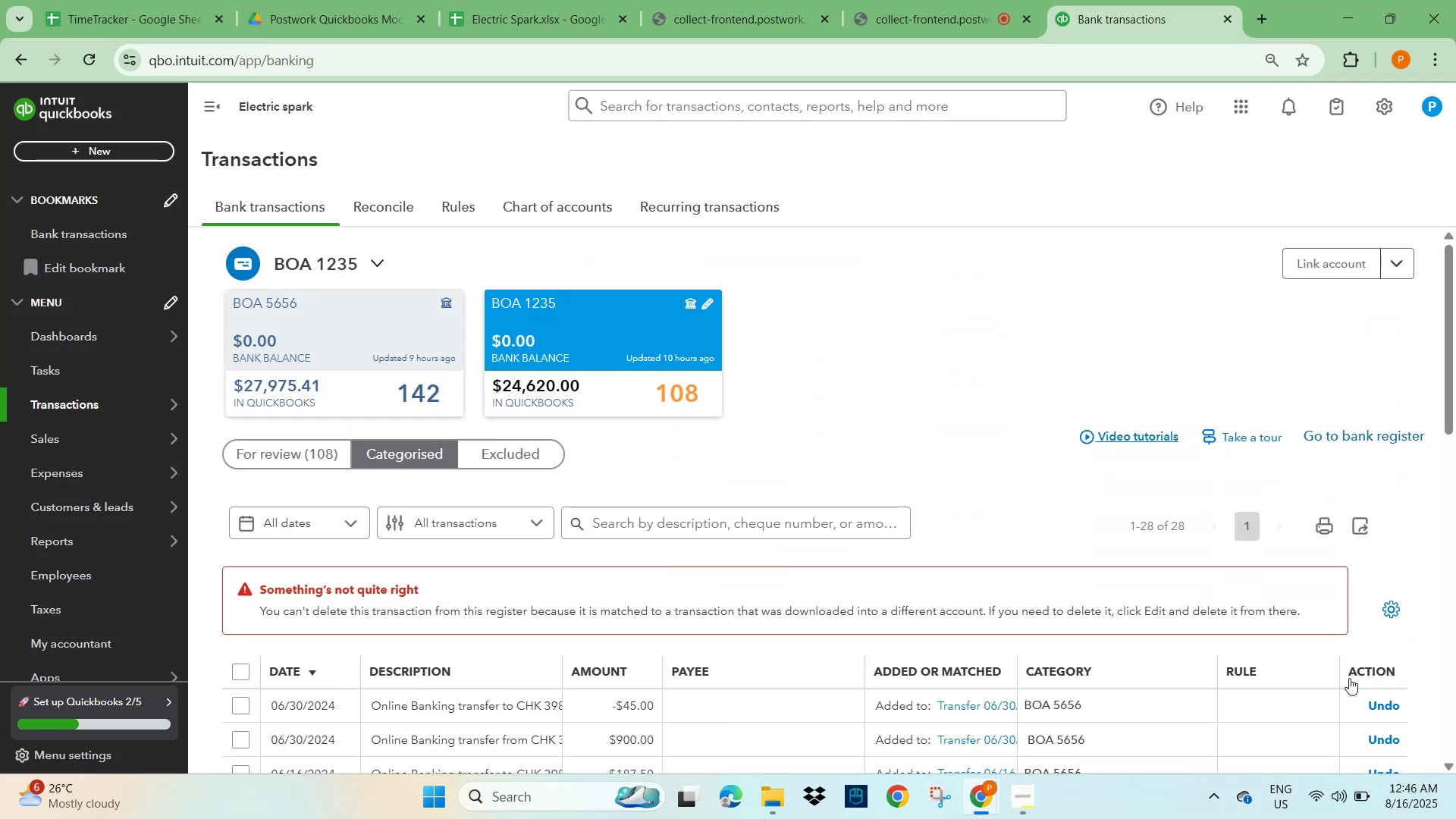 
scroll: coordinate [1292, 653], scroll_direction: down, amount: 2.0
 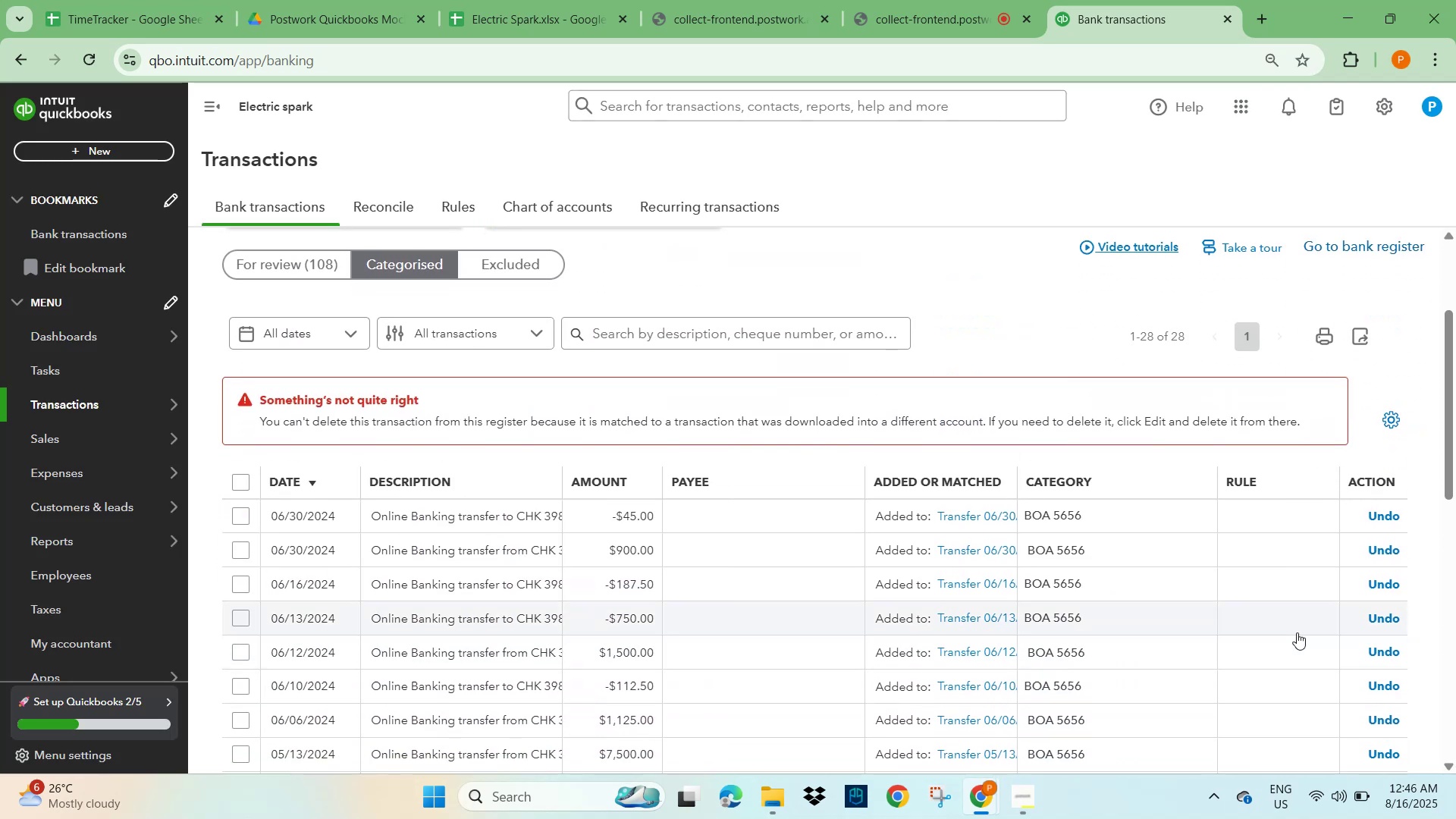 
scroll: coordinate [1294, 616], scroll_direction: up, amount: 1.0
 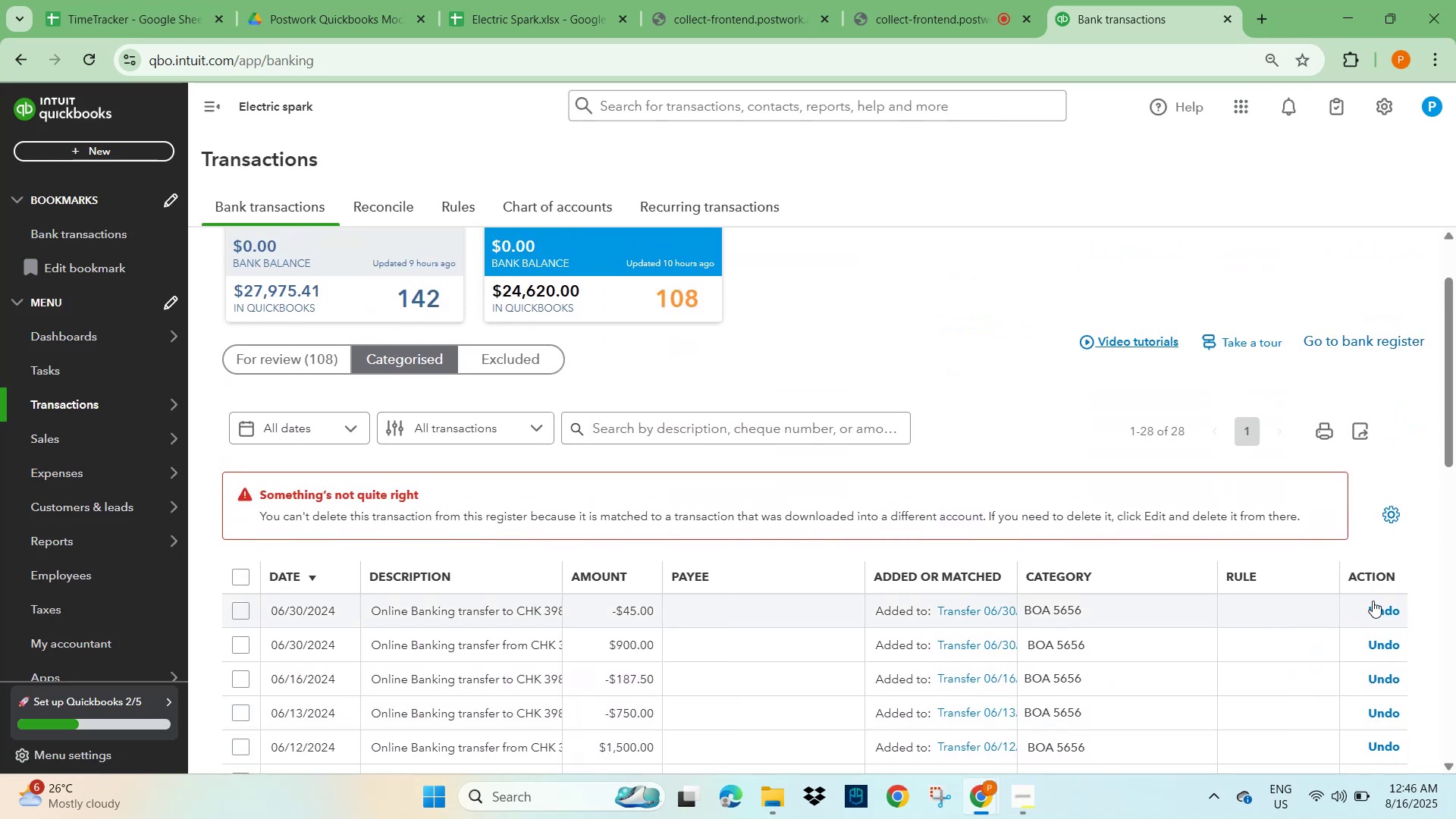 
left_click([1390, 611])
 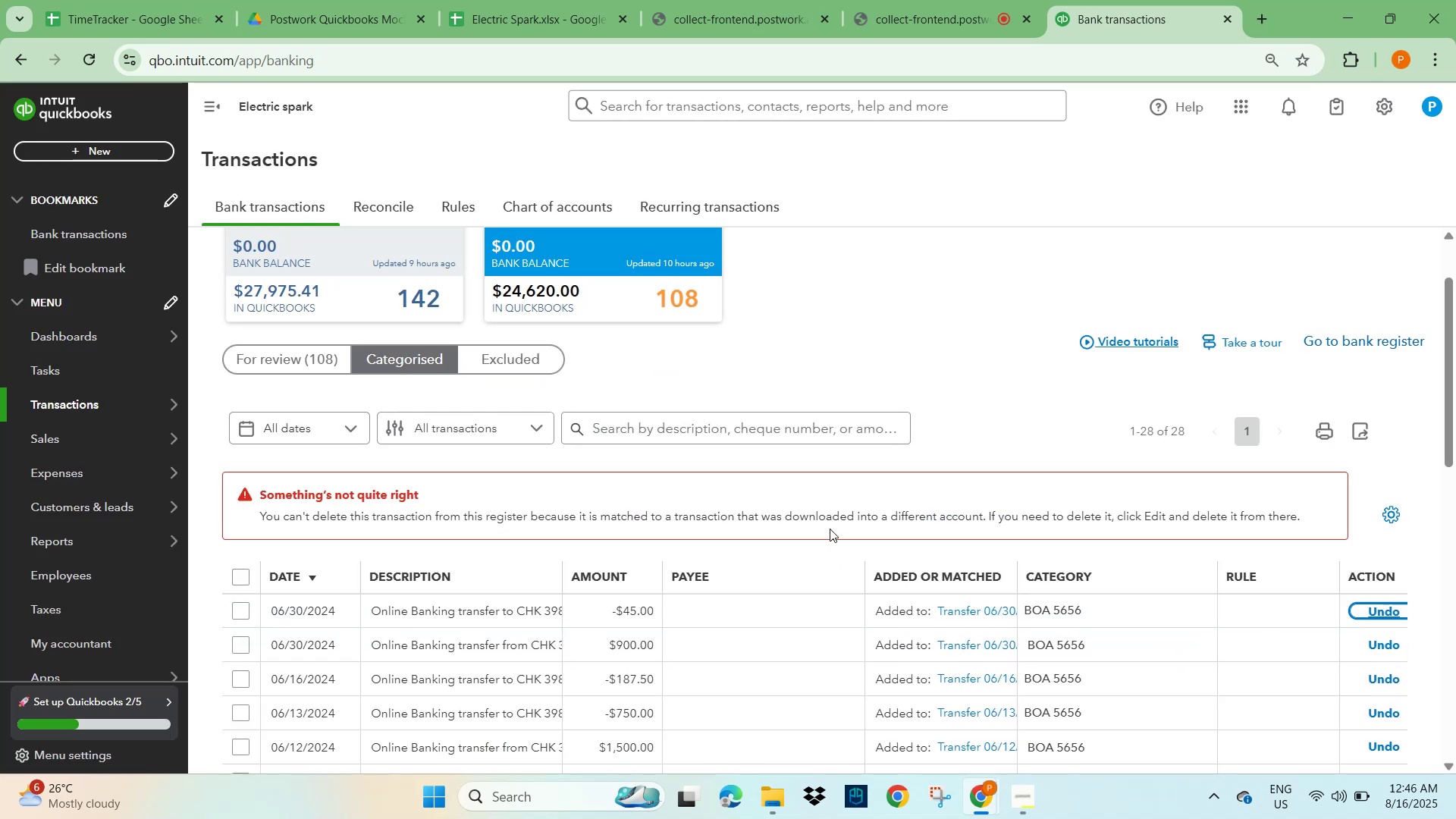 
wait(12.23)
 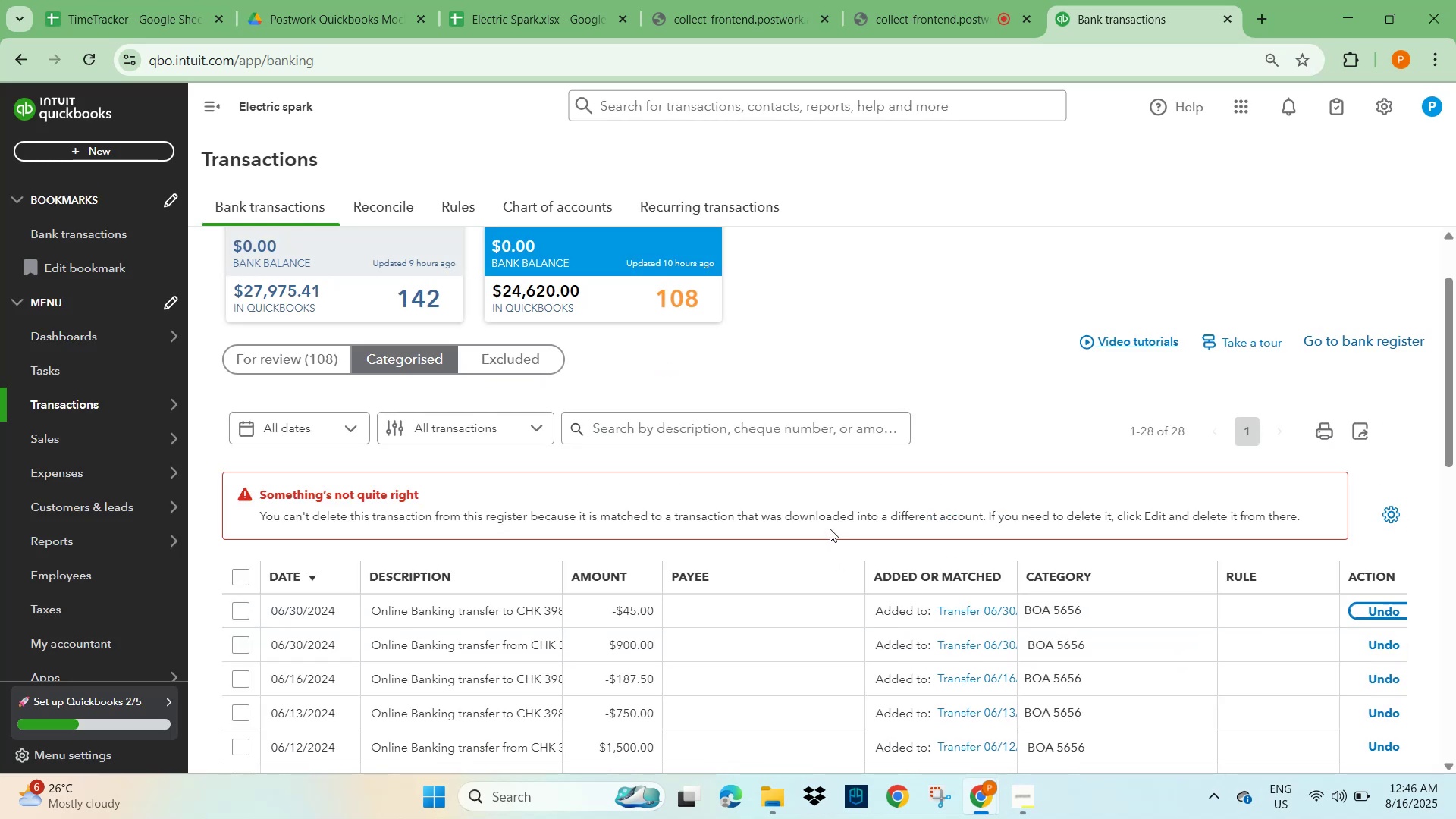 
left_click([954, 332])
 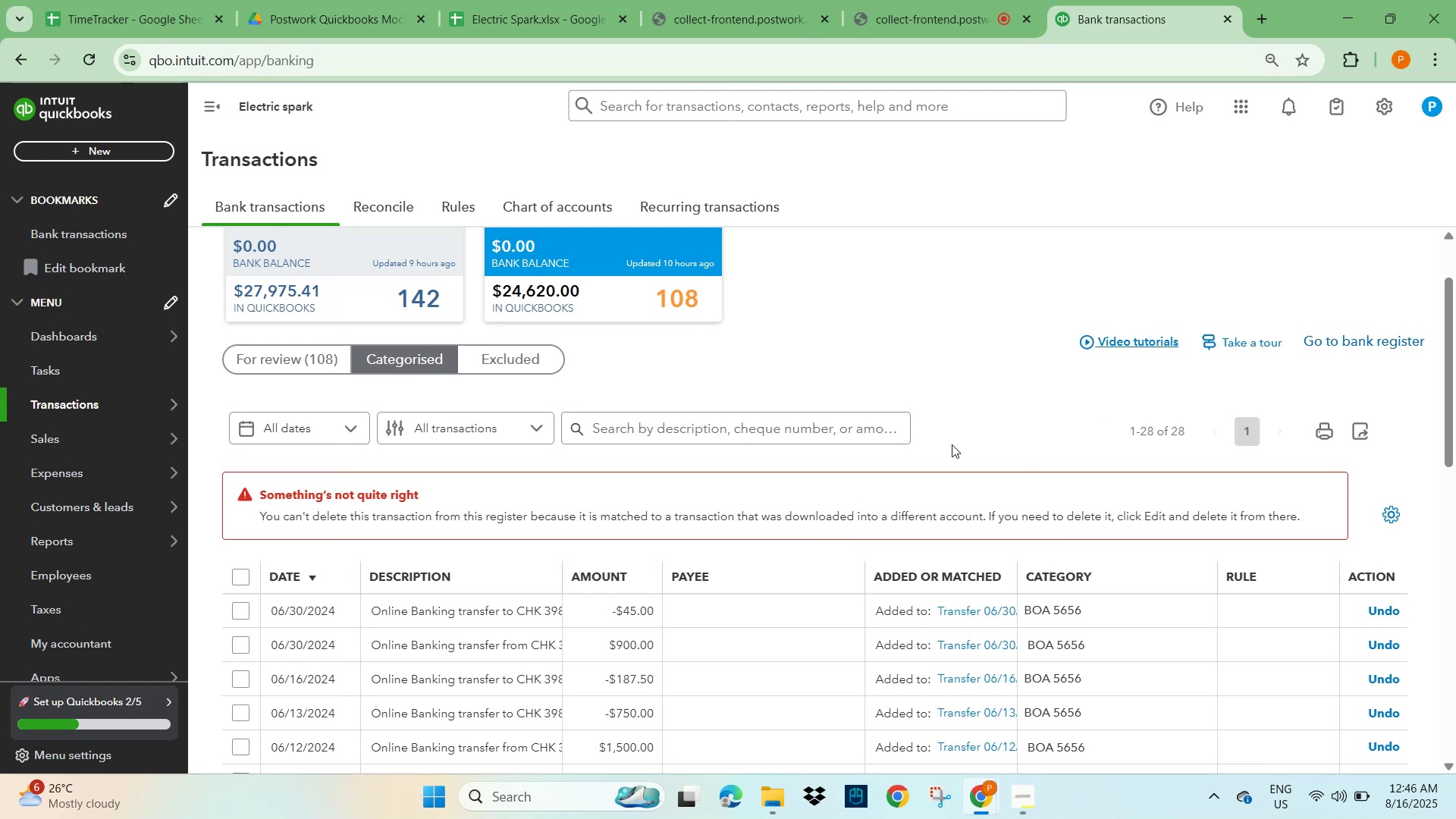 
scroll: coordinate [951, 463], scroll_direction: down, amount: 16.0
 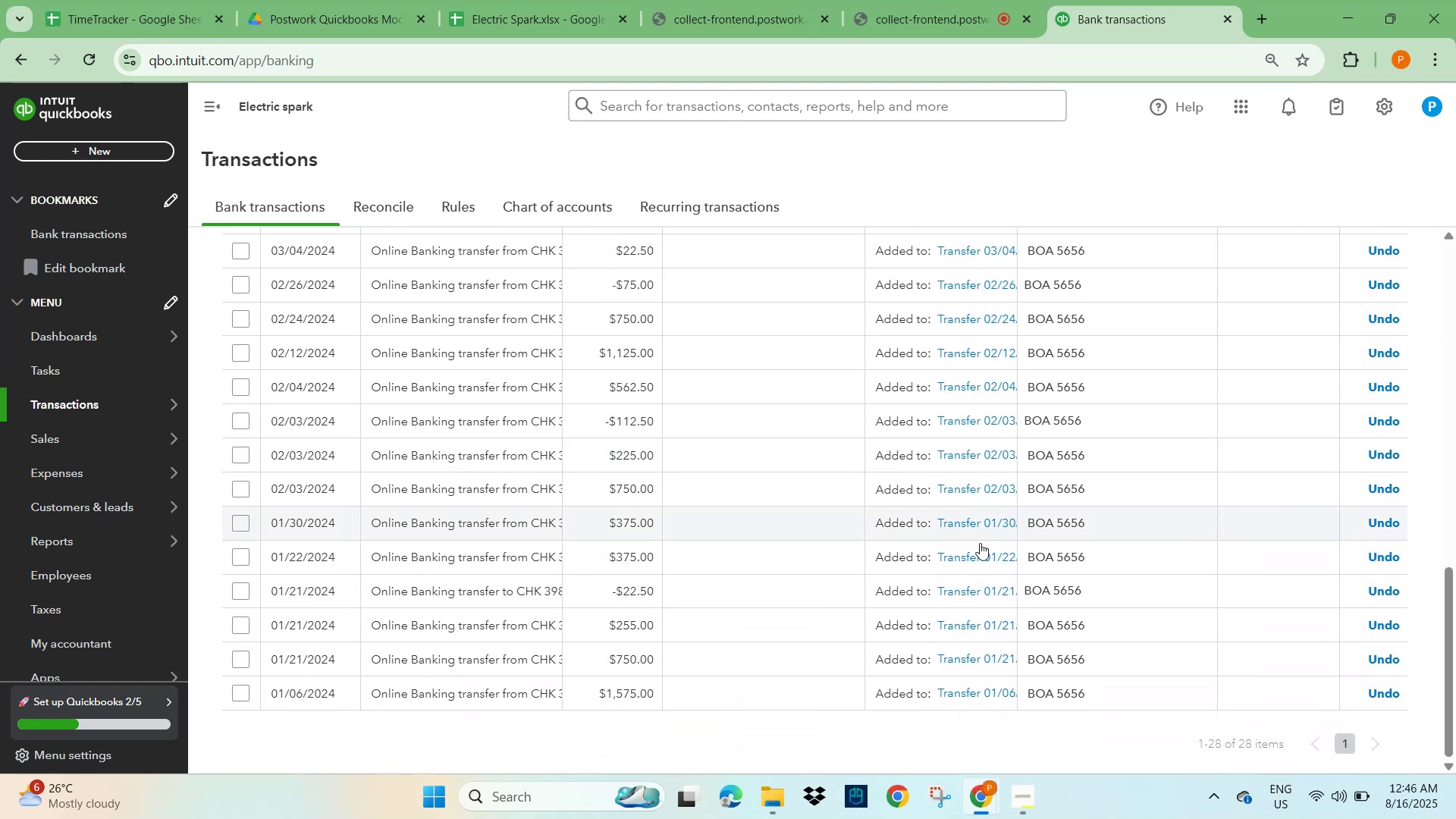 
scroll: coordinate [941, 592], scroll_direction: up, amount: 12.0
 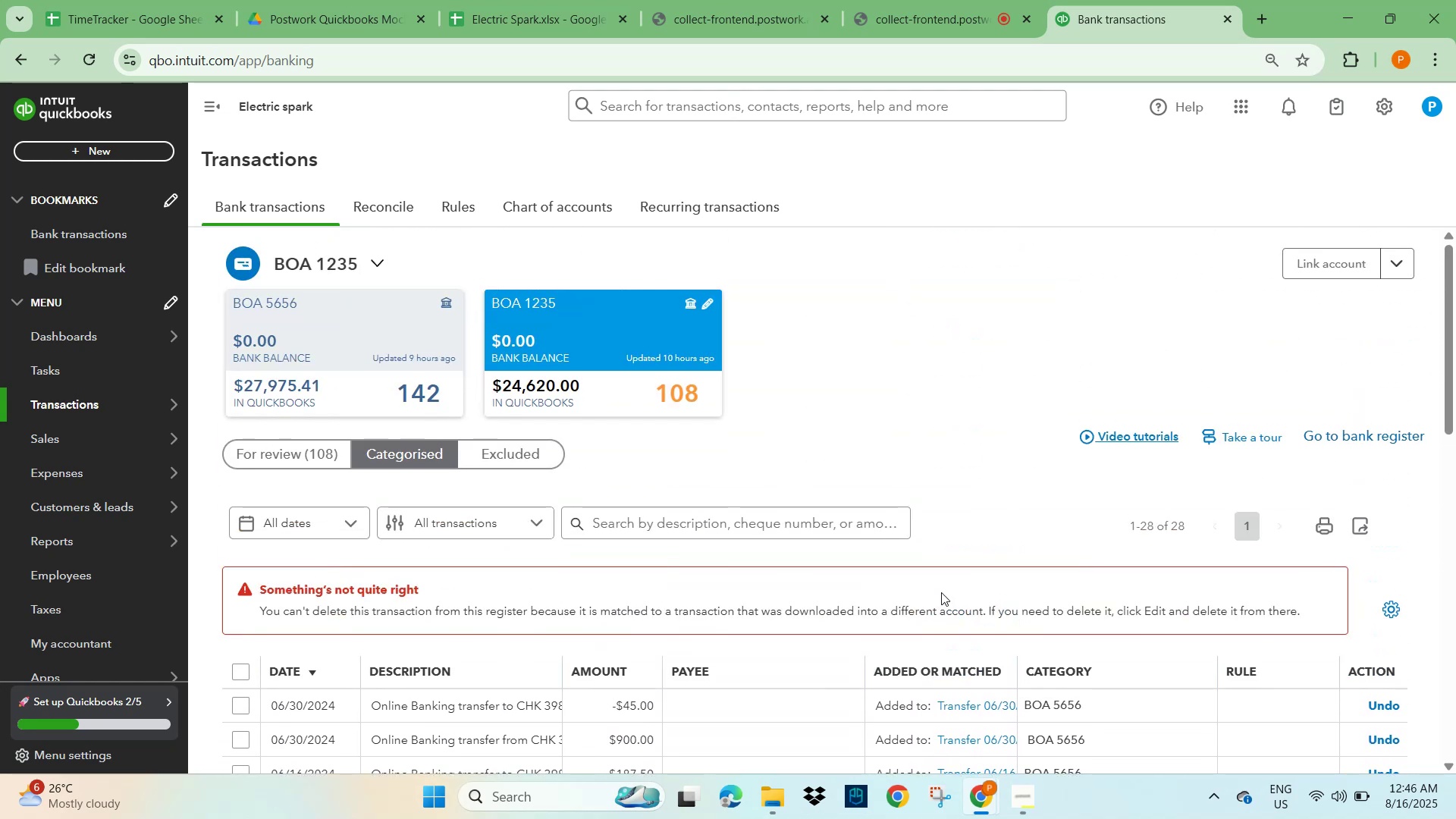 
scroll: coordinate [941, 595], scroll_direction: down, amount: 18.0
 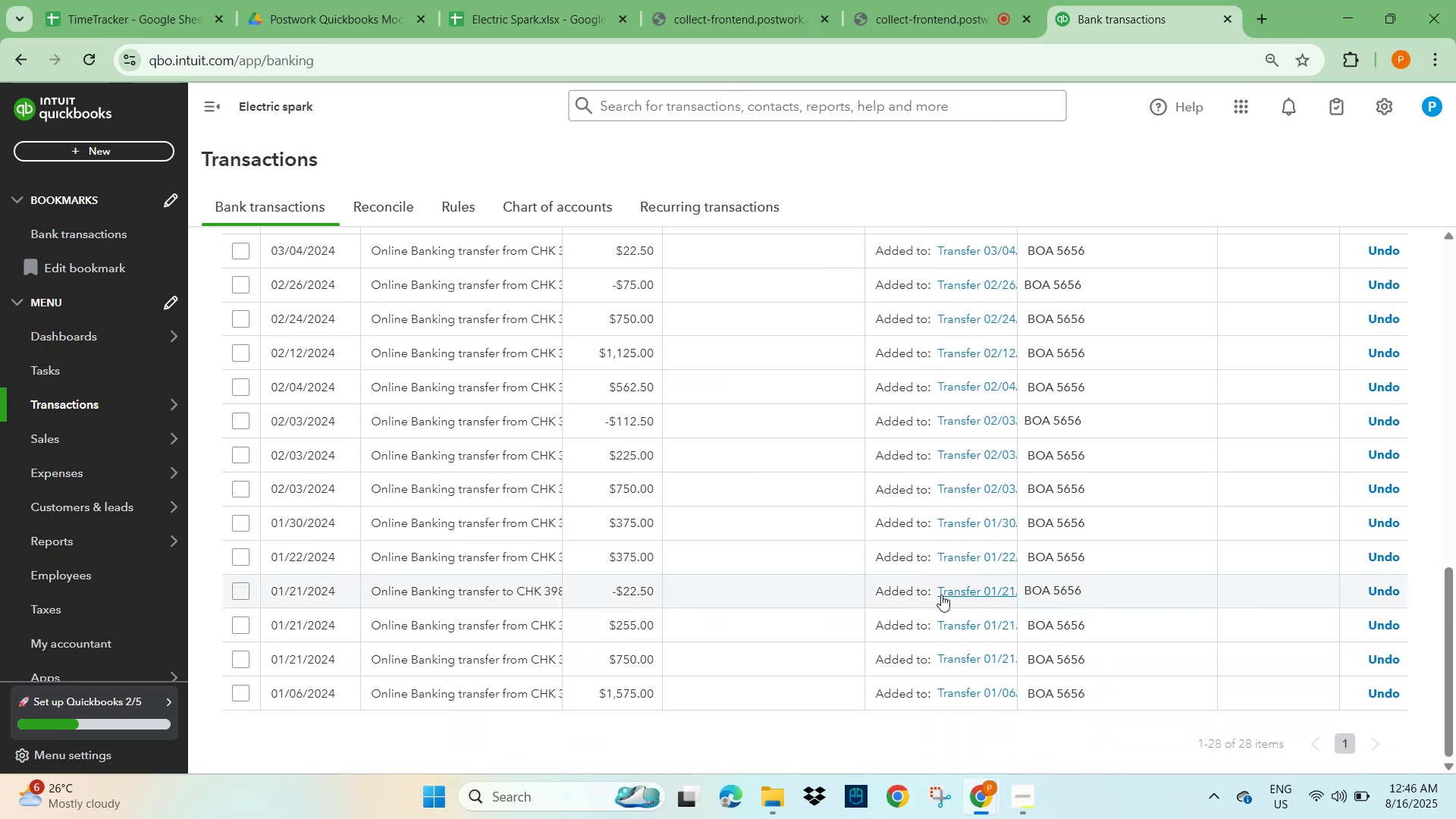 
scroll: coordinate [941, 595], scroll_direction: up, amount: 14.0
 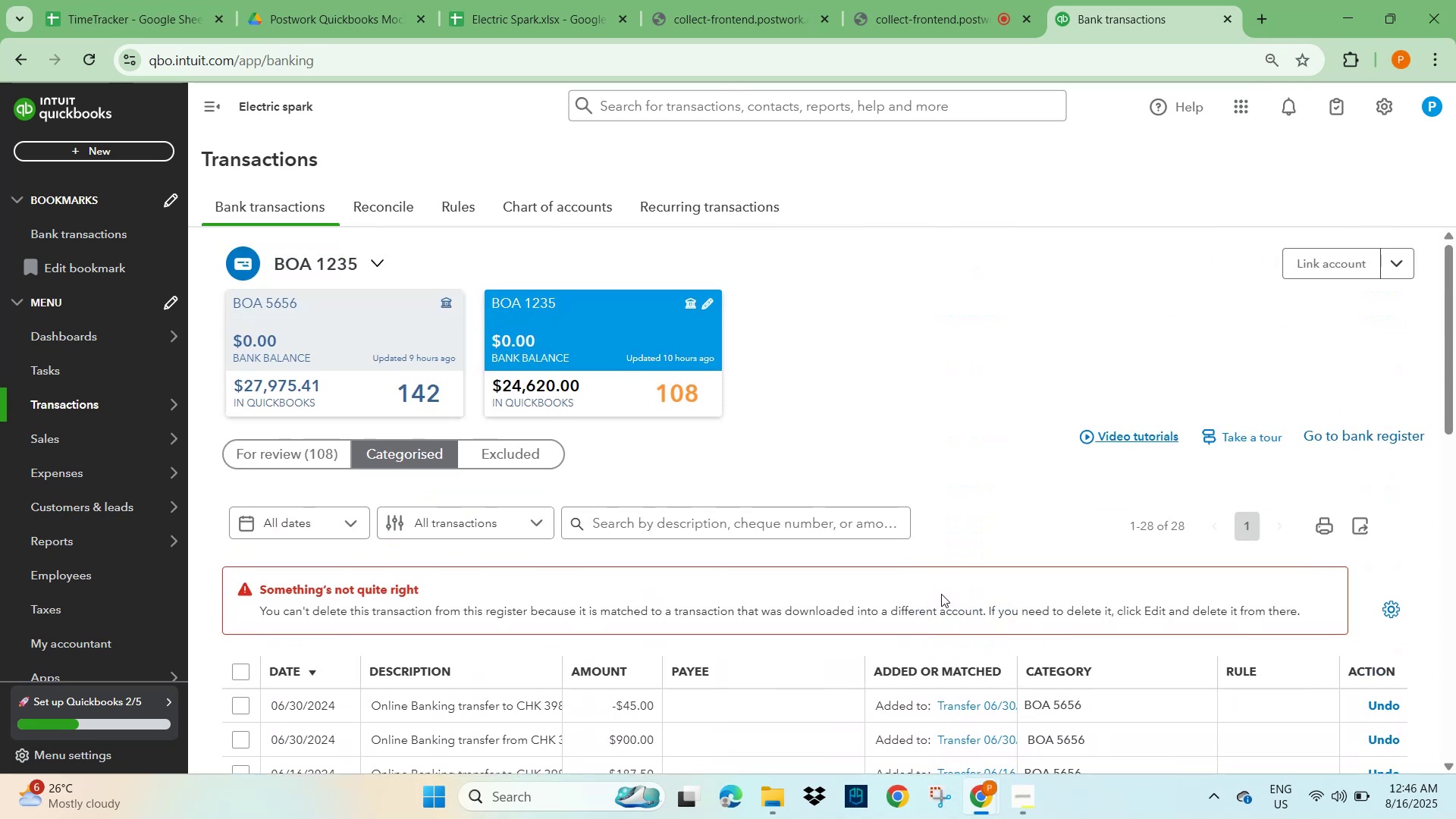 
scroll: coordinate [945, 585], scroll_direction: down, amount: 7.0
 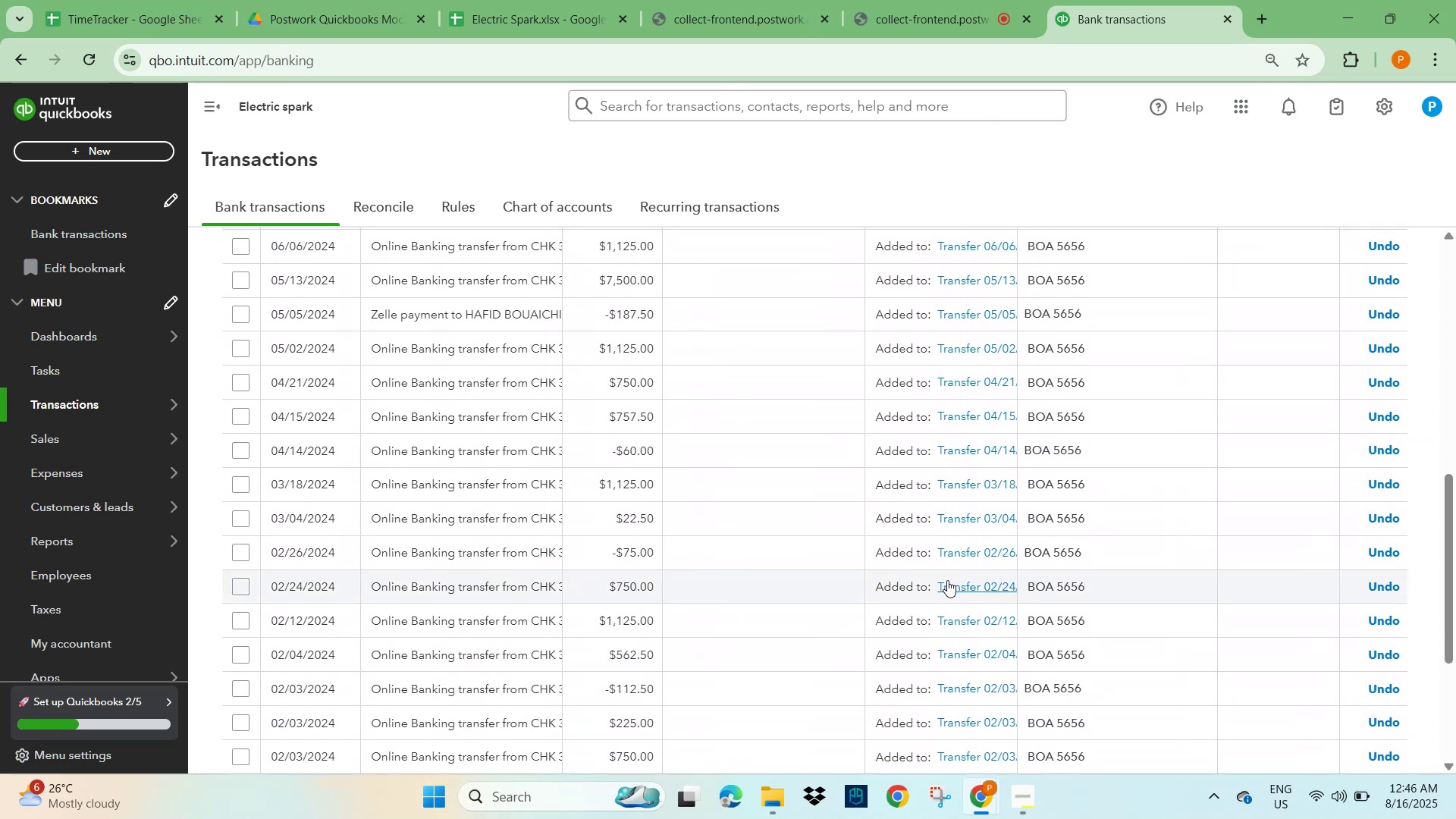 
scroll: coordinate [947, 582], scroll_direction: up, amount: 1.0
 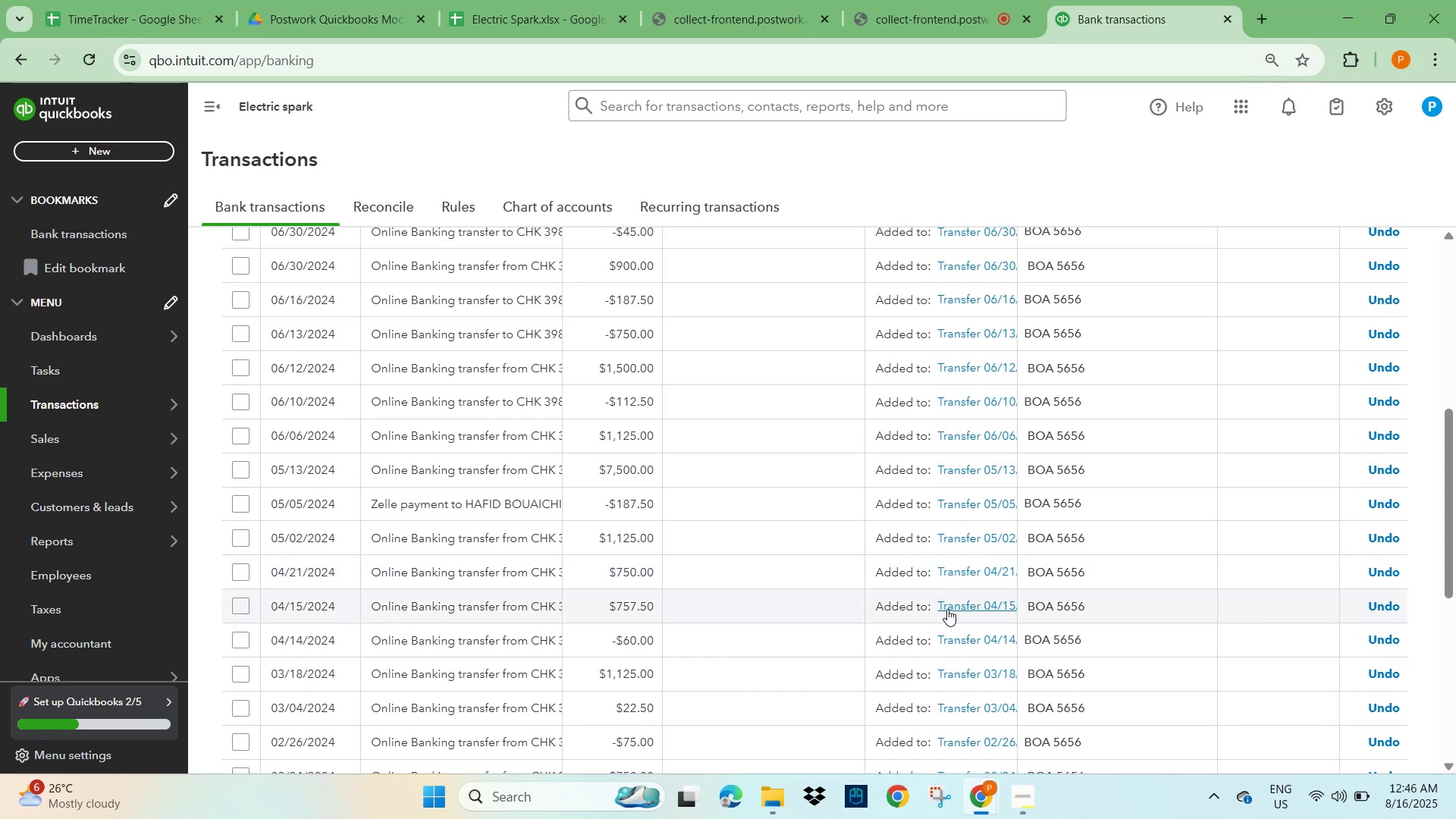 
scroll: coordinate [899, 530], scroll_direction: down, amount: 6.0
 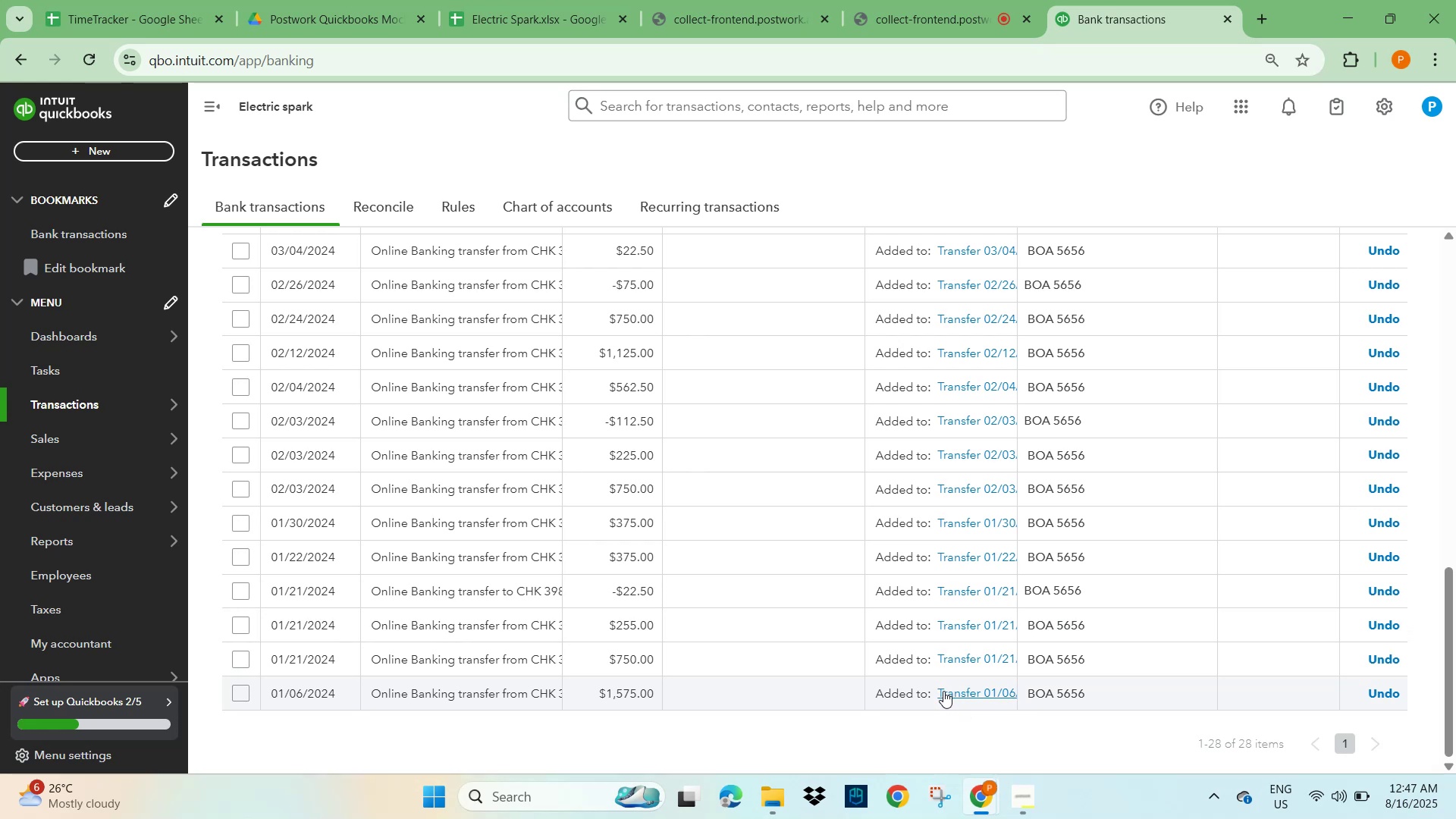 
wait(22.76)
 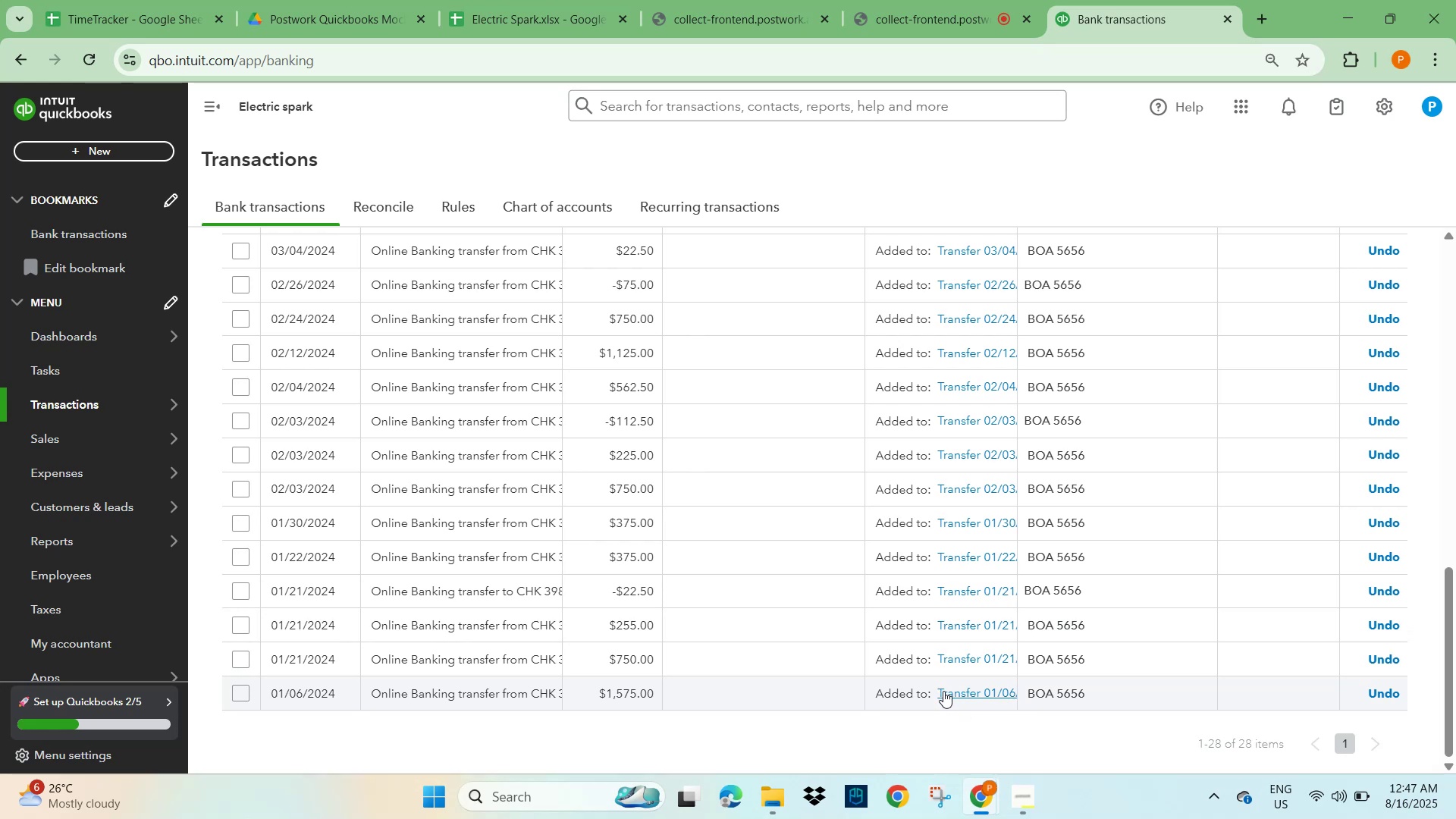 
scroll: coordinate [963, 670], scroll_direction: up, amount: 5.0
 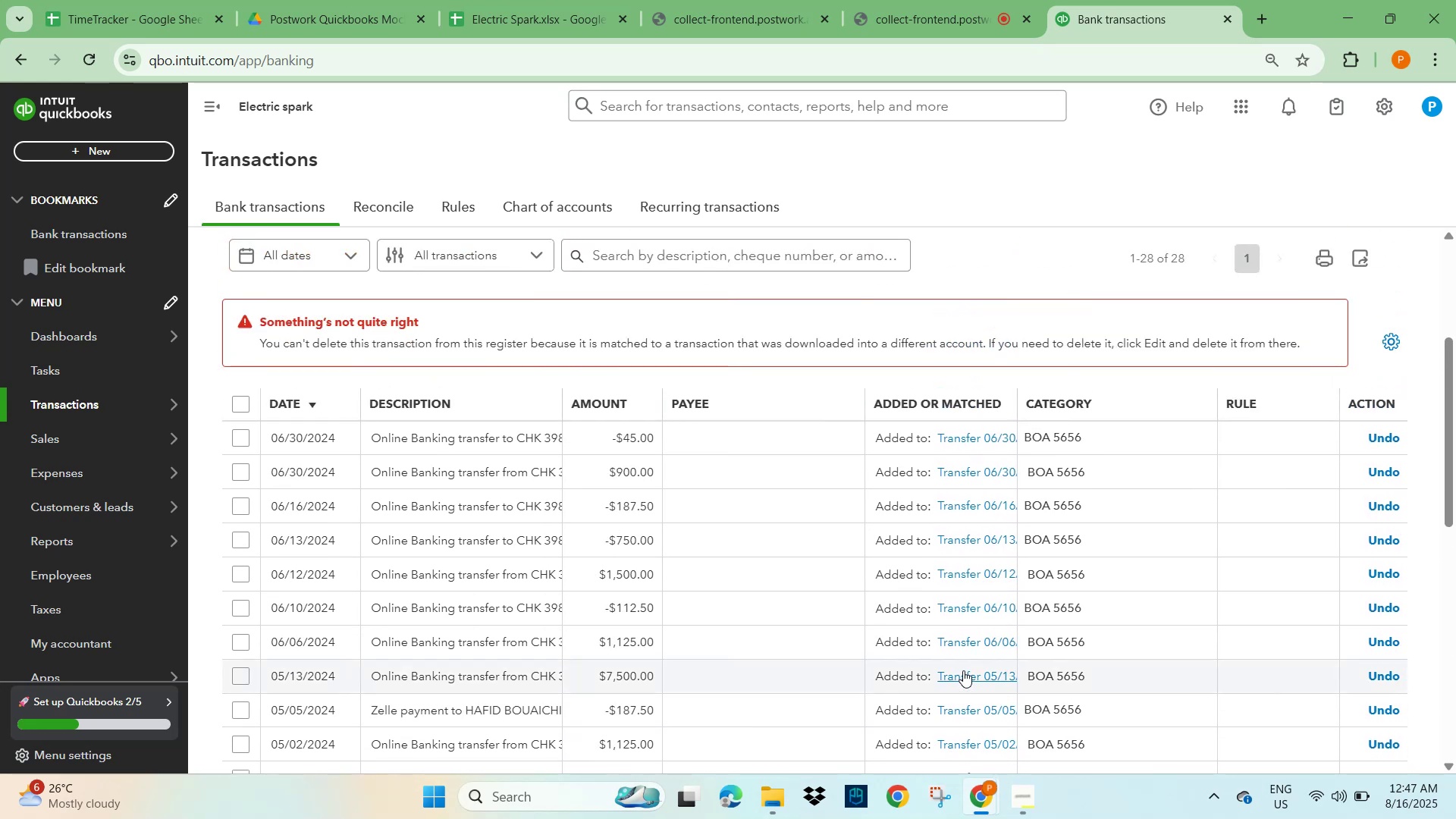 
scroll: coordinate [1006, 669], scroll_direction: down, amount: 11.0
 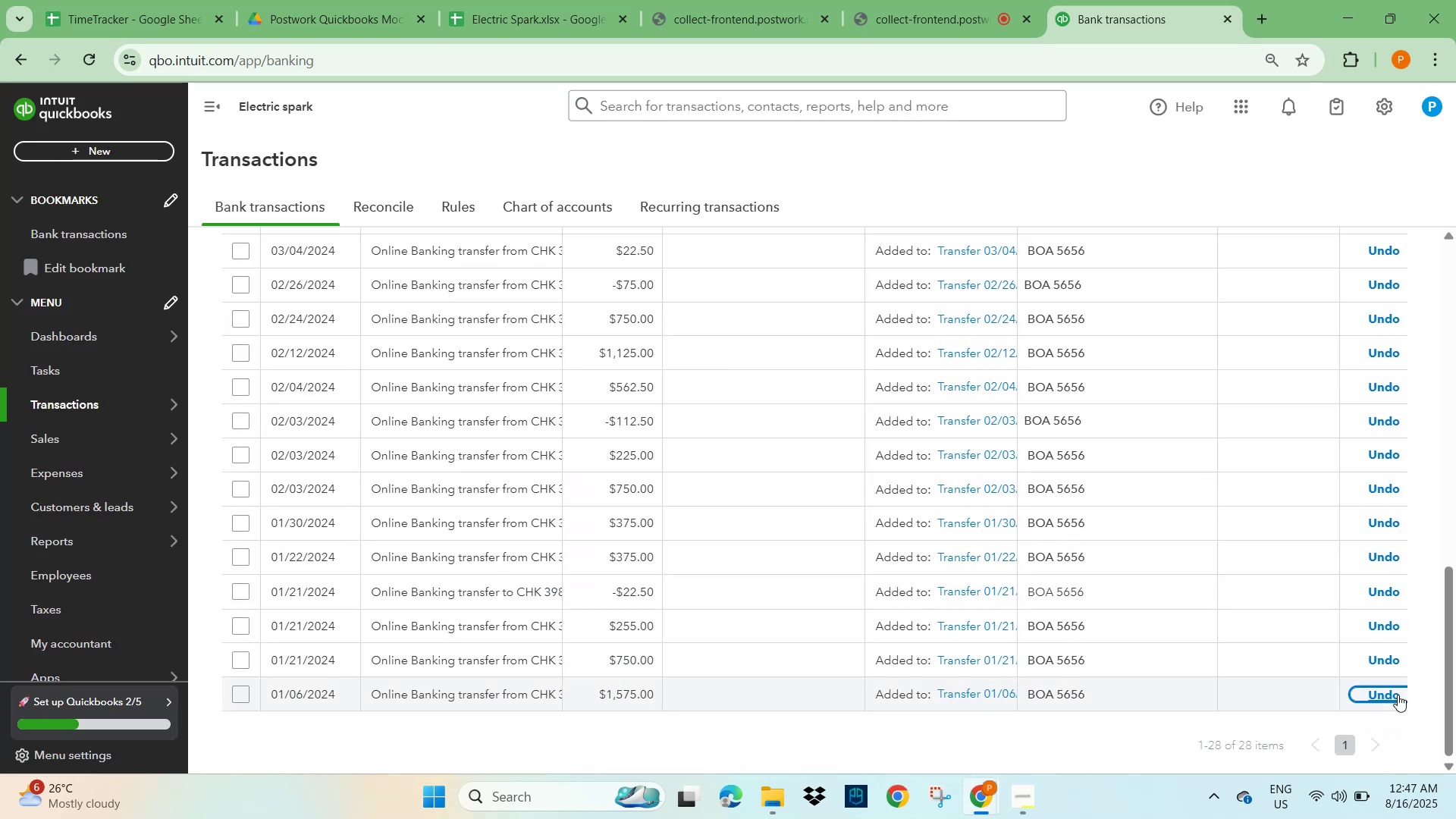 
left_click([1368, 695])
 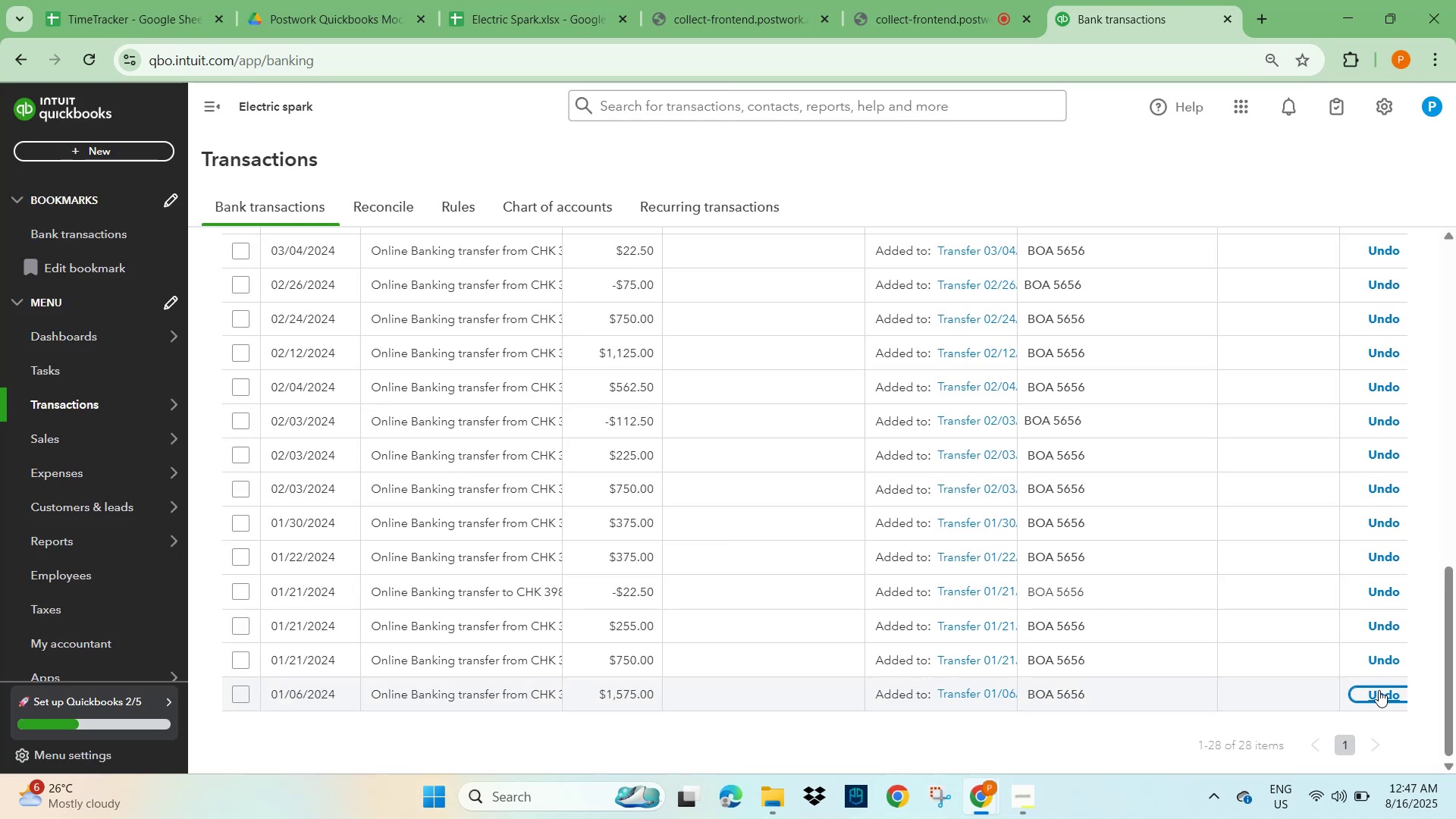 
left_click([1379, 692])
 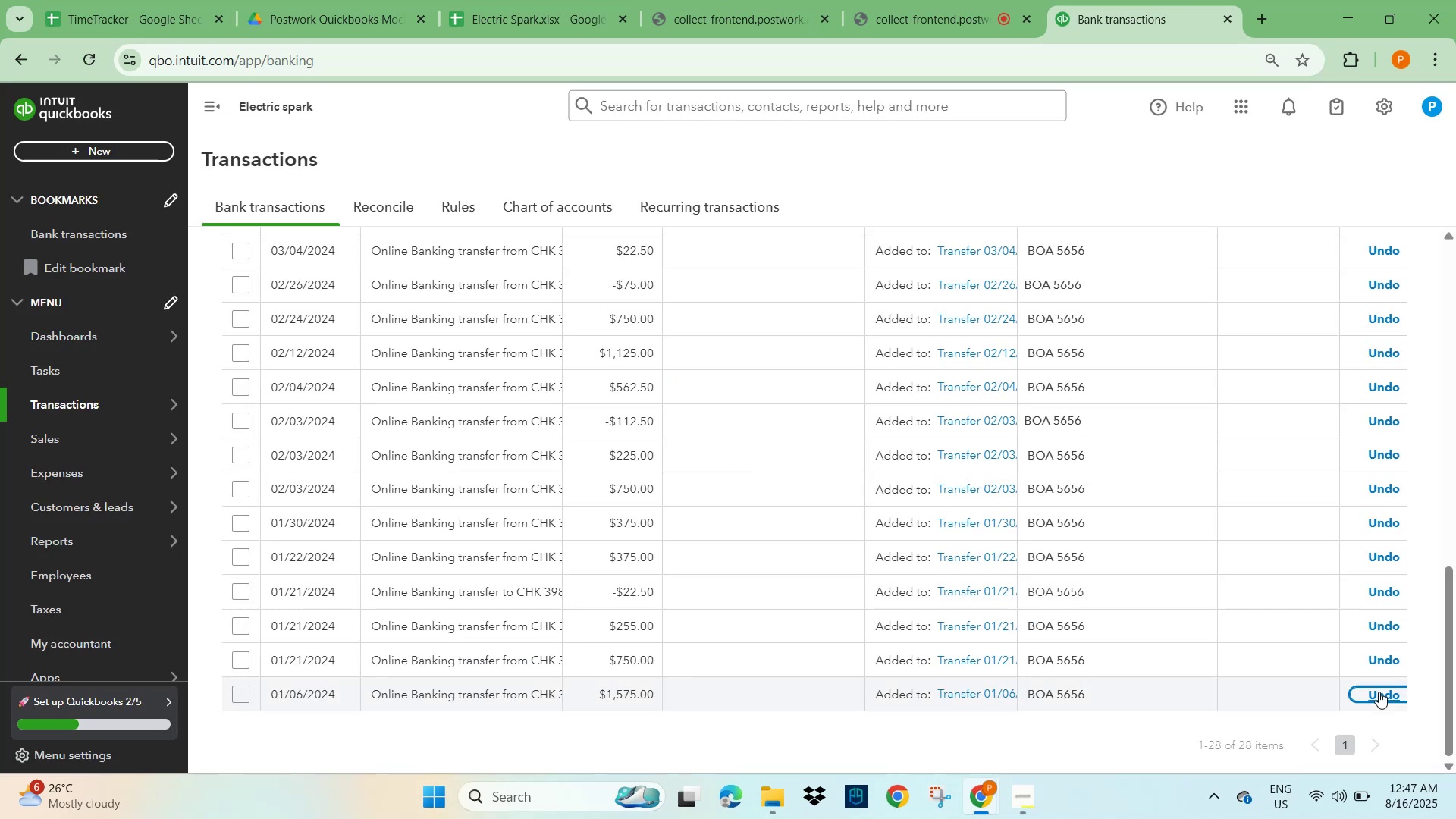 
left_click([1379, 692])
 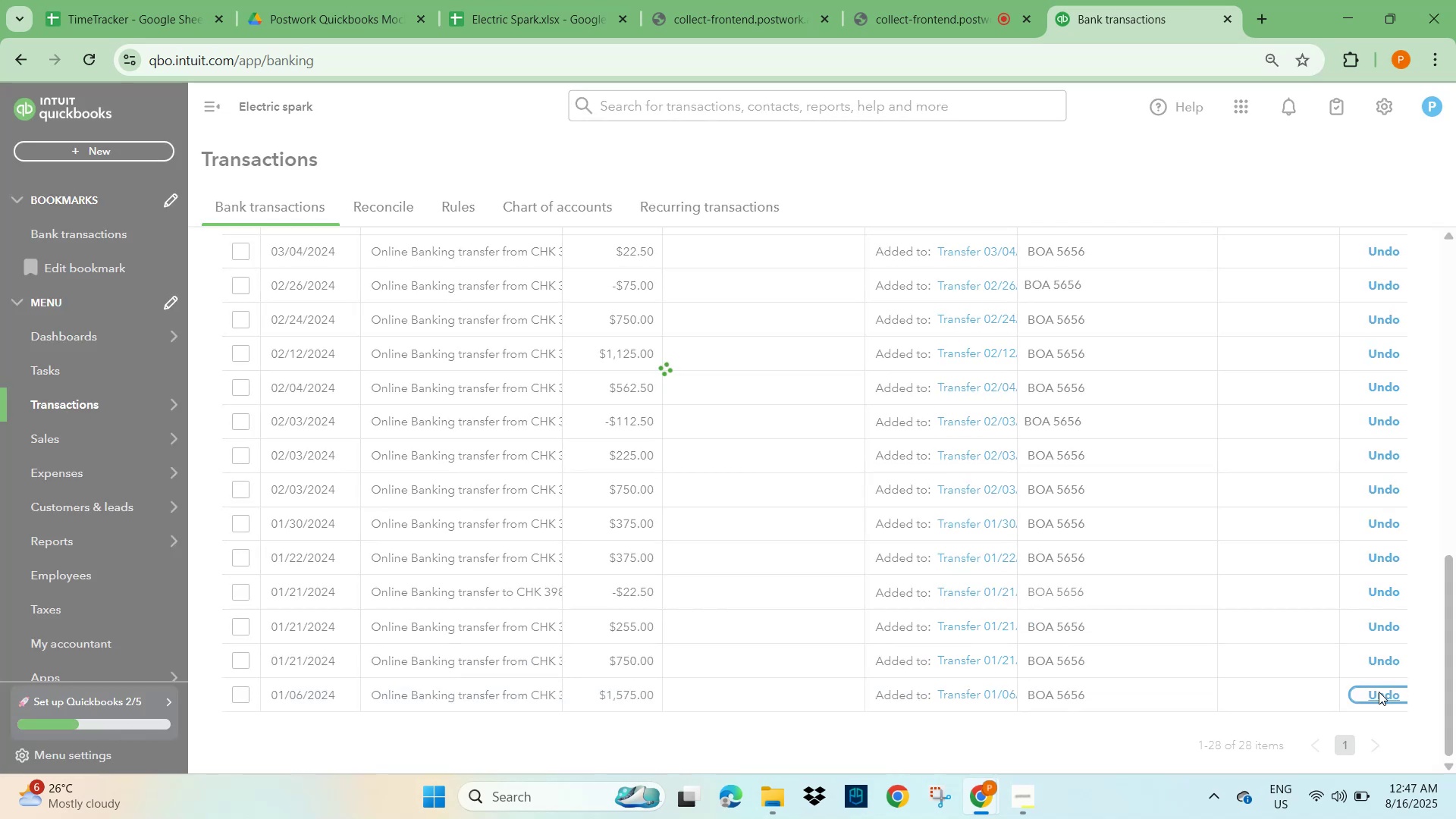 
scroll: coordinate [1118, 666], scroll_direction: up, amount: 10.0
 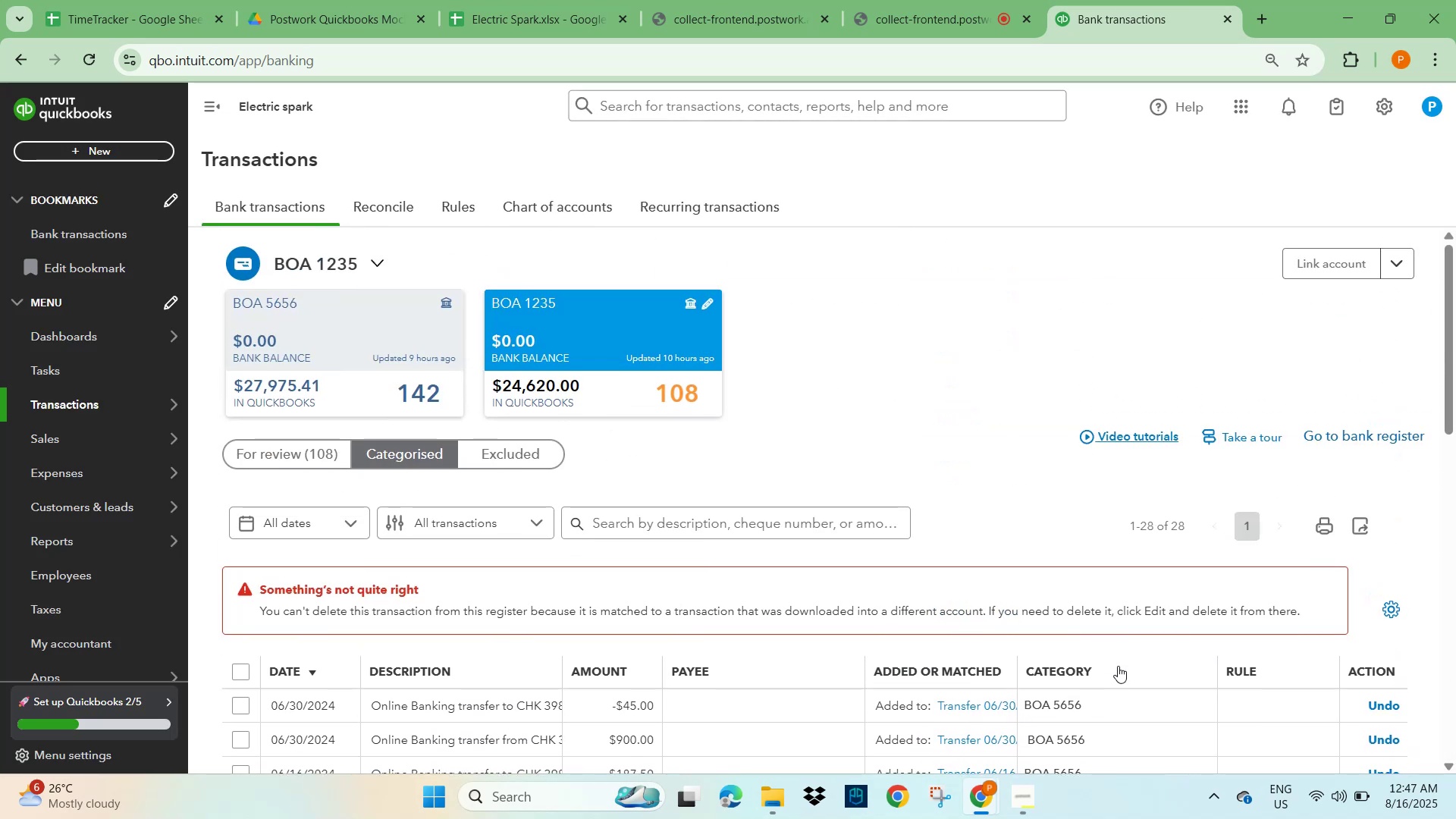 
wait(5.21)
 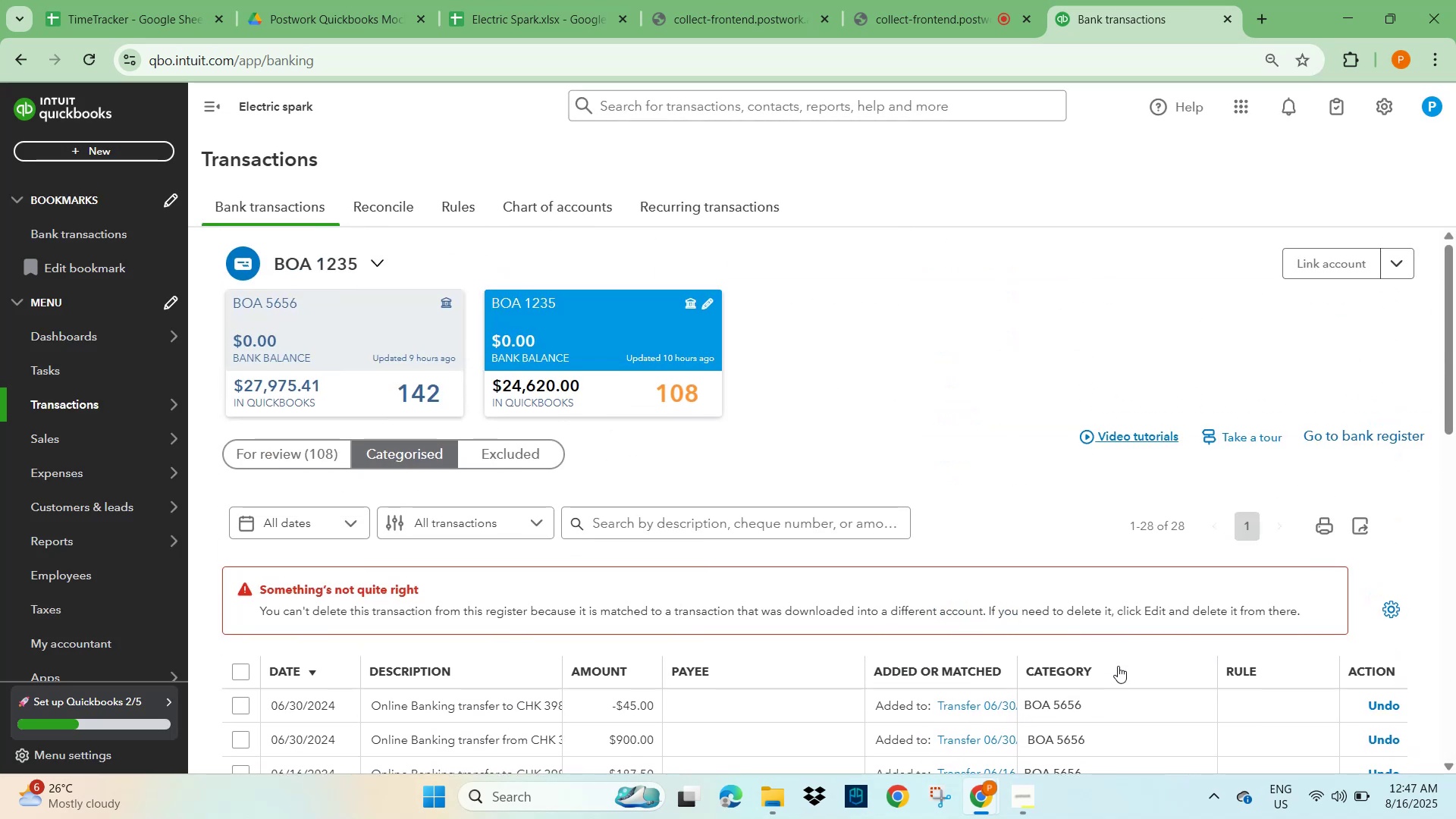 
scroll: coordinate [1053, 586], scroll_direction: down, amount: 1.0
 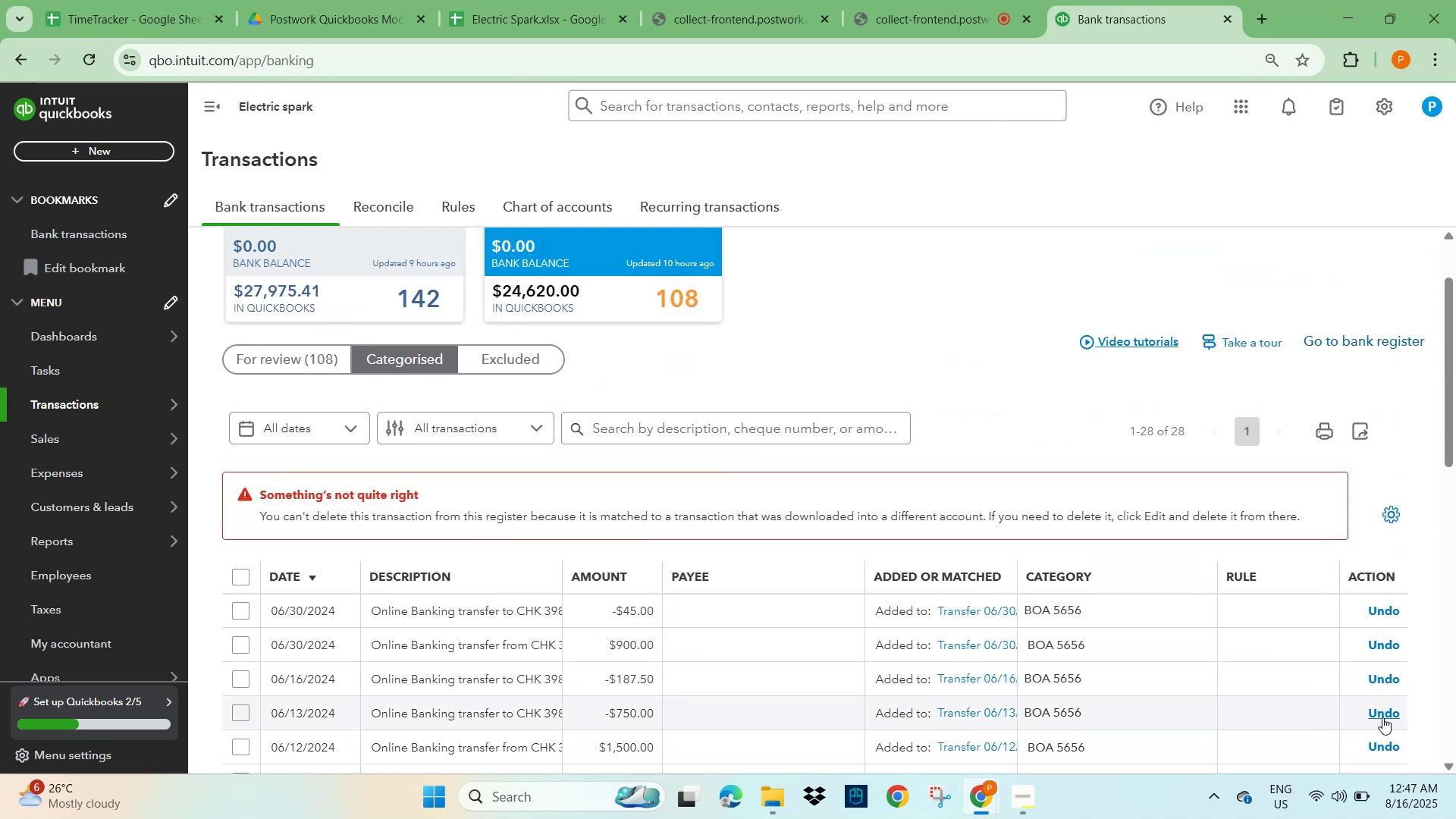 
left_click([1386, 708])
 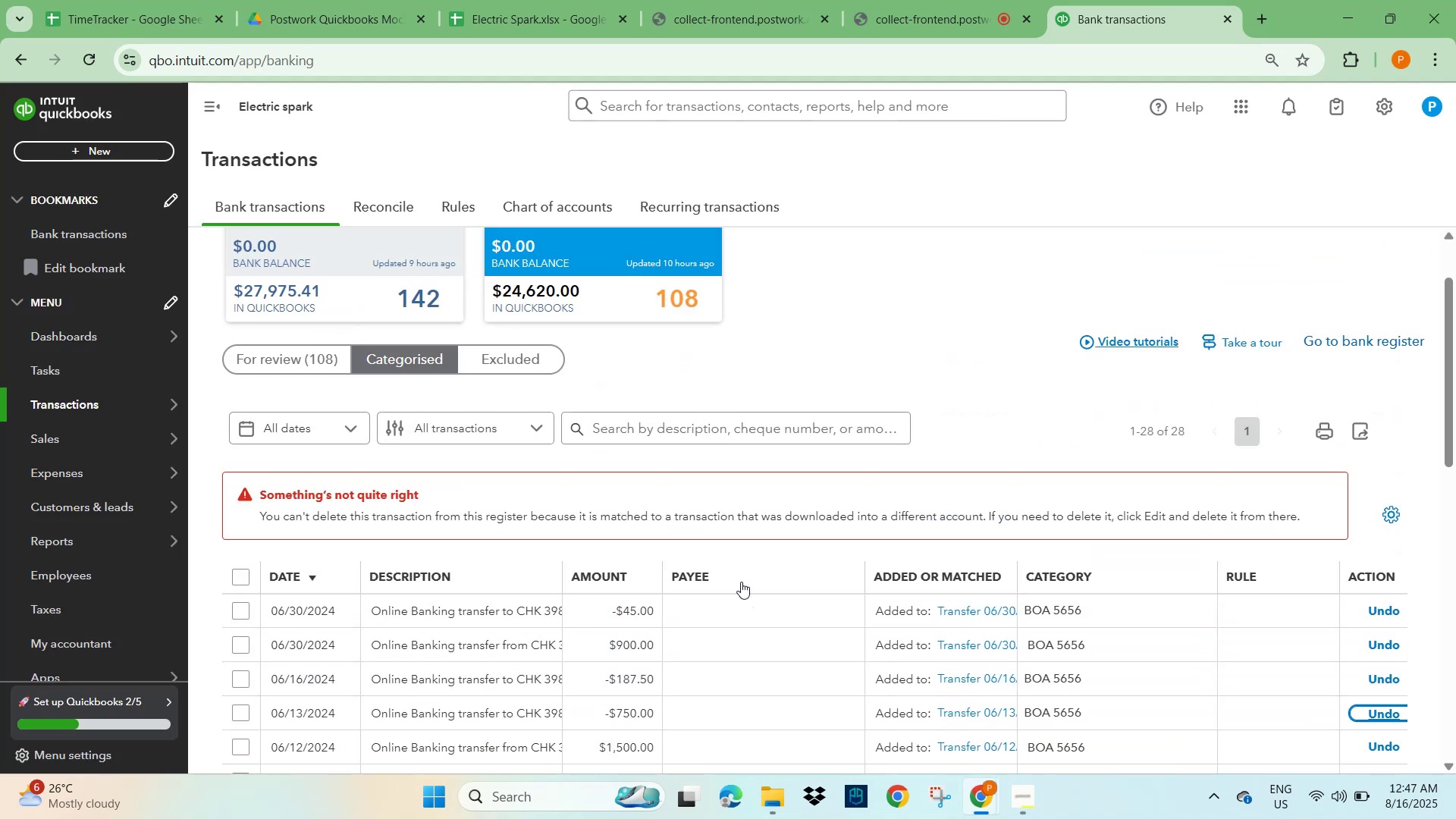 
wait(7.38)
 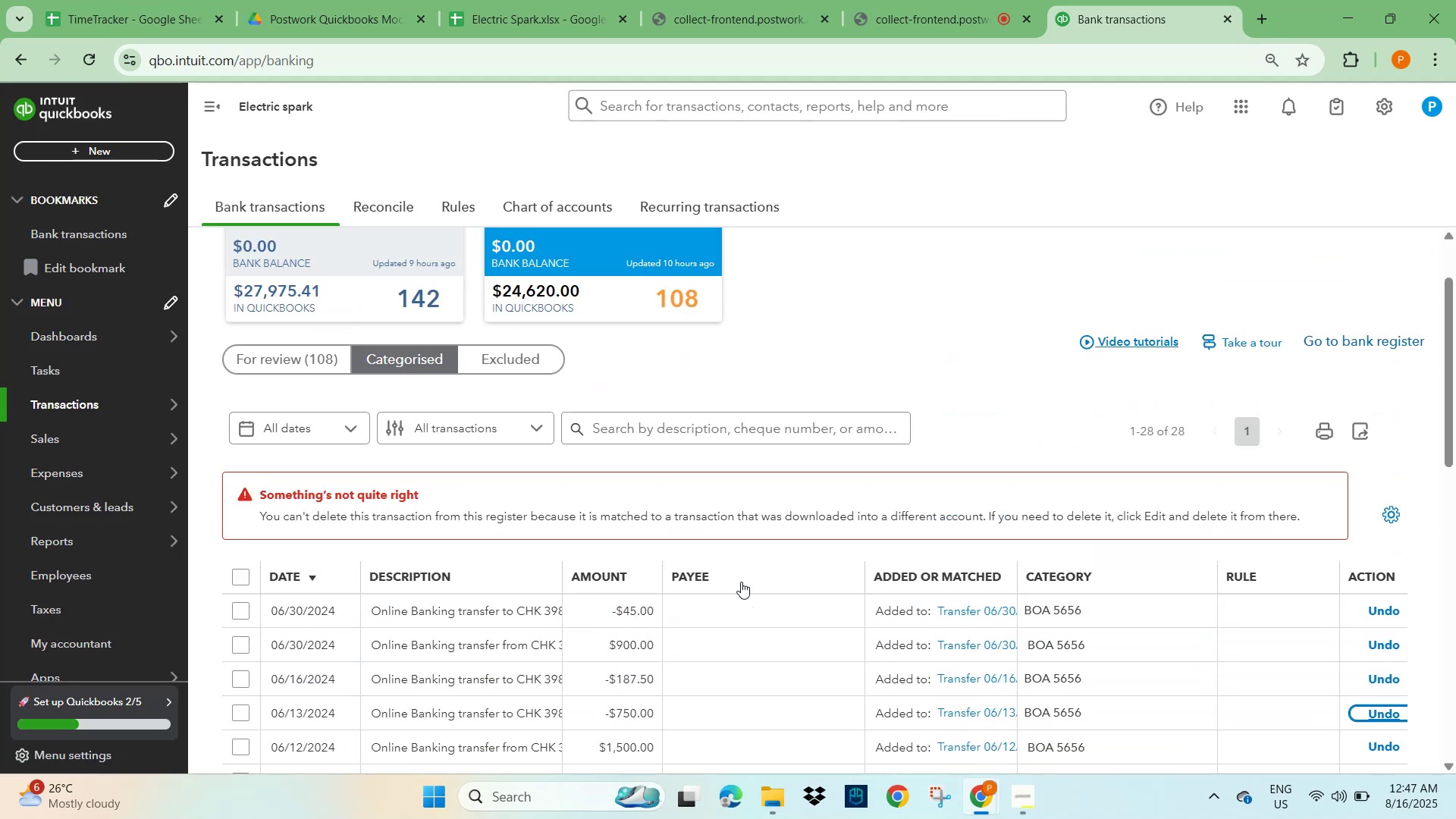 
scroll: coordinate [741, 582], scroll_direction: up, amount: 1.0
 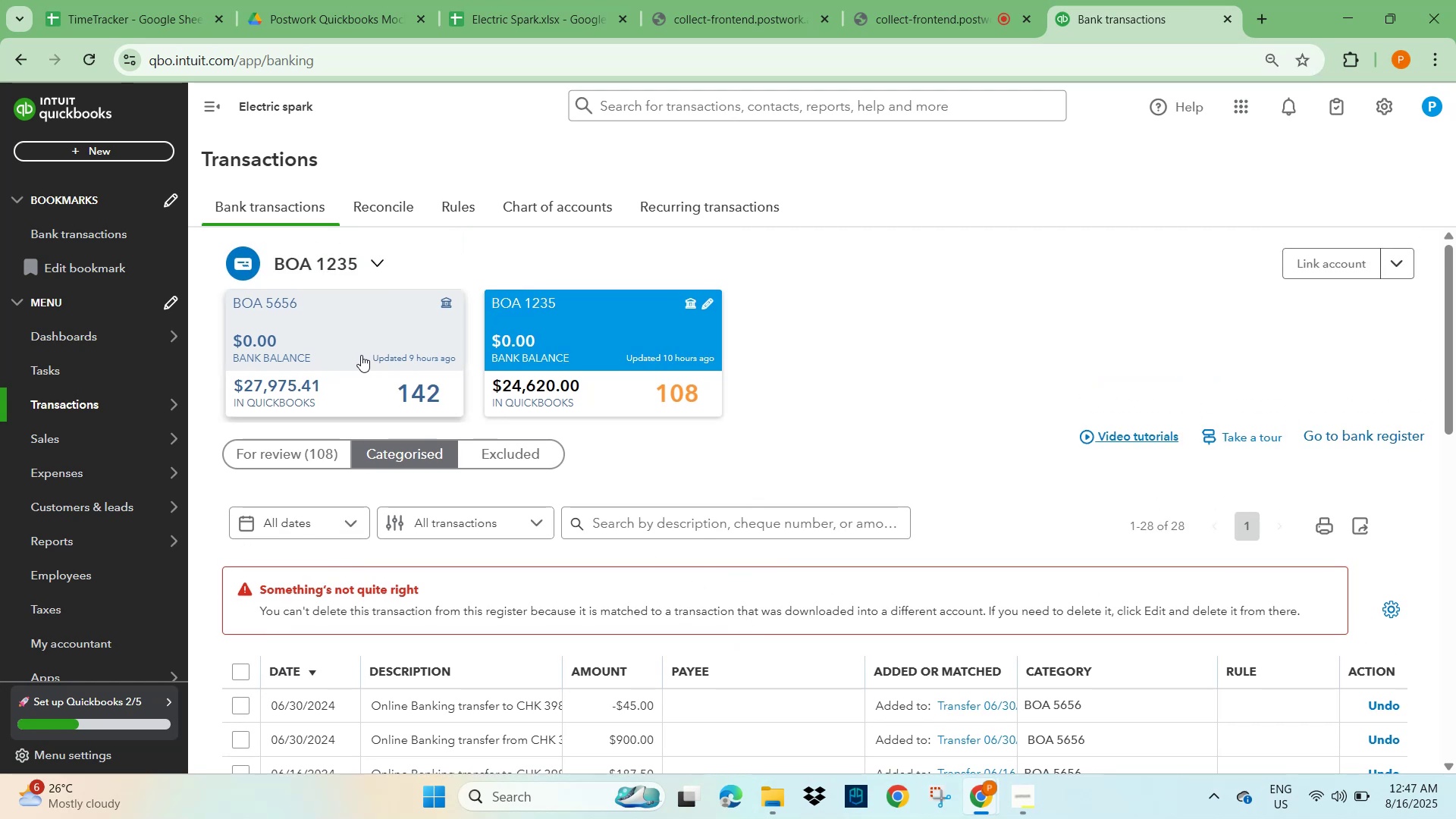 
left_click([895, 439])
 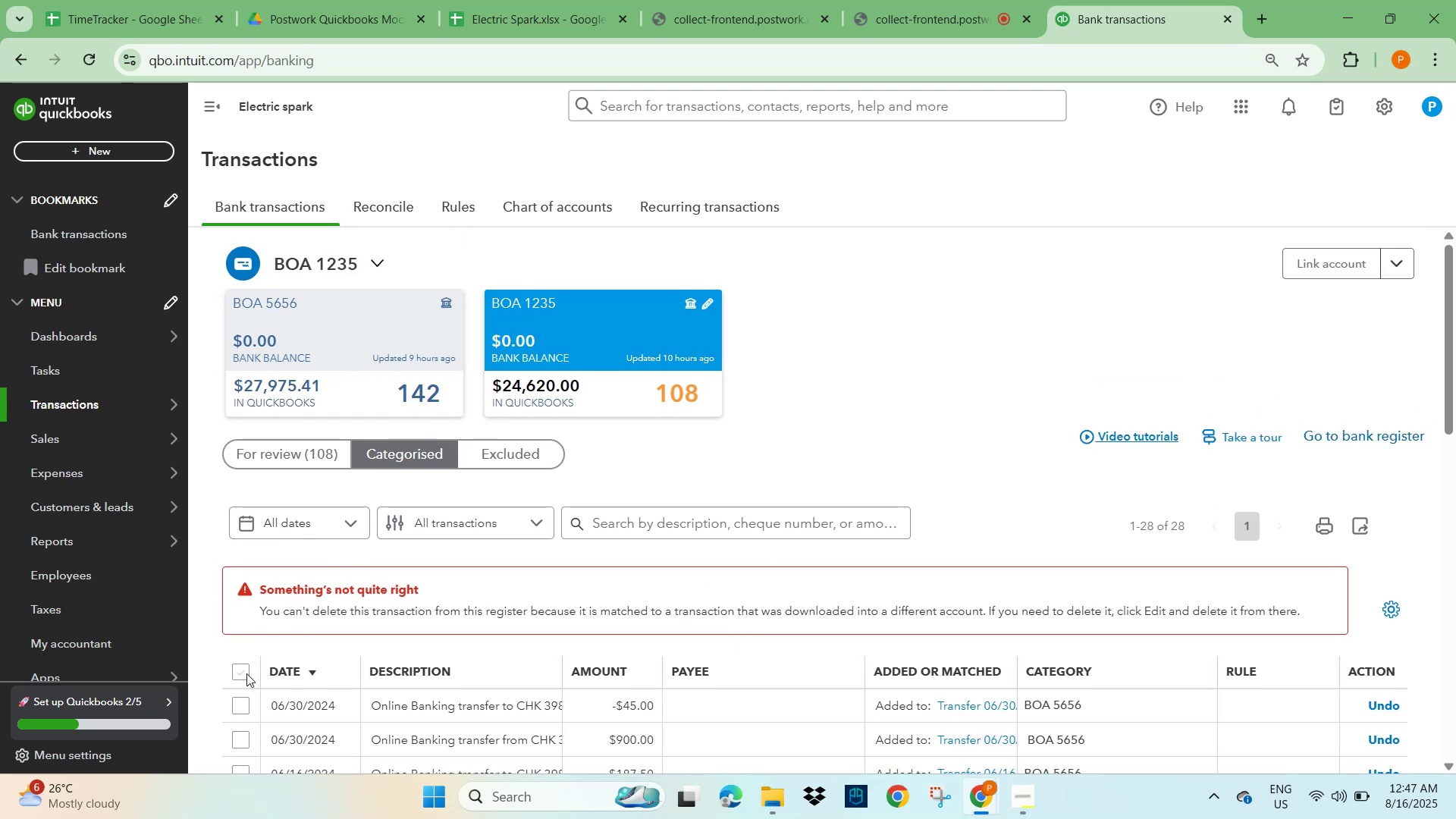 
left_click([246, 673])
 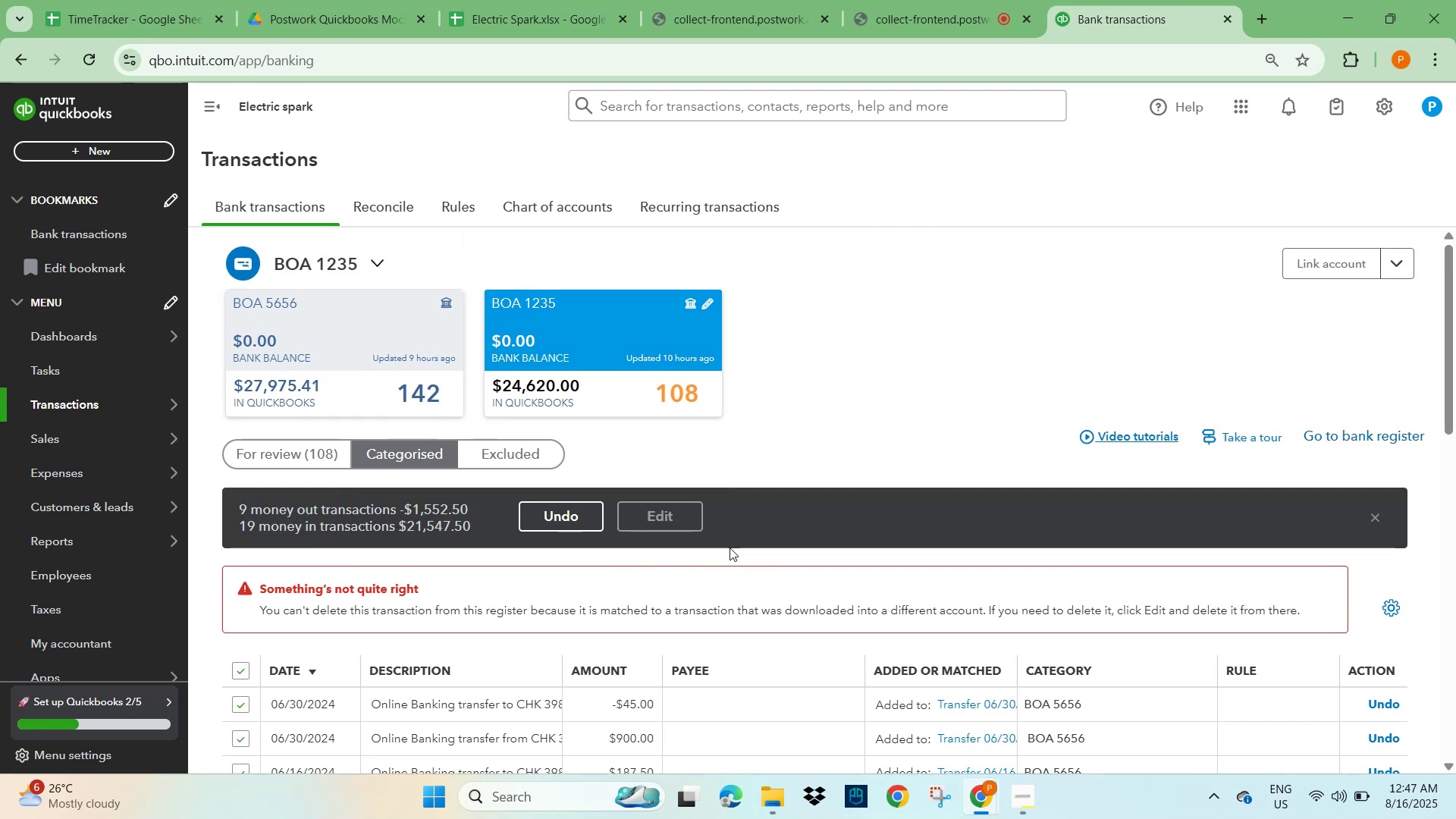 
wait(8.34)
 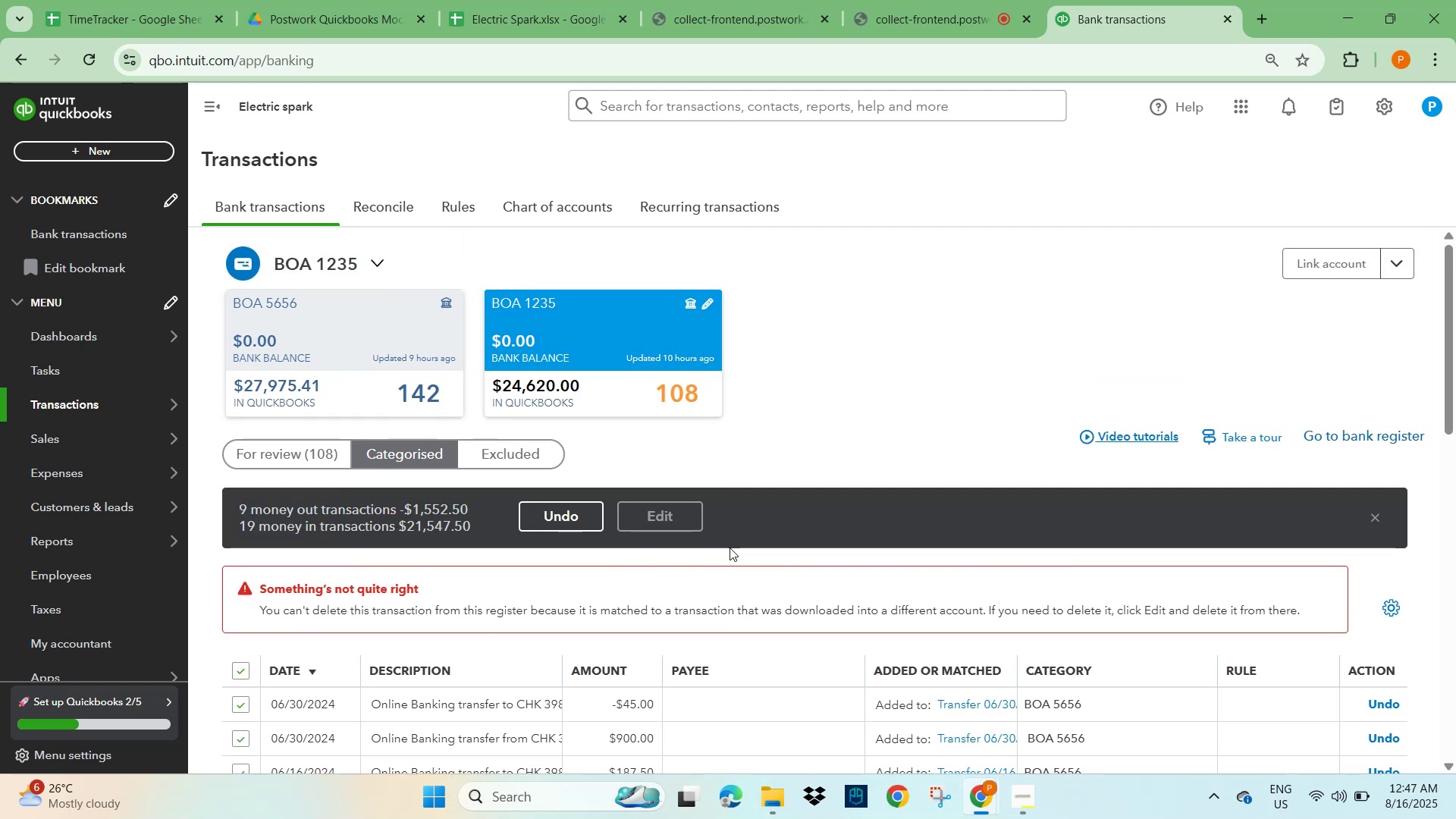 
left_click([560, 802])
 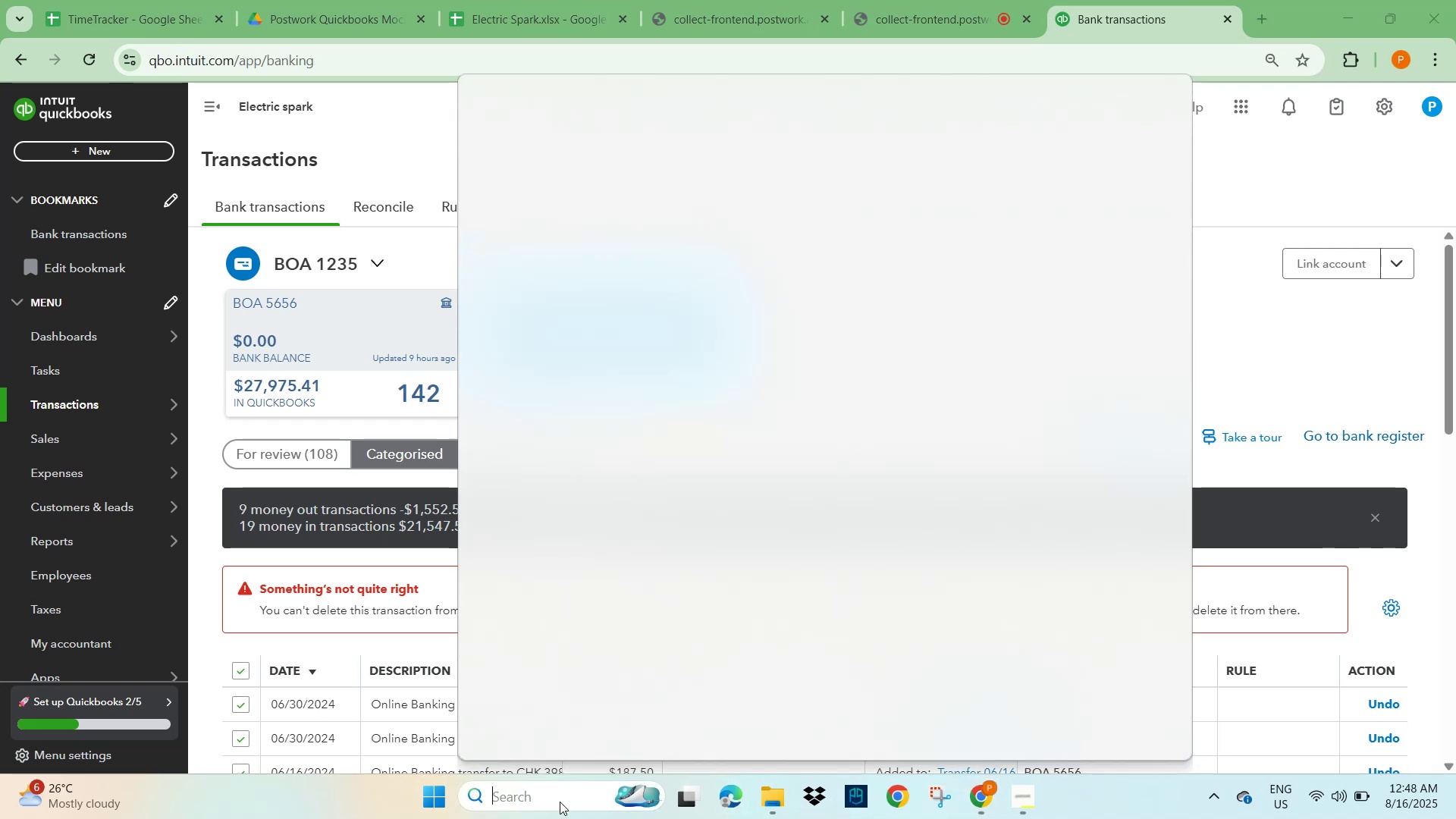 
type(calculat)
 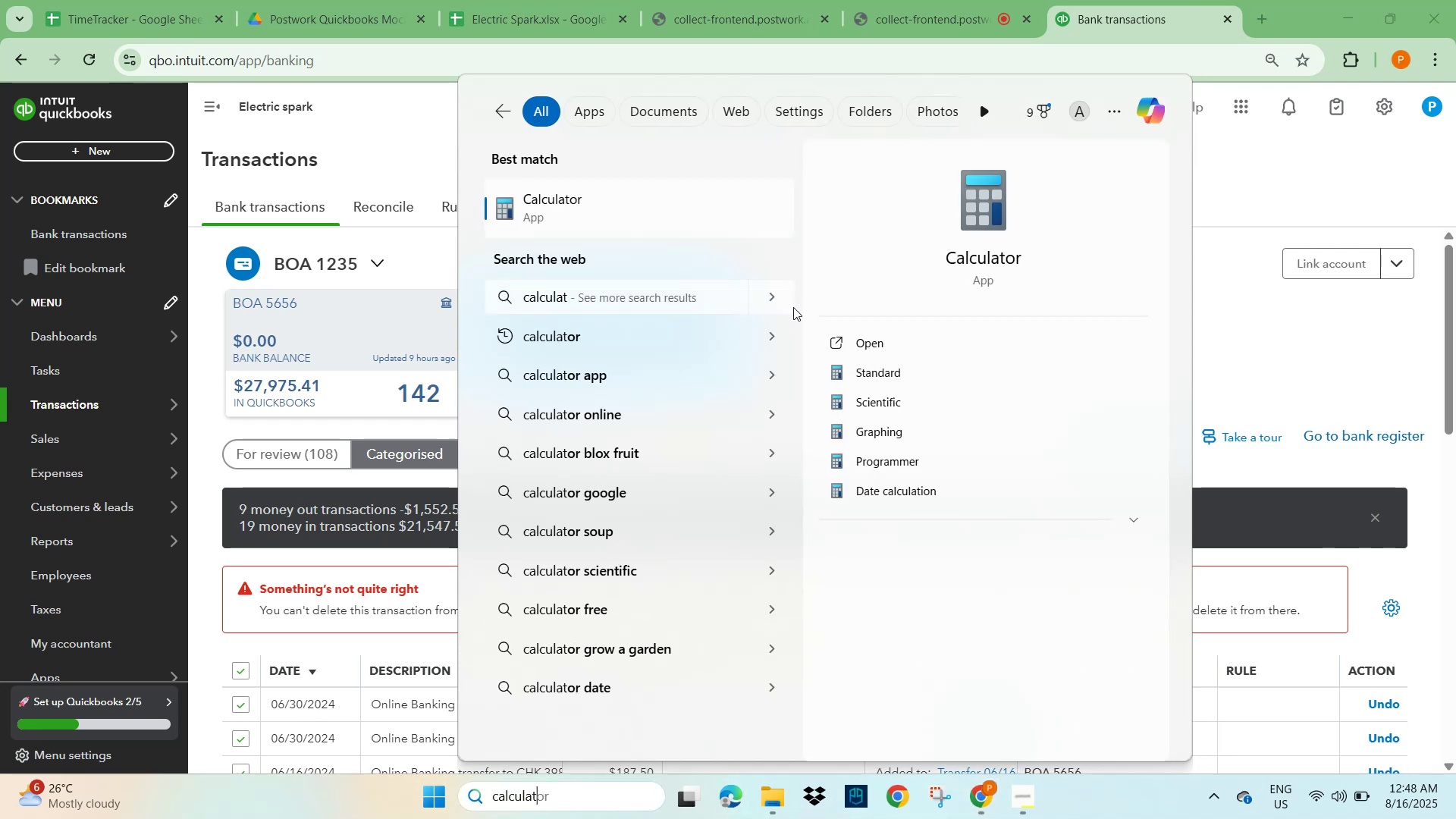 
left_click([683, 202])
 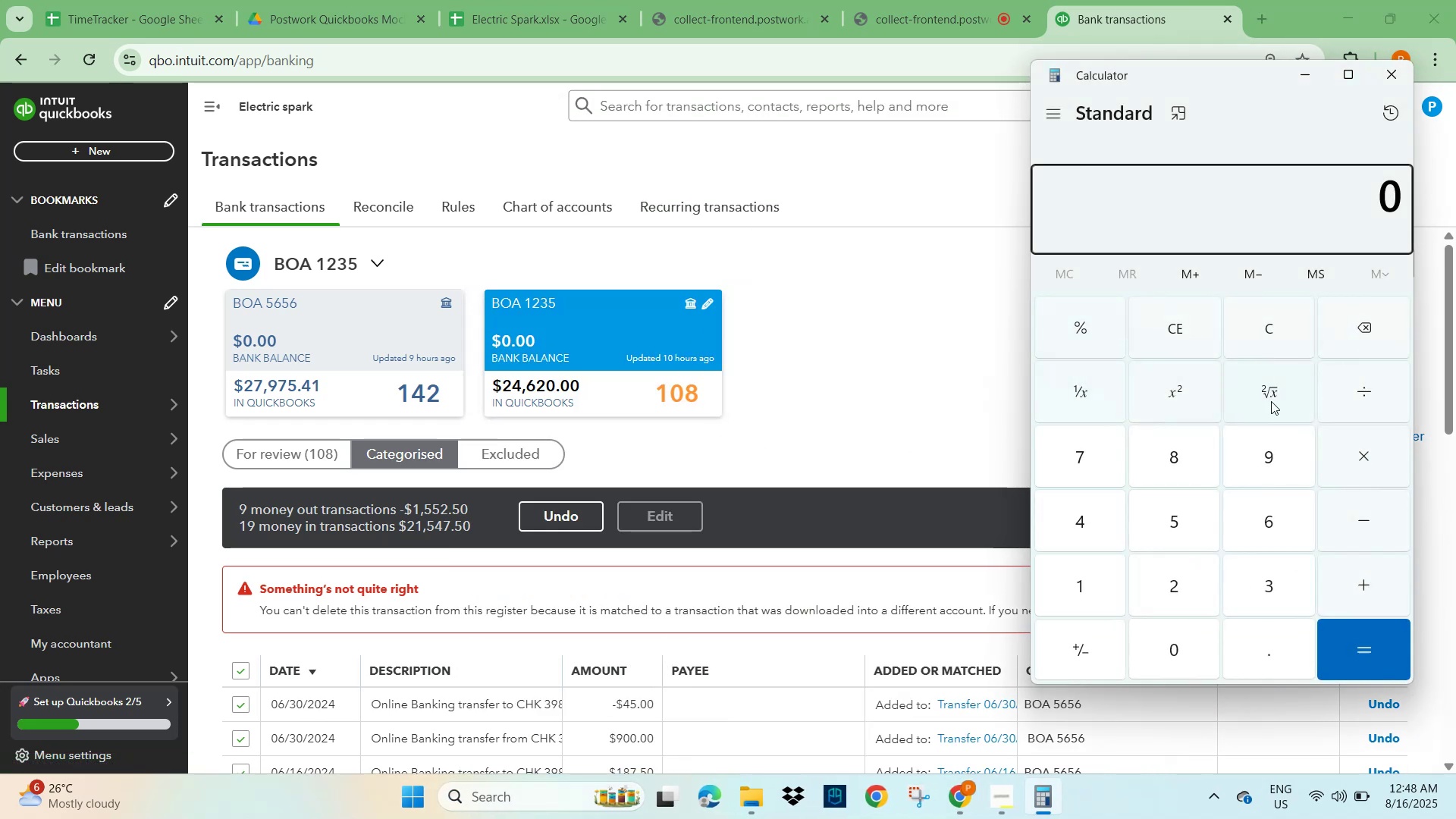 
key(Numpad9)
 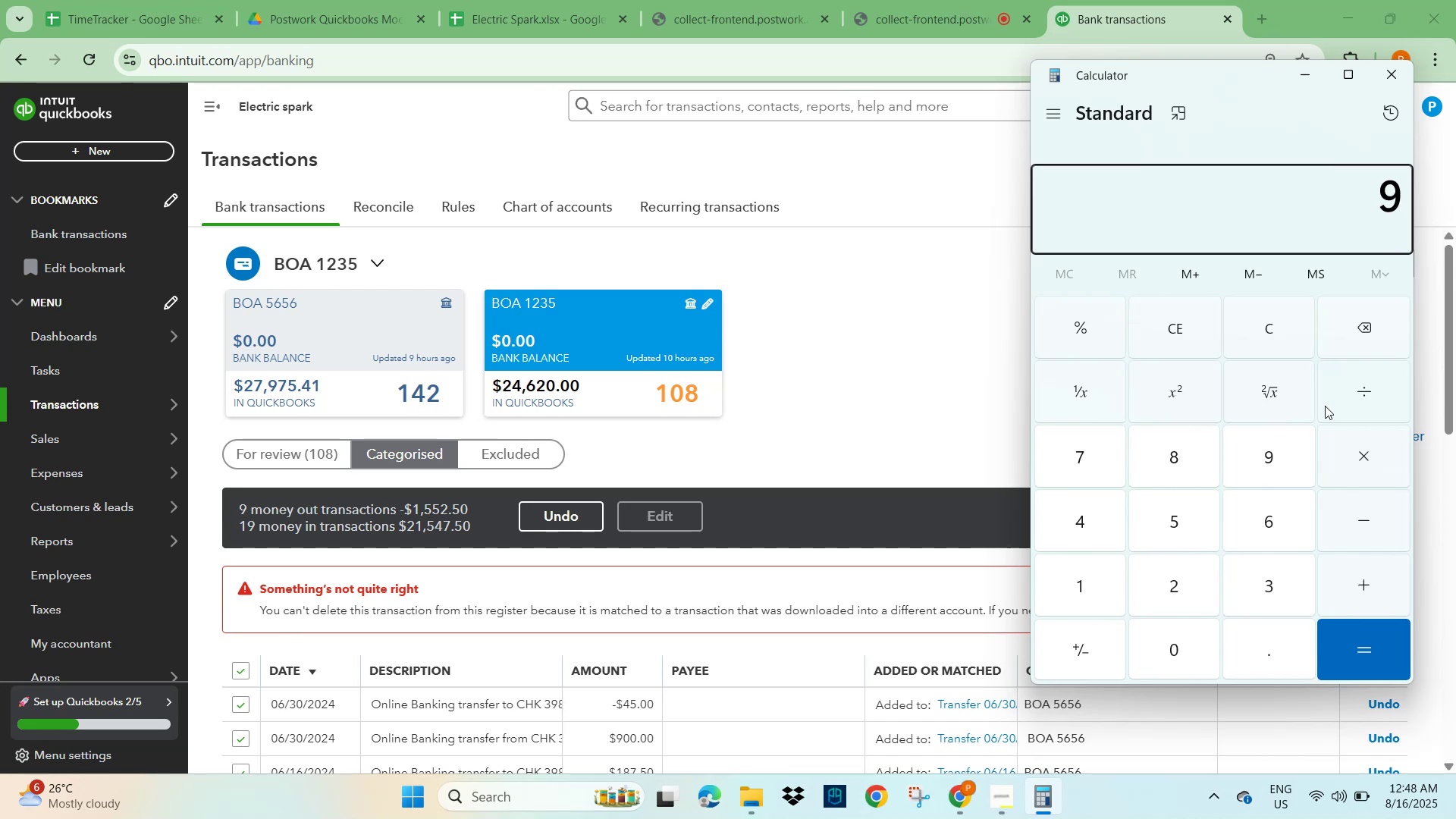 
key(NumpadAdd)
 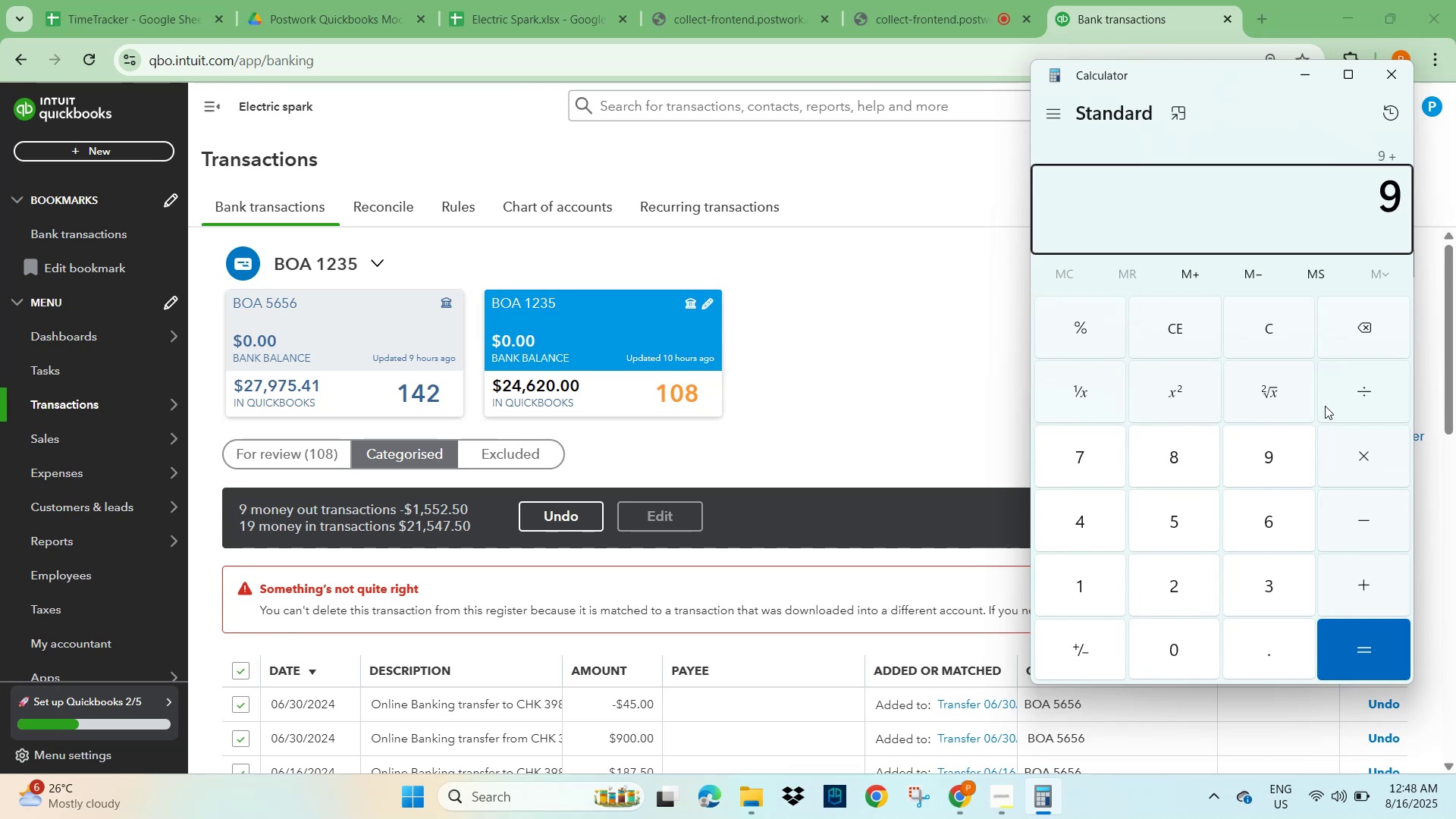 
key(Numpad1)
 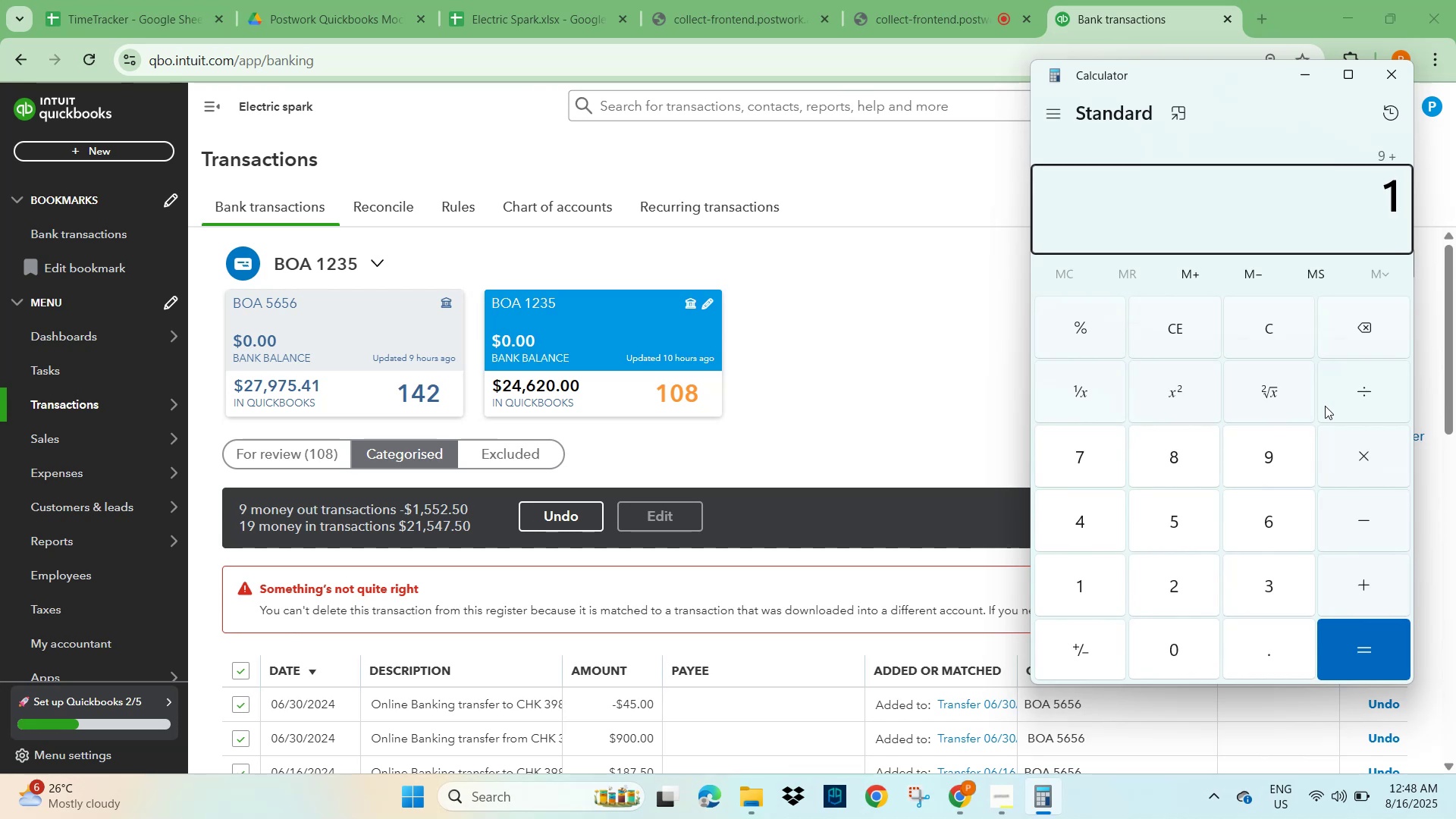 
key(Numpad9)
 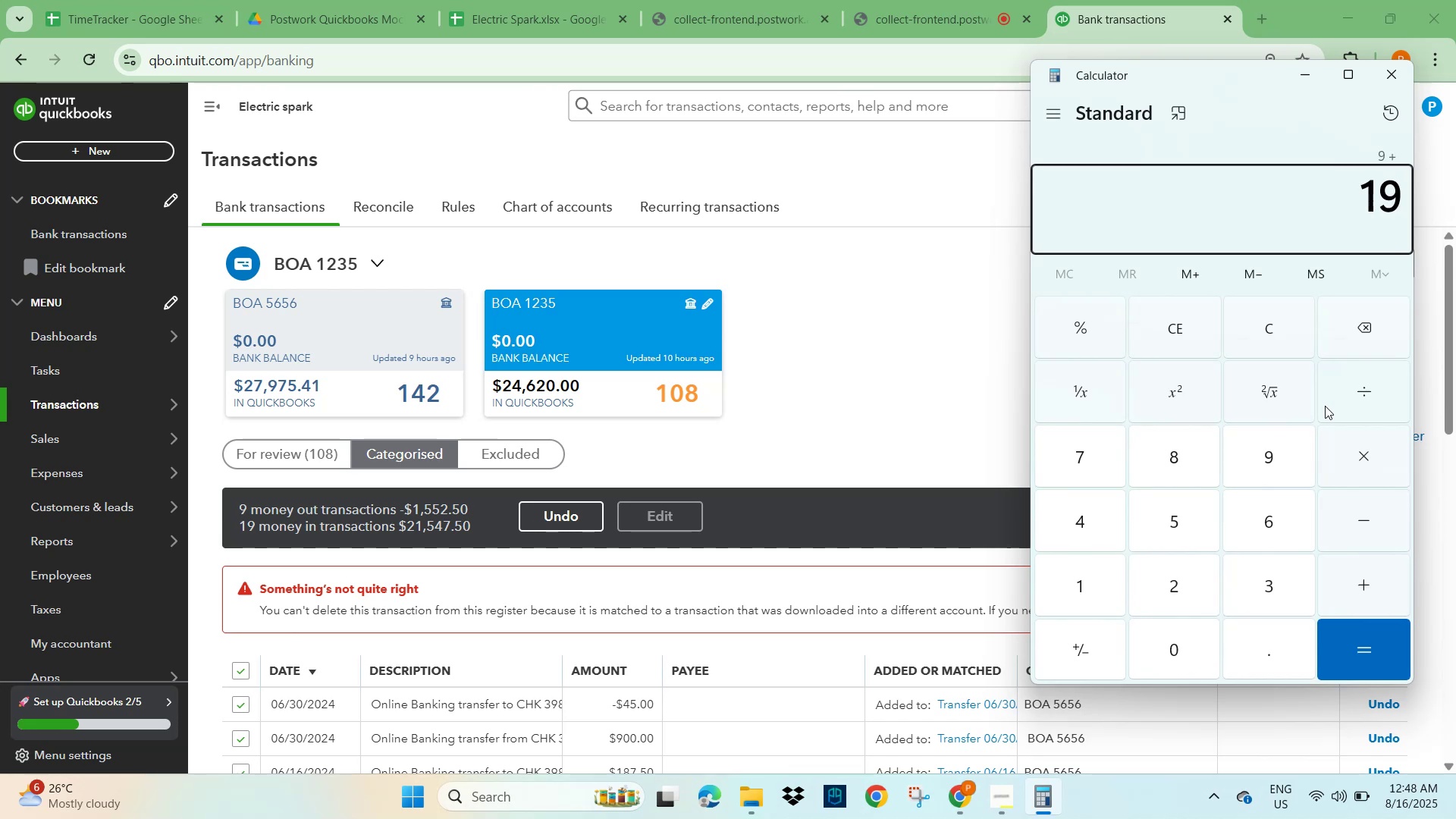 
key(NumpadEnter)
 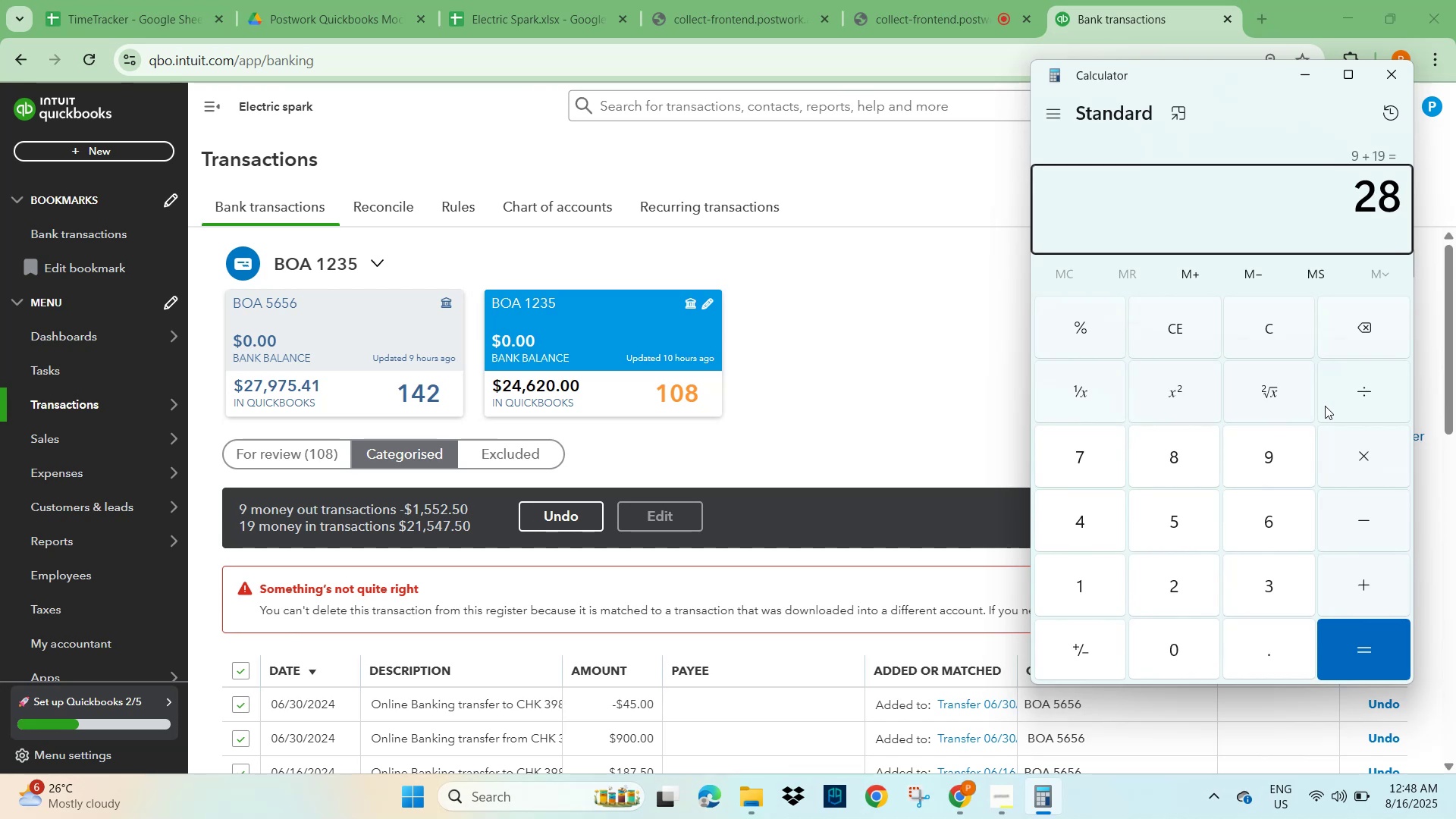 
key(NumpadAdd)
 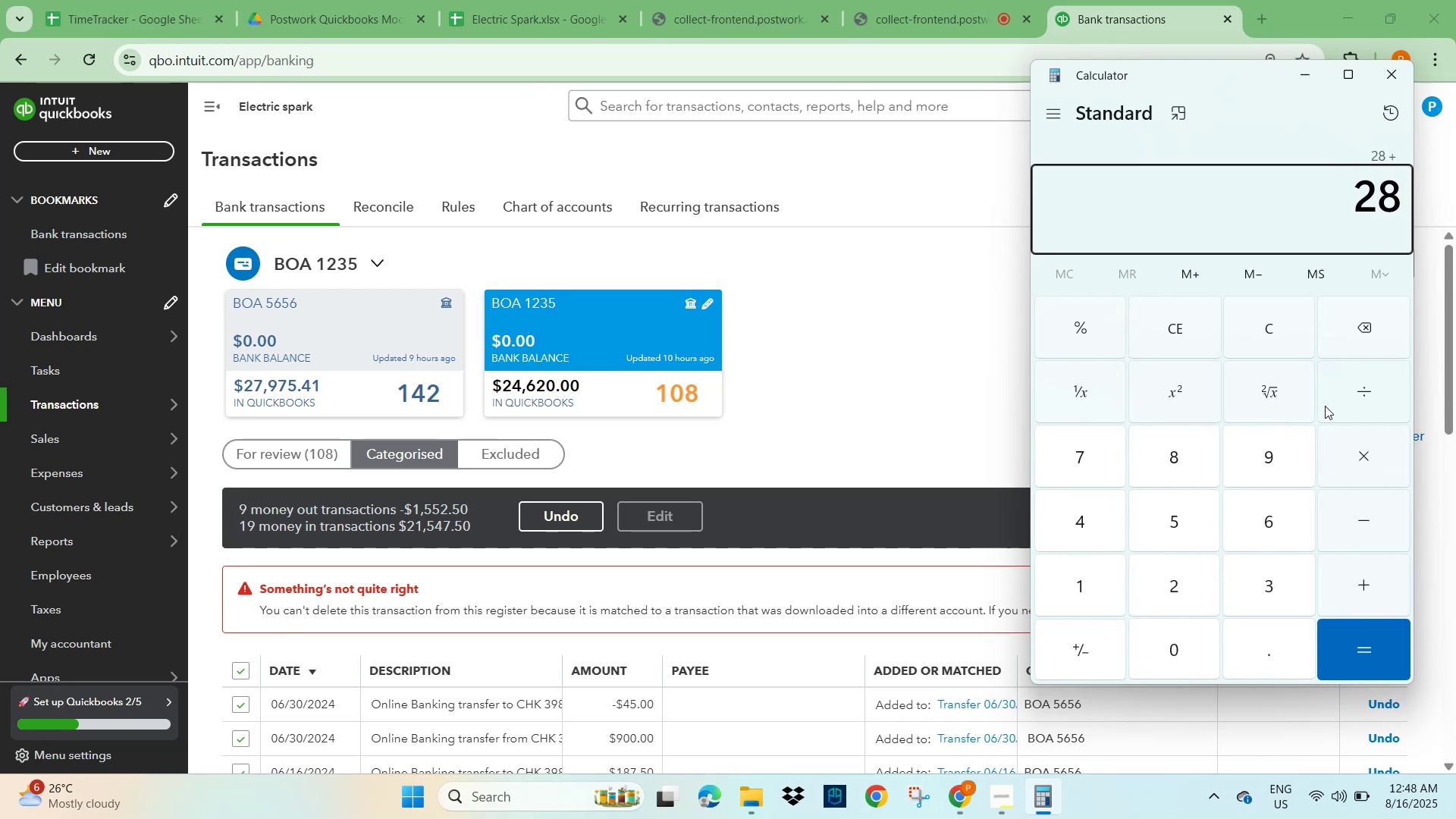 
key(Numpad1)
 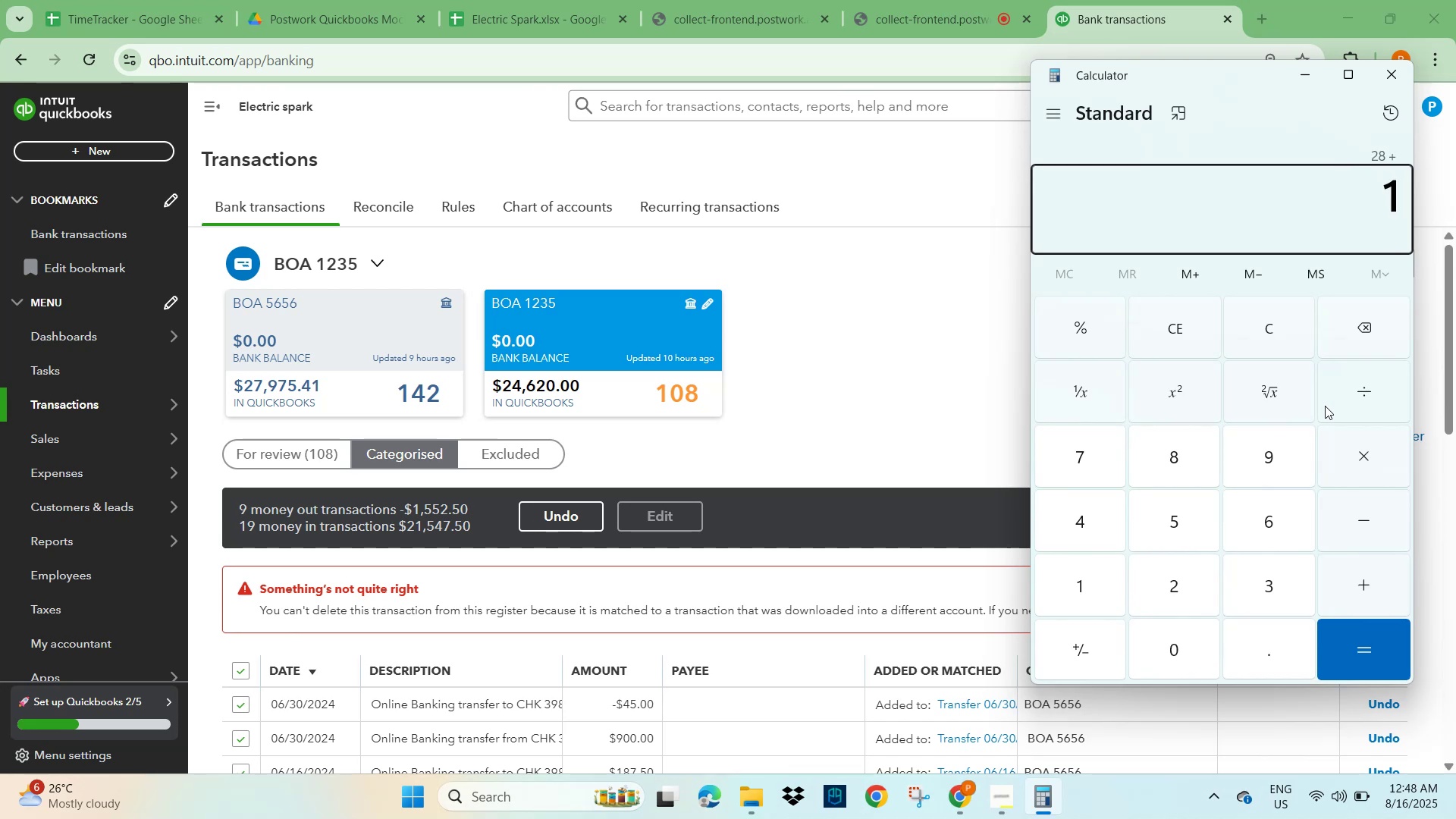 
key(Numpad0)
 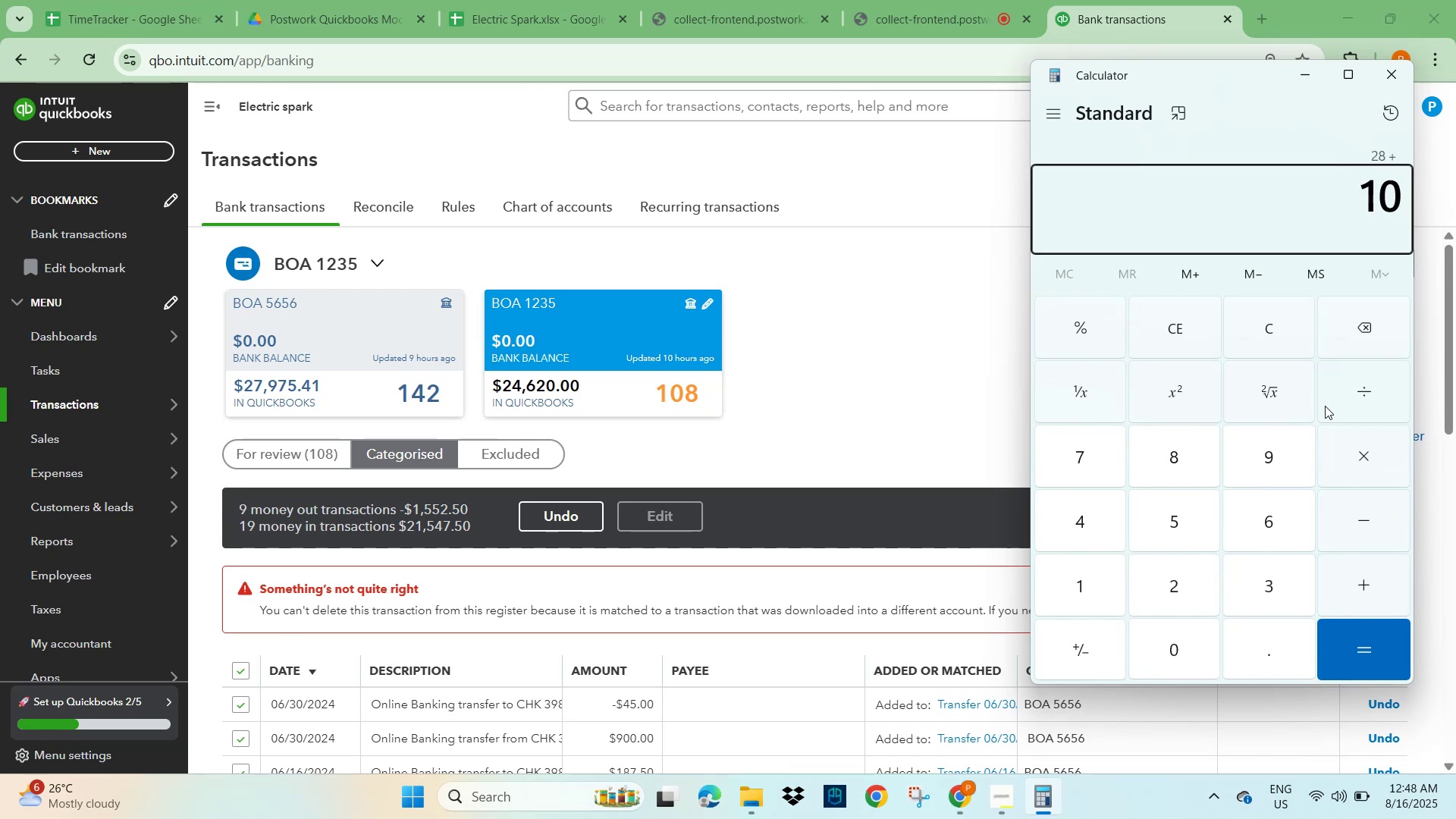 
key(Numpad8)
 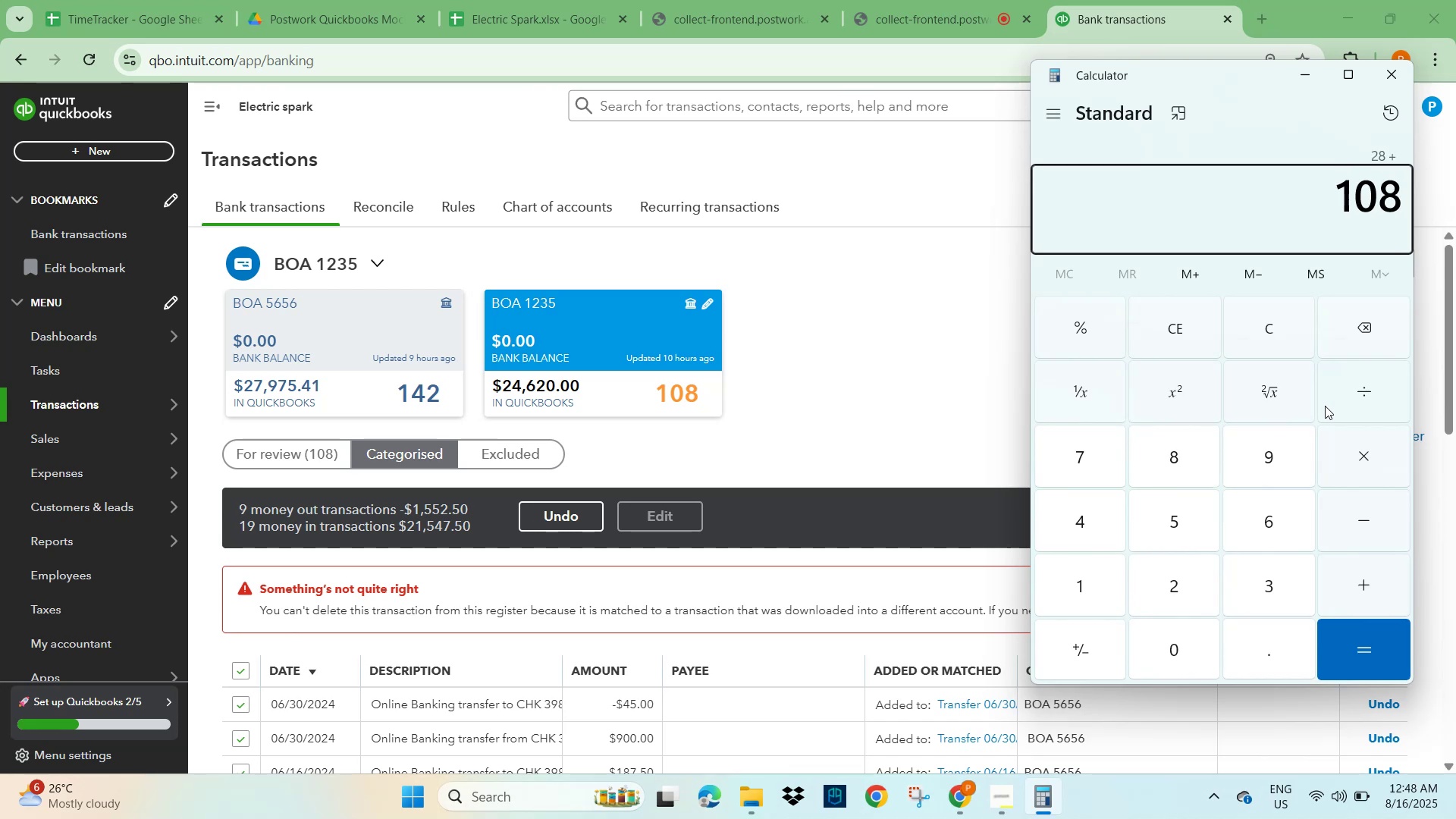 
key(NumpadEnter)
 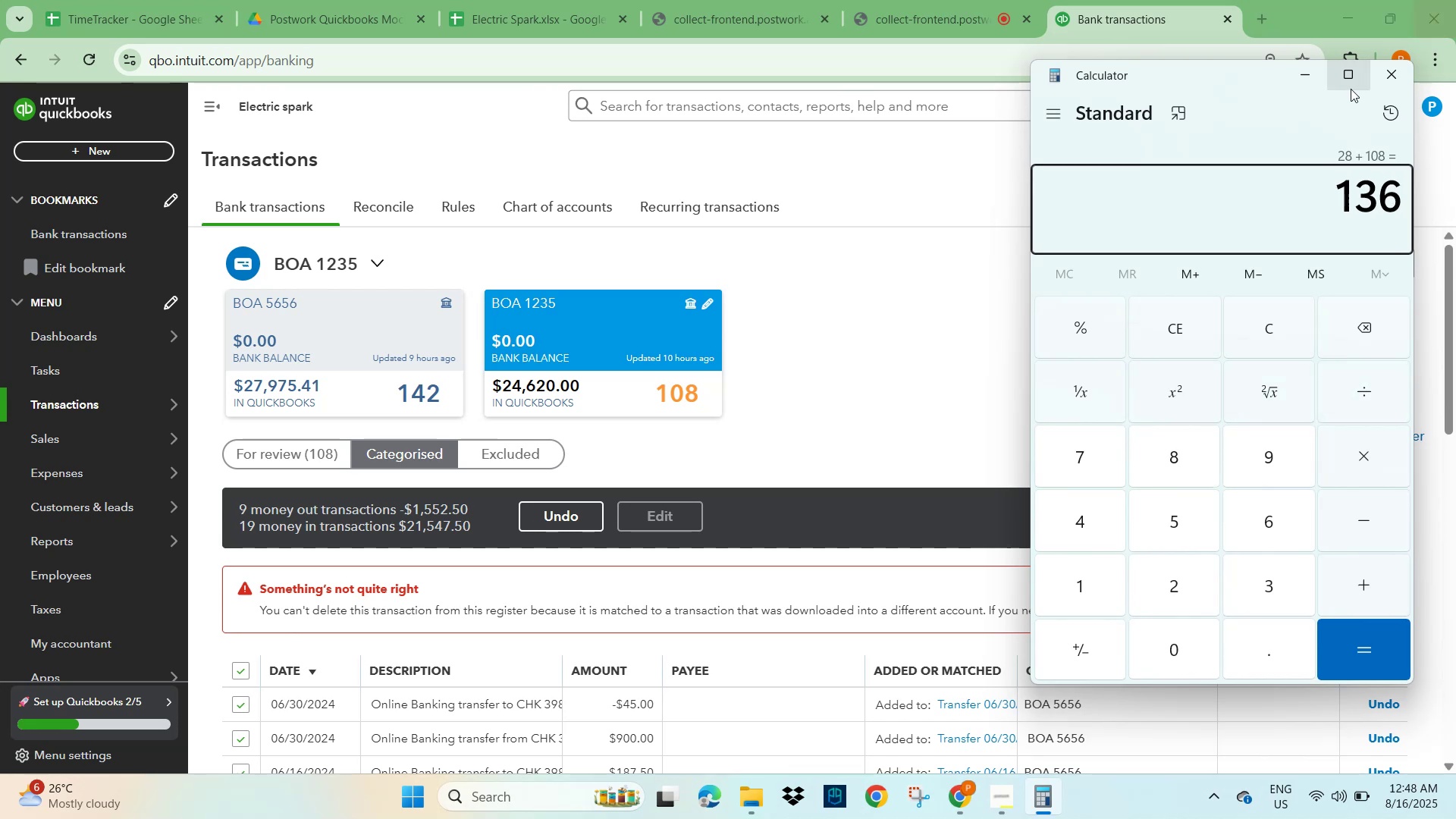 
left_click([1392, 77])
 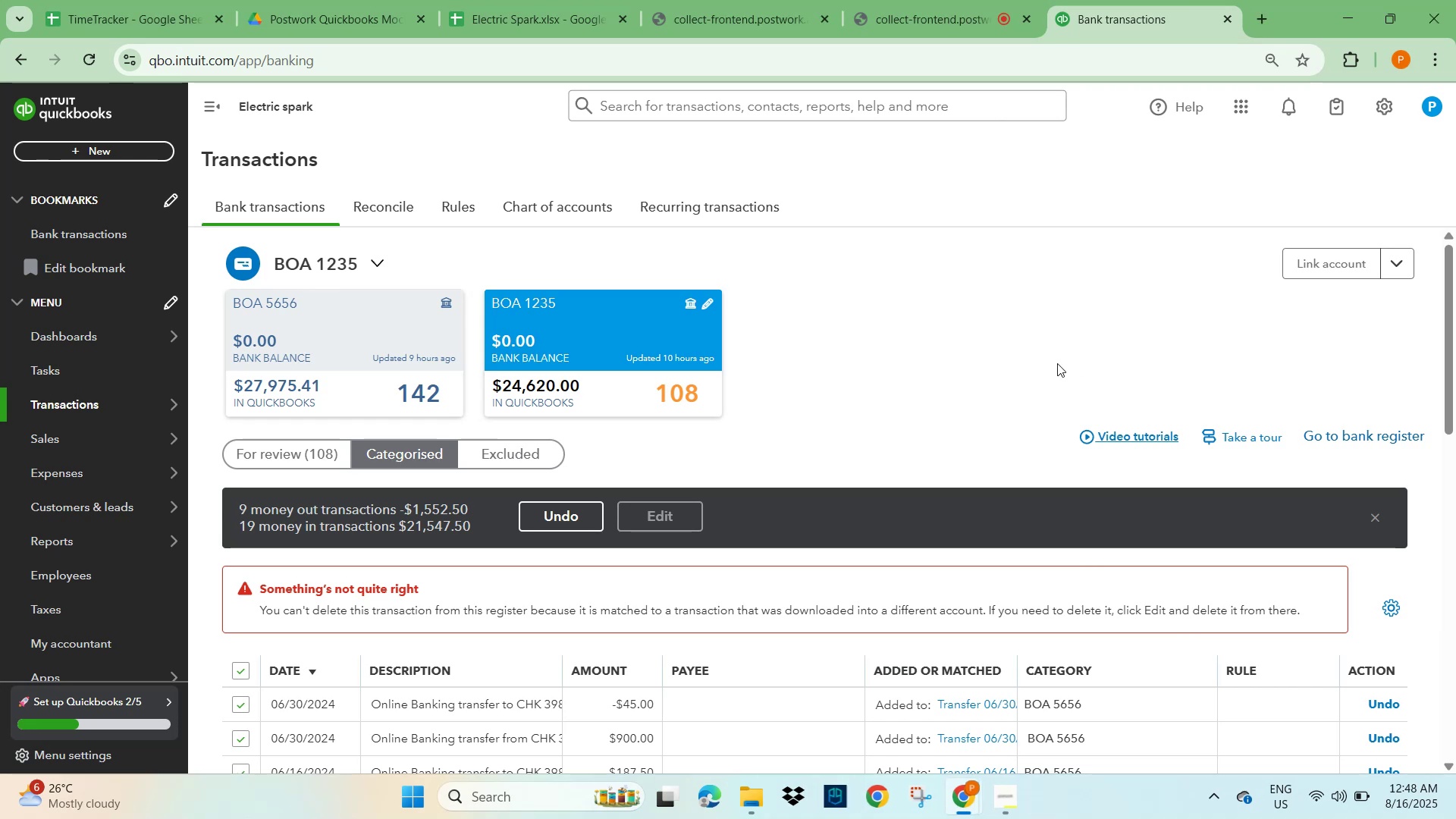 
left_click([1039, 331])
 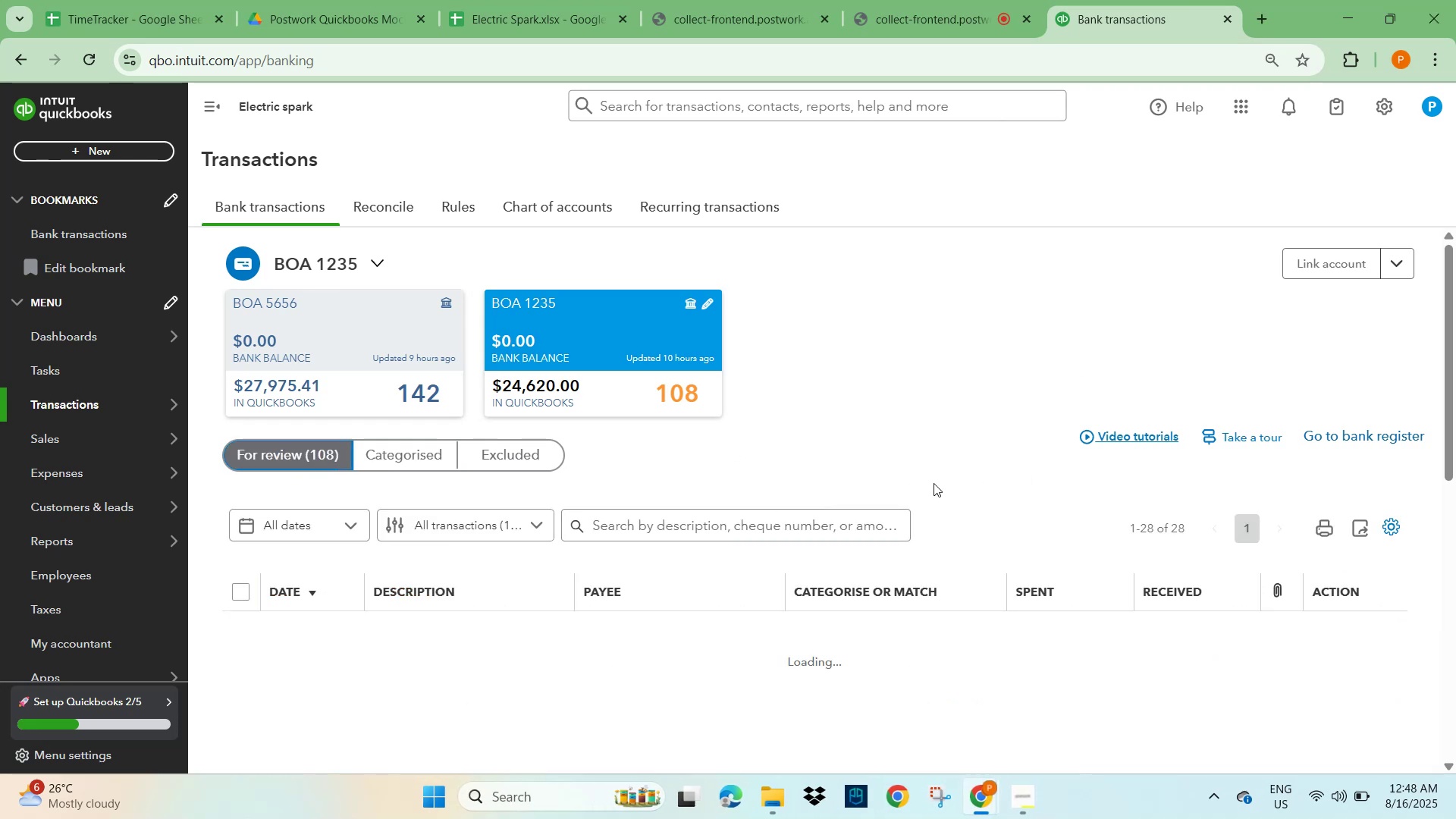 
scroll: coordinate [670, 566], scroll_direction: down, amount: 2.0
 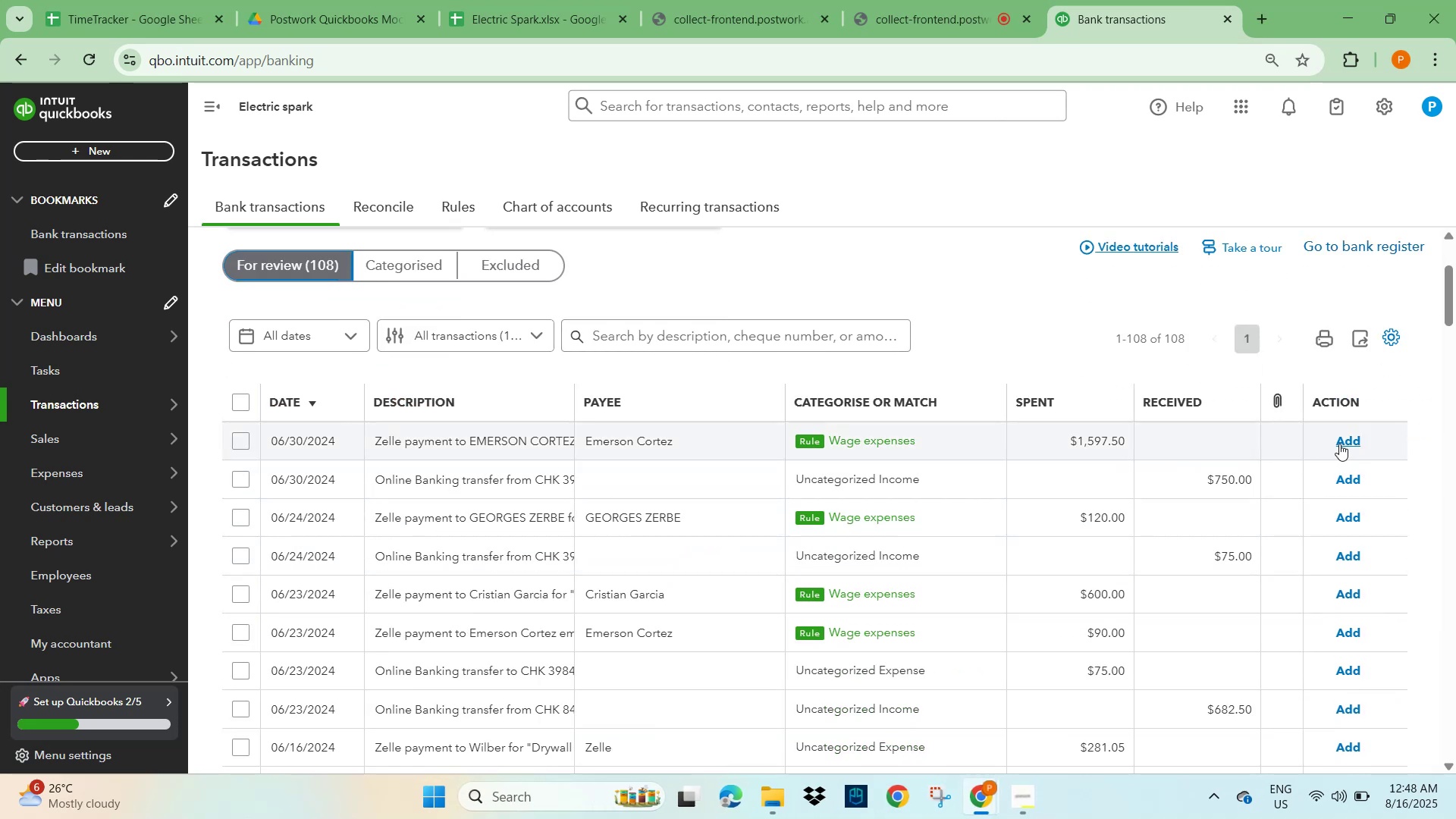 
wait(5.3)
 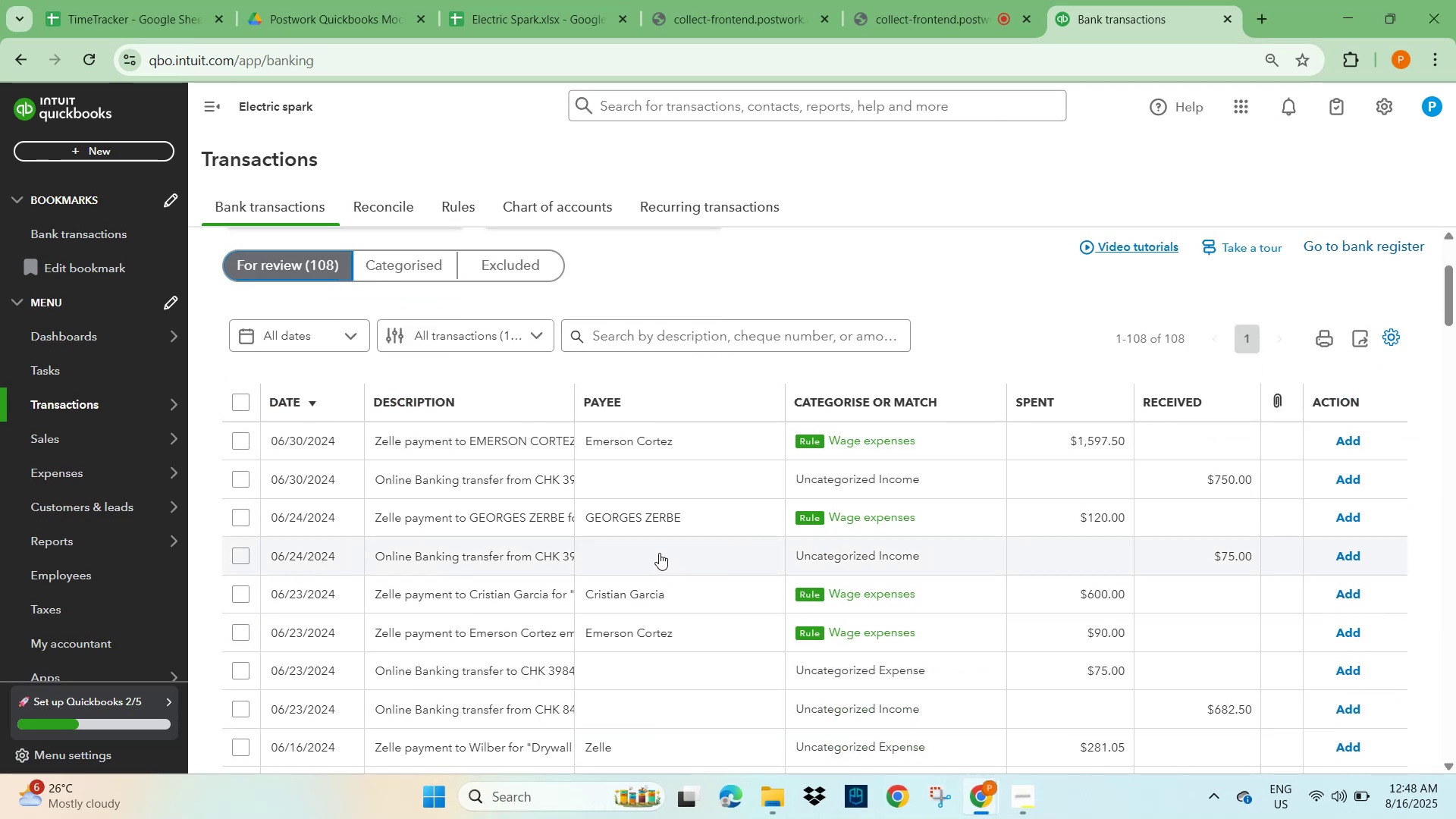 
left_click([1339, 444])
 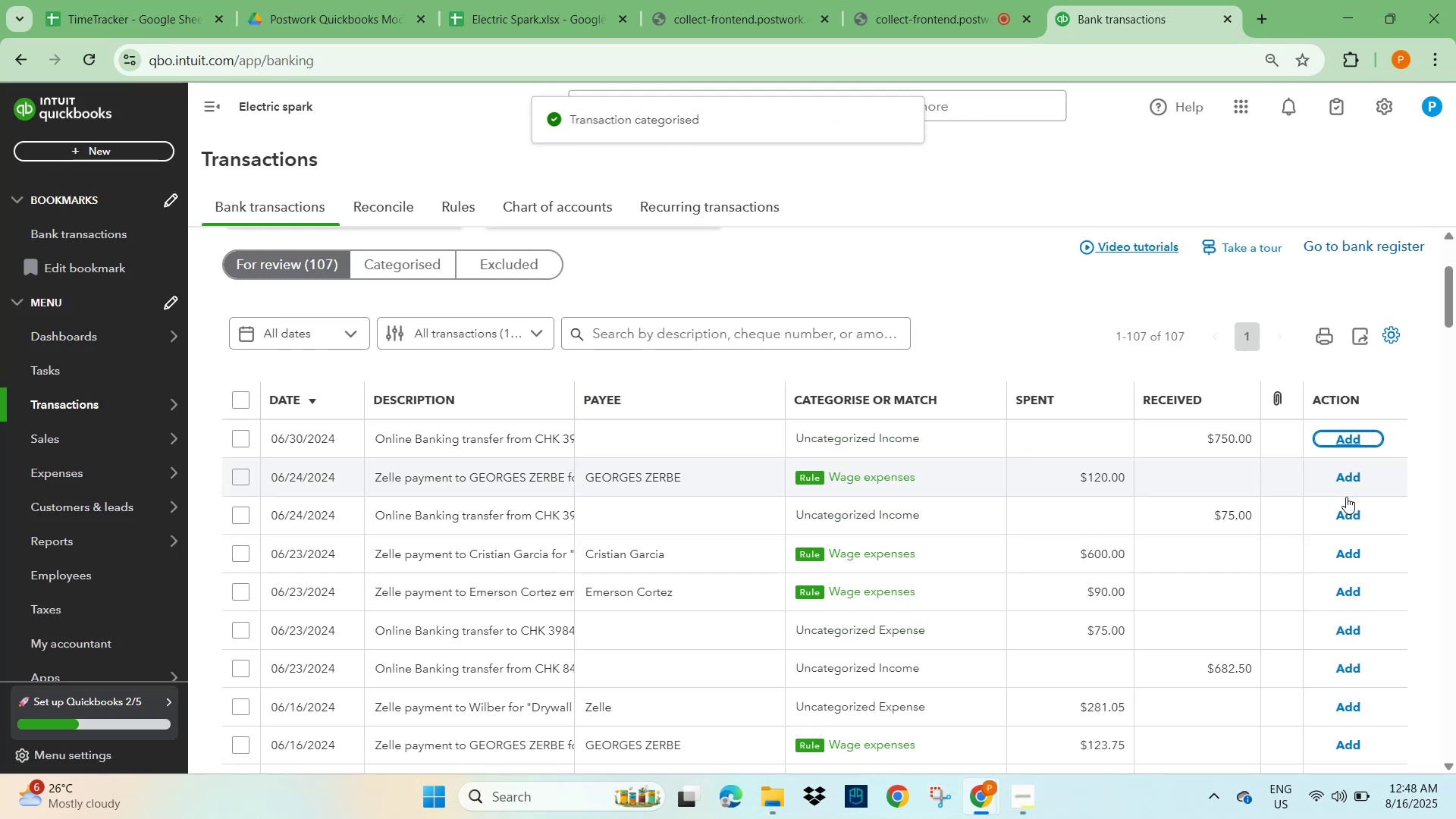 
left_click([1352, 479])
 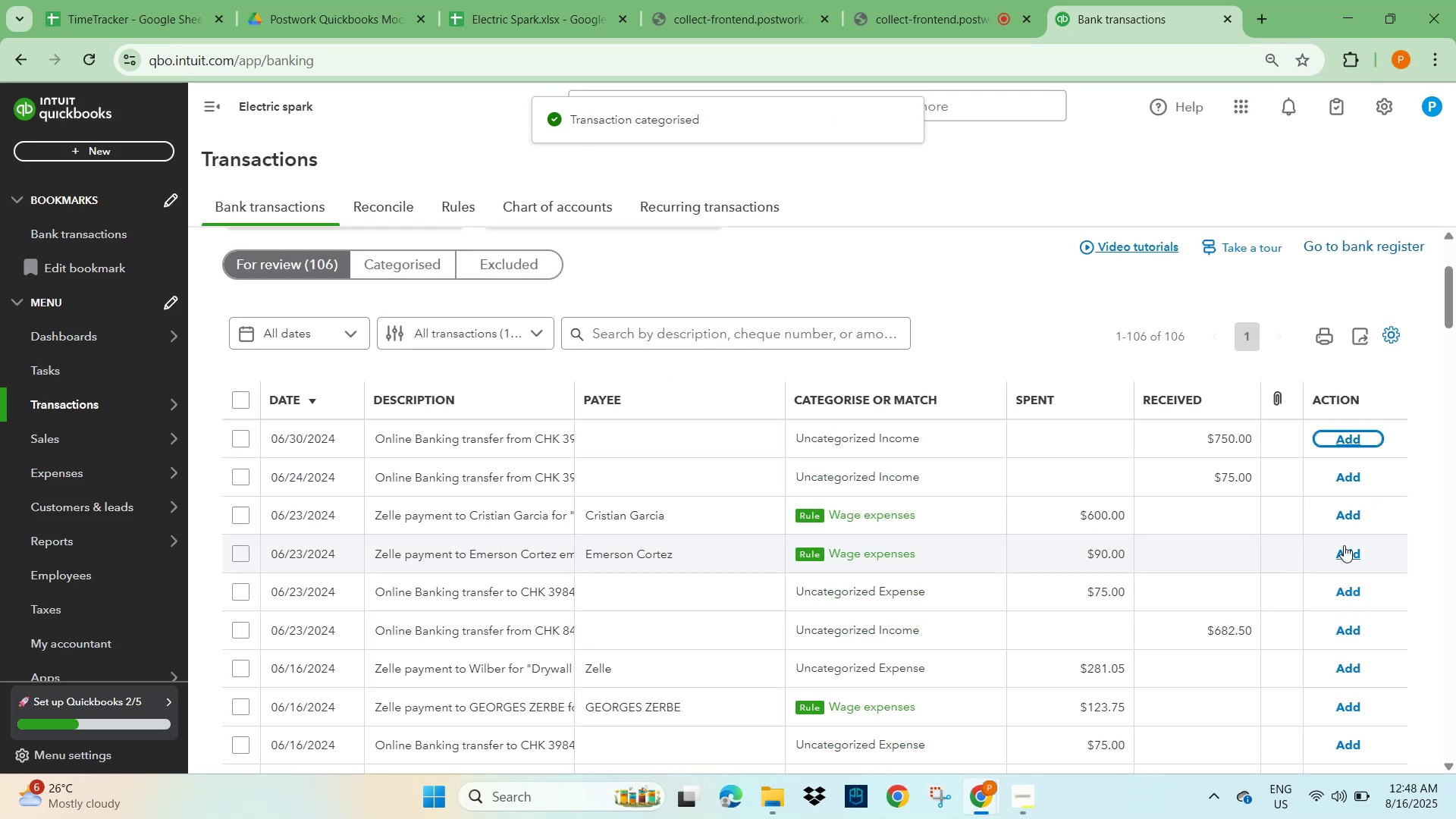 
left_click([1348, 519])
 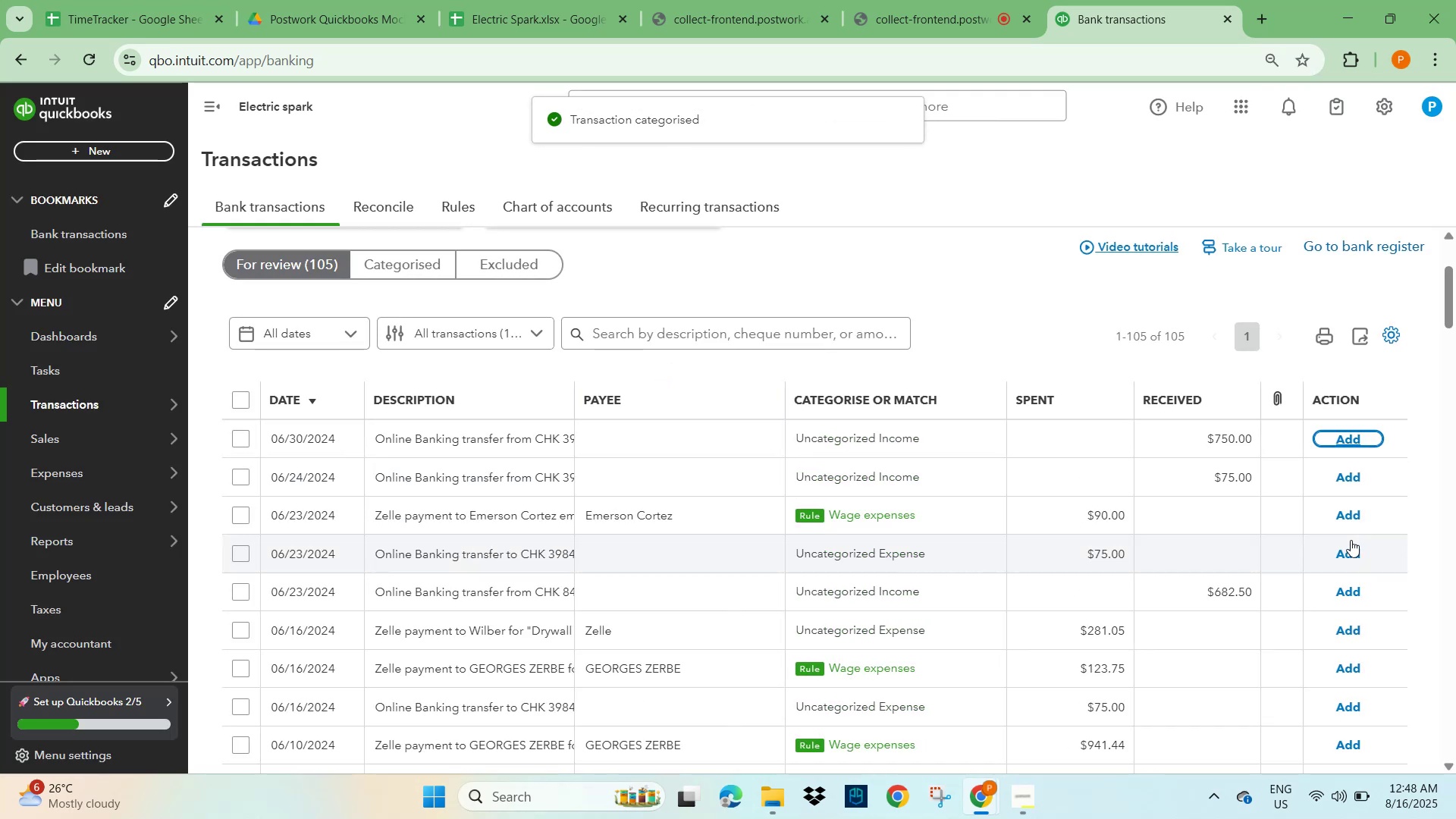 
left_click([1351, 516])
 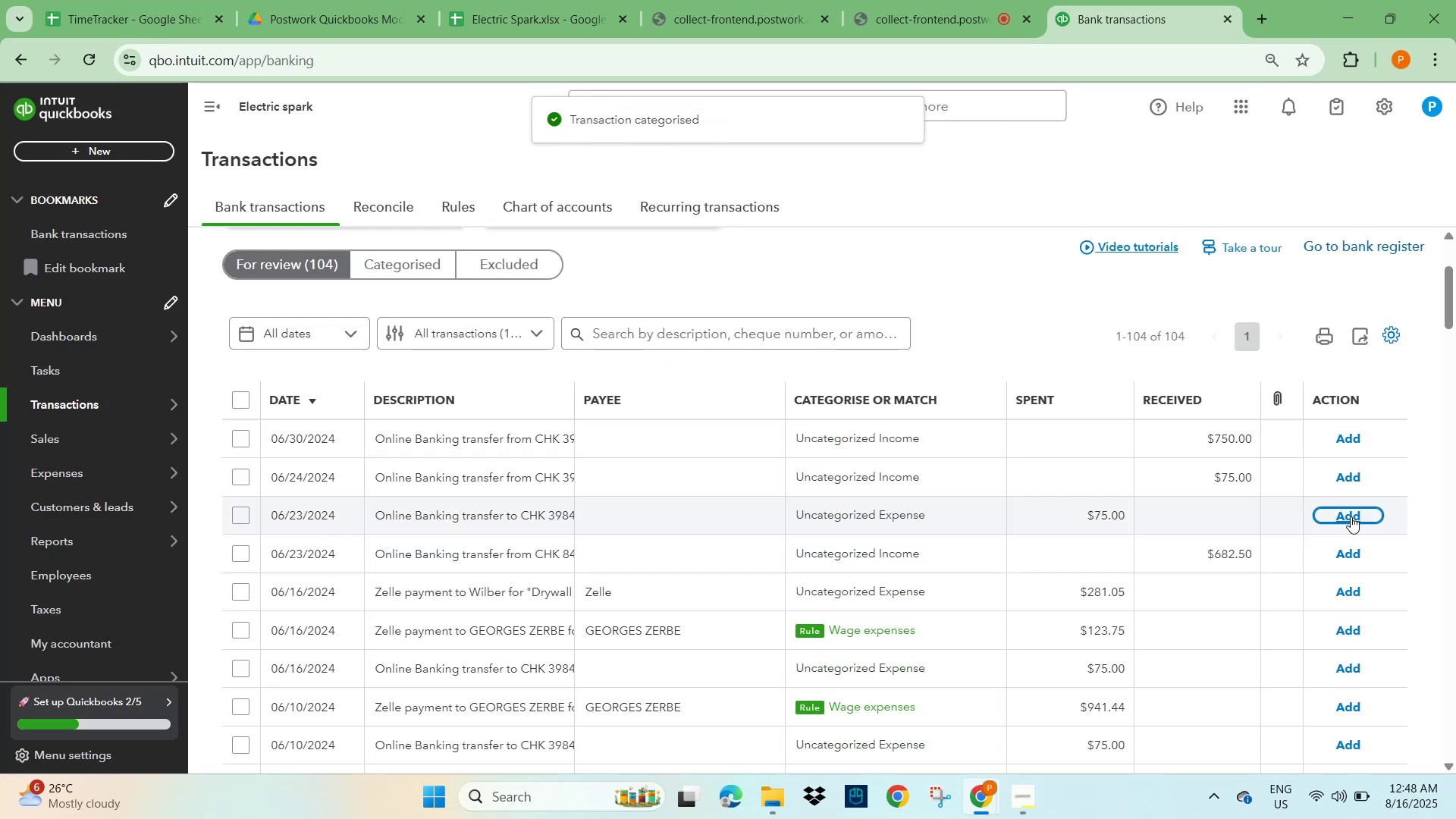 
scroll: coordinate [1350, 518], scroll_direction: down, amount: 1.0
 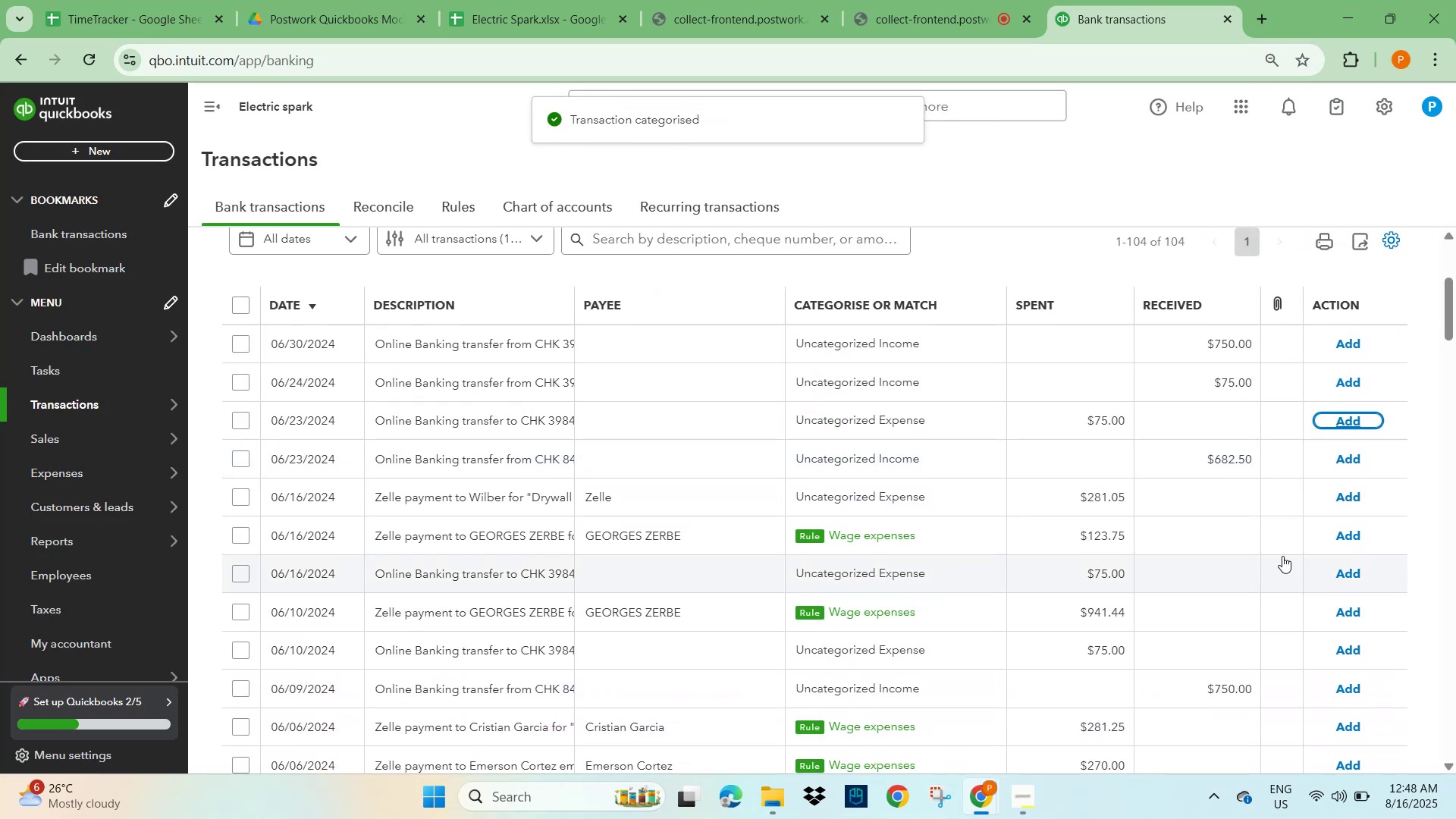 
left_click([1340, 540])
 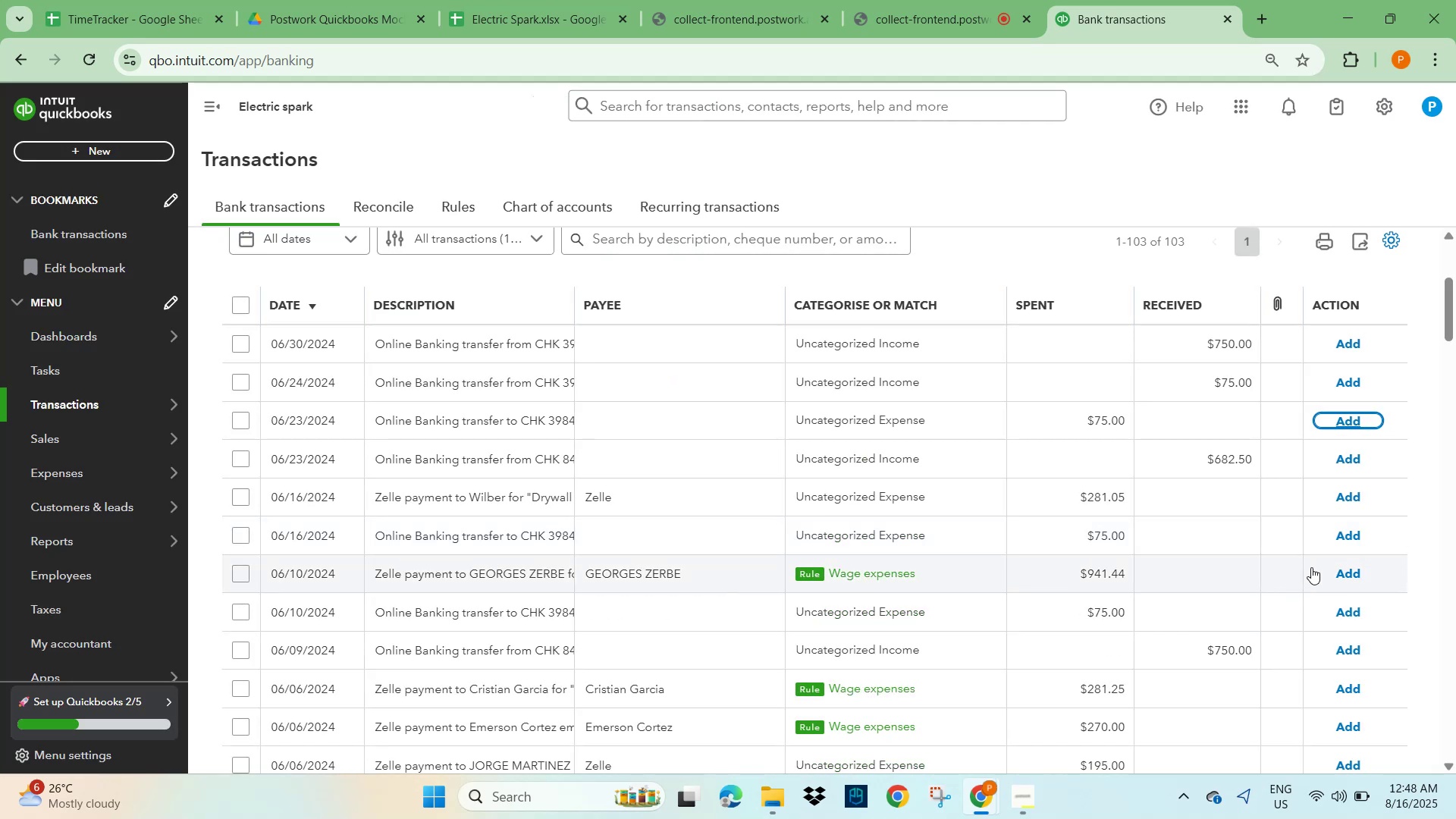 
left_click([1346, 575])
 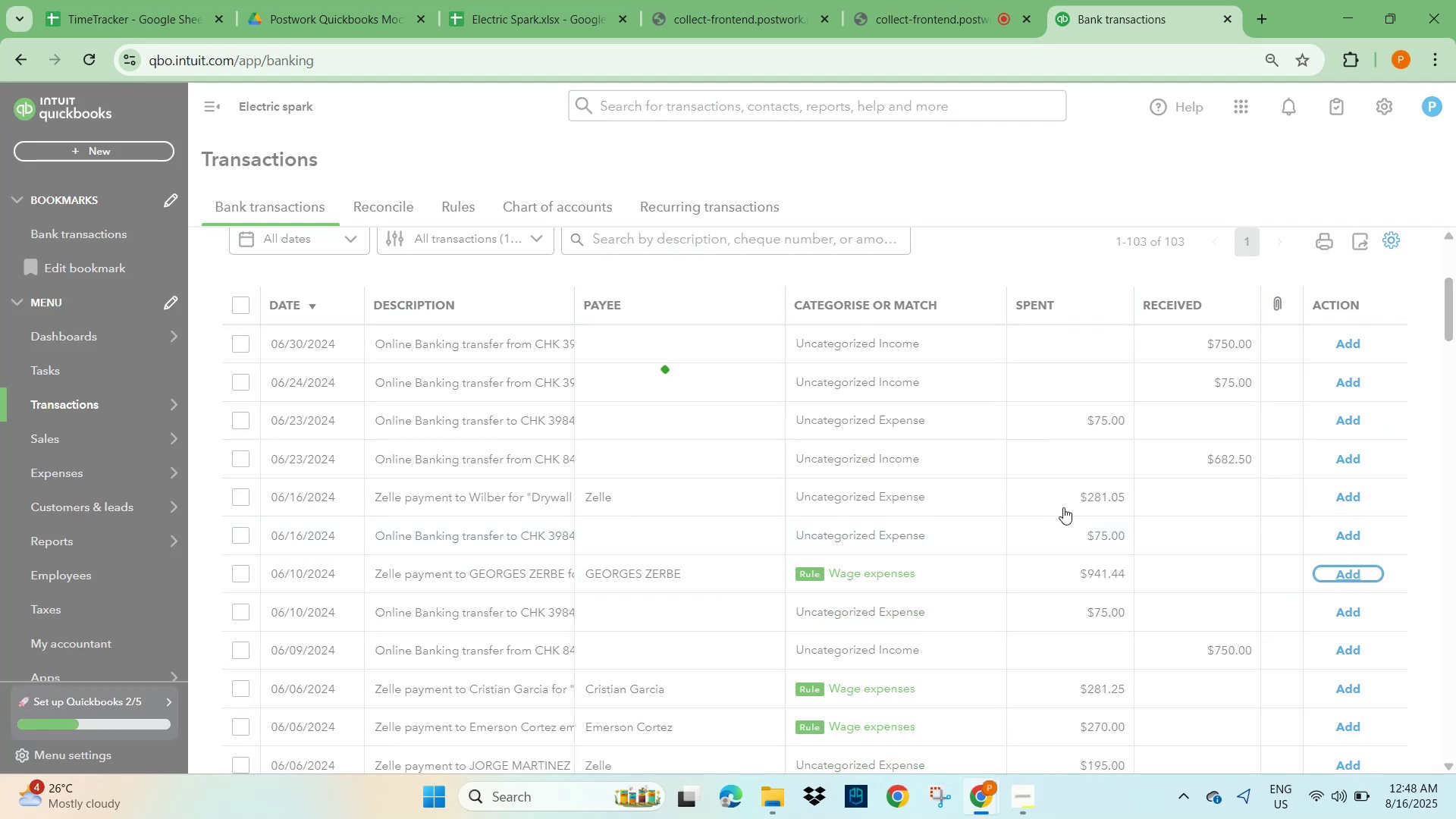 
scroll: coordinate [1071, 513], scroll_direction: down, amount: 1.0
 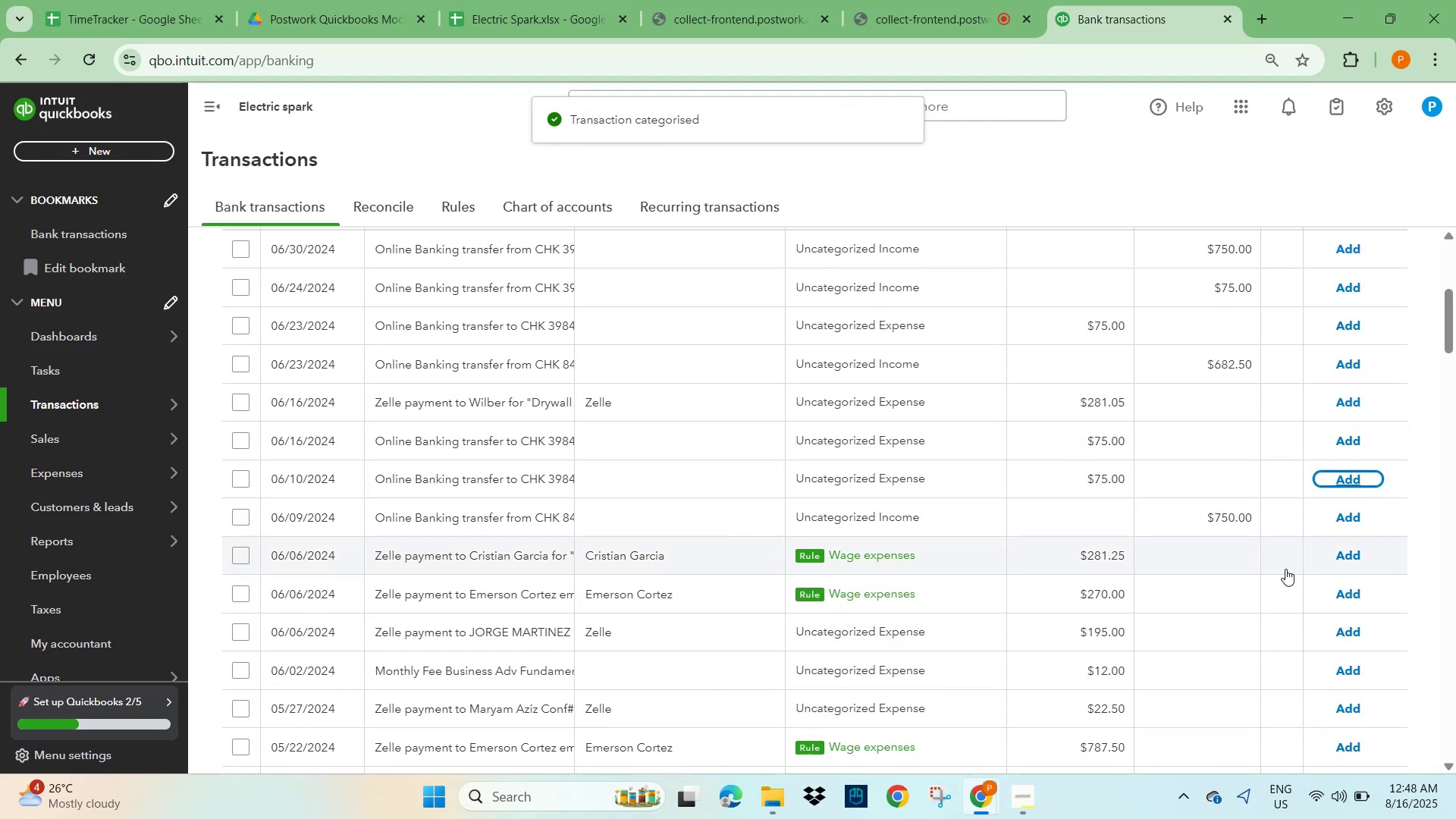 
left_click([1329, 561])
 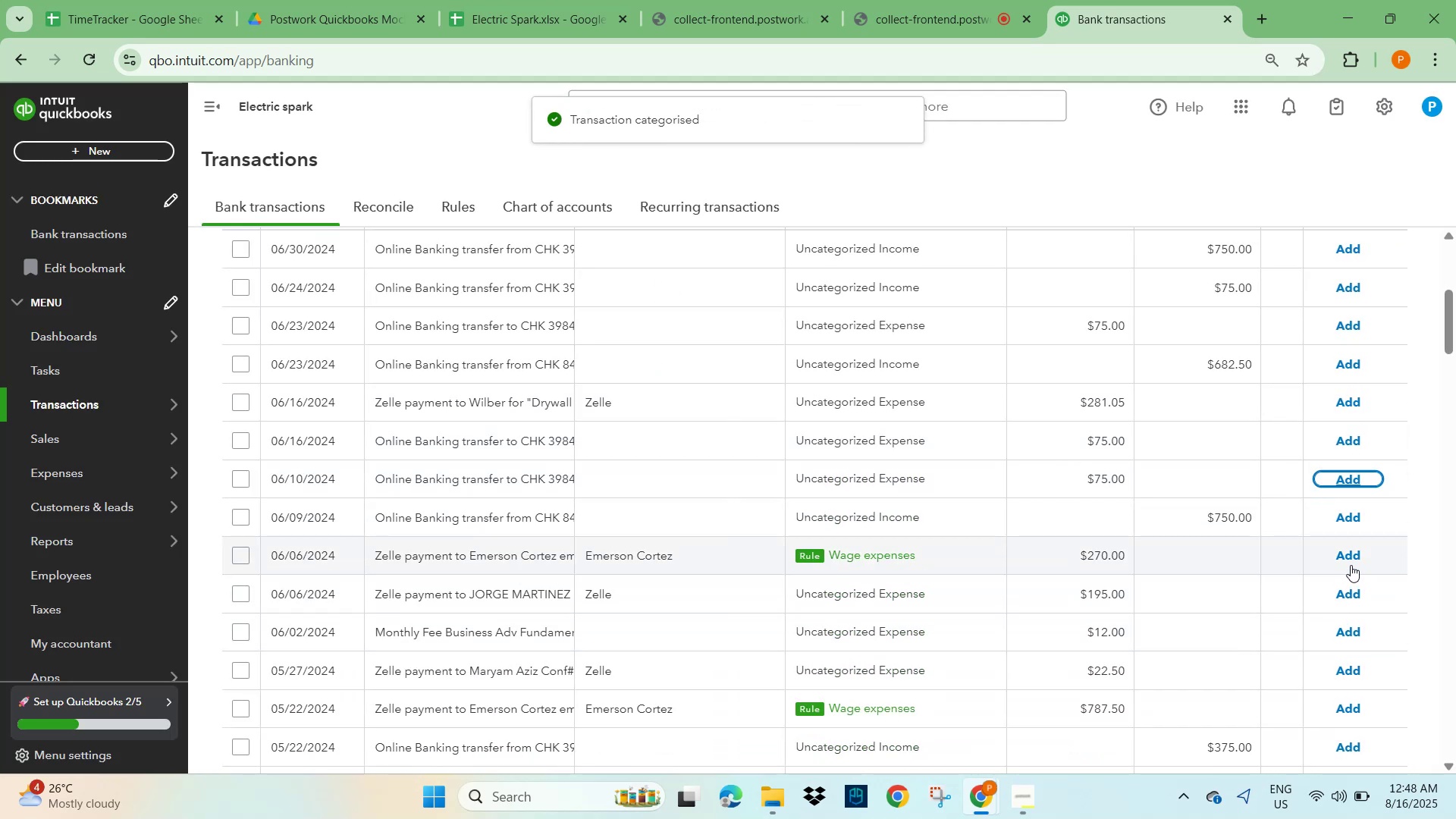 
scroll: coordinate [1203, 584], scroll_direction: down, amount: 2.0
 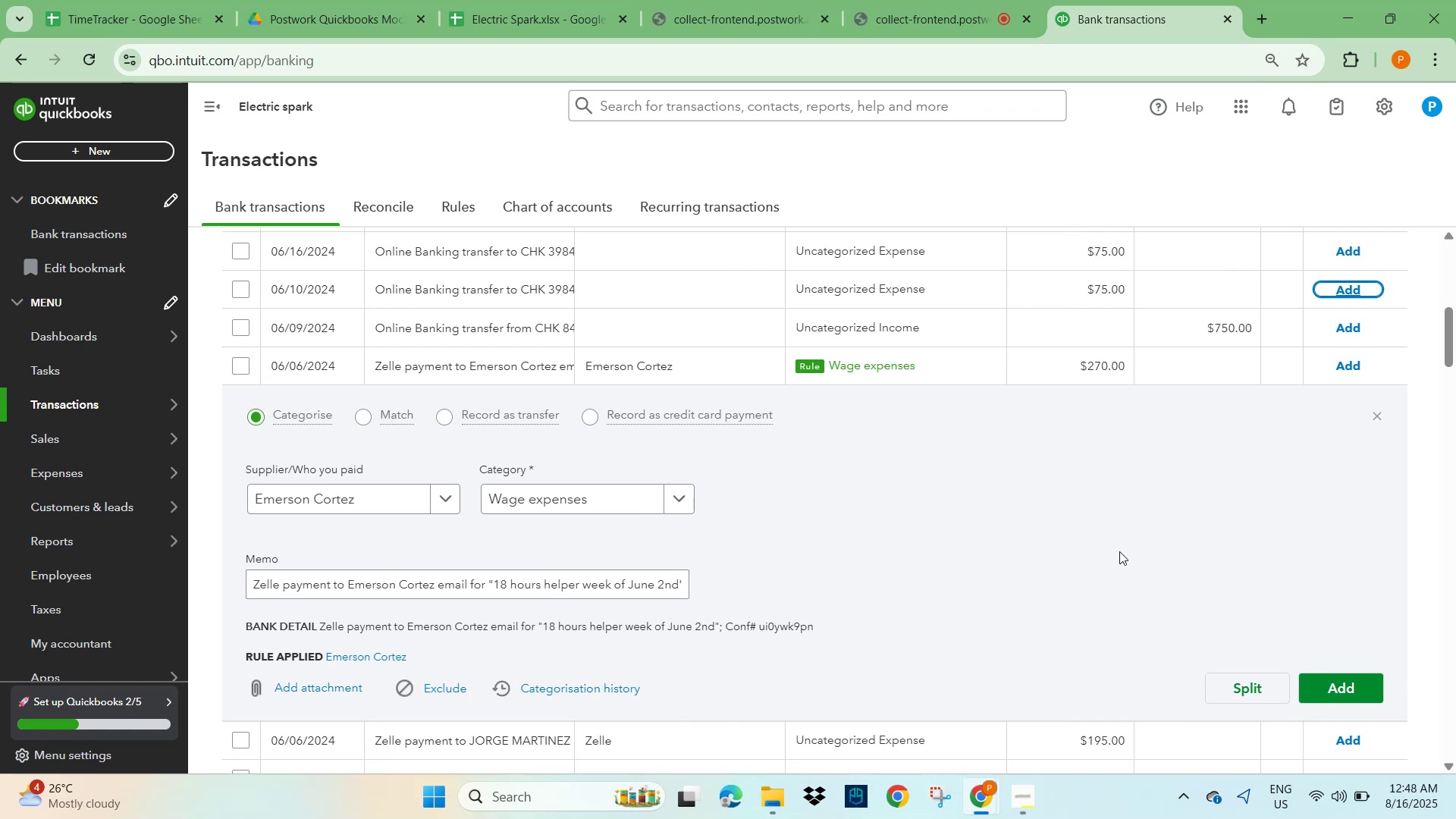 
left_click([1346, 692])
 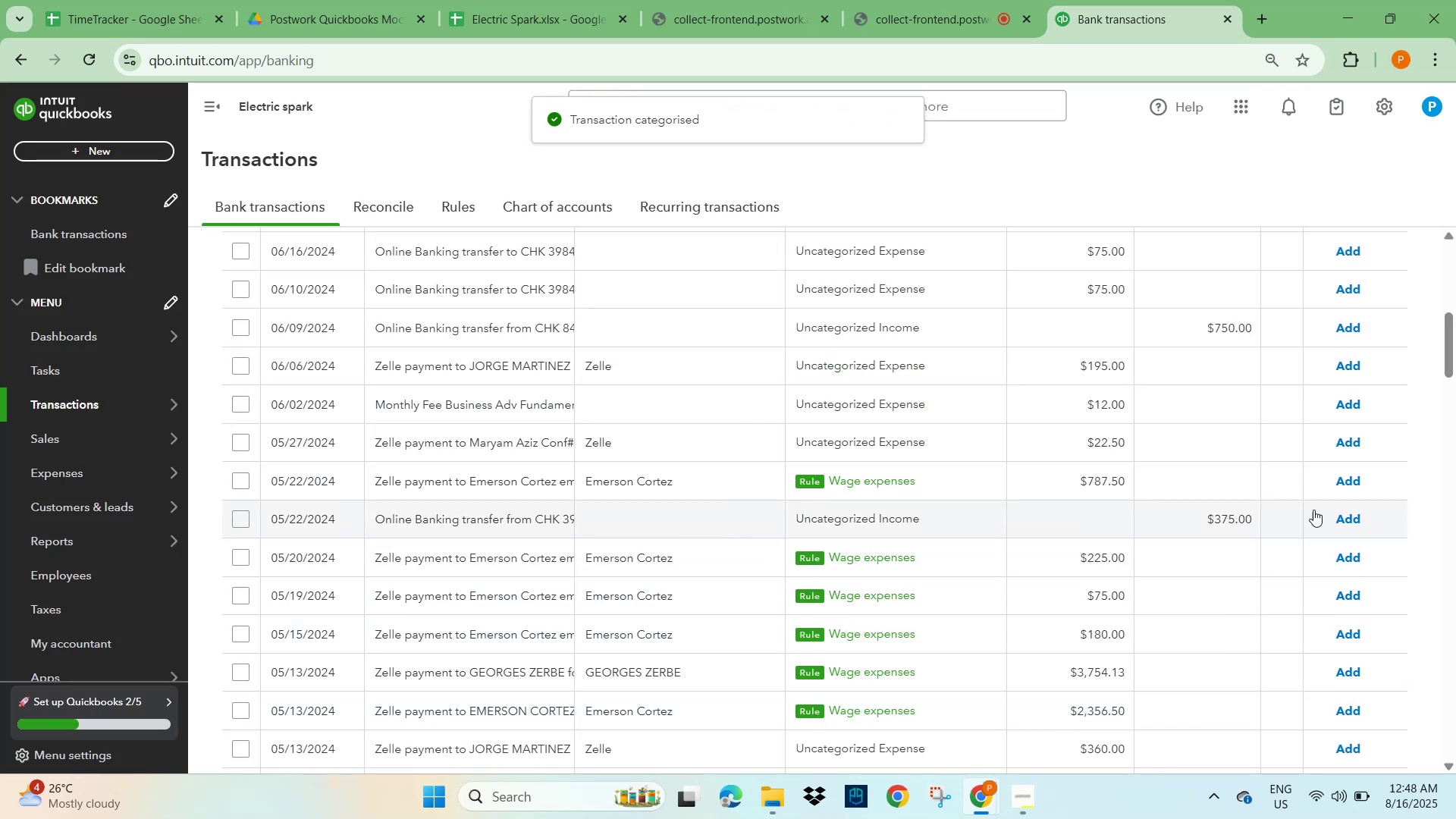 
left_click([1358, 481])
 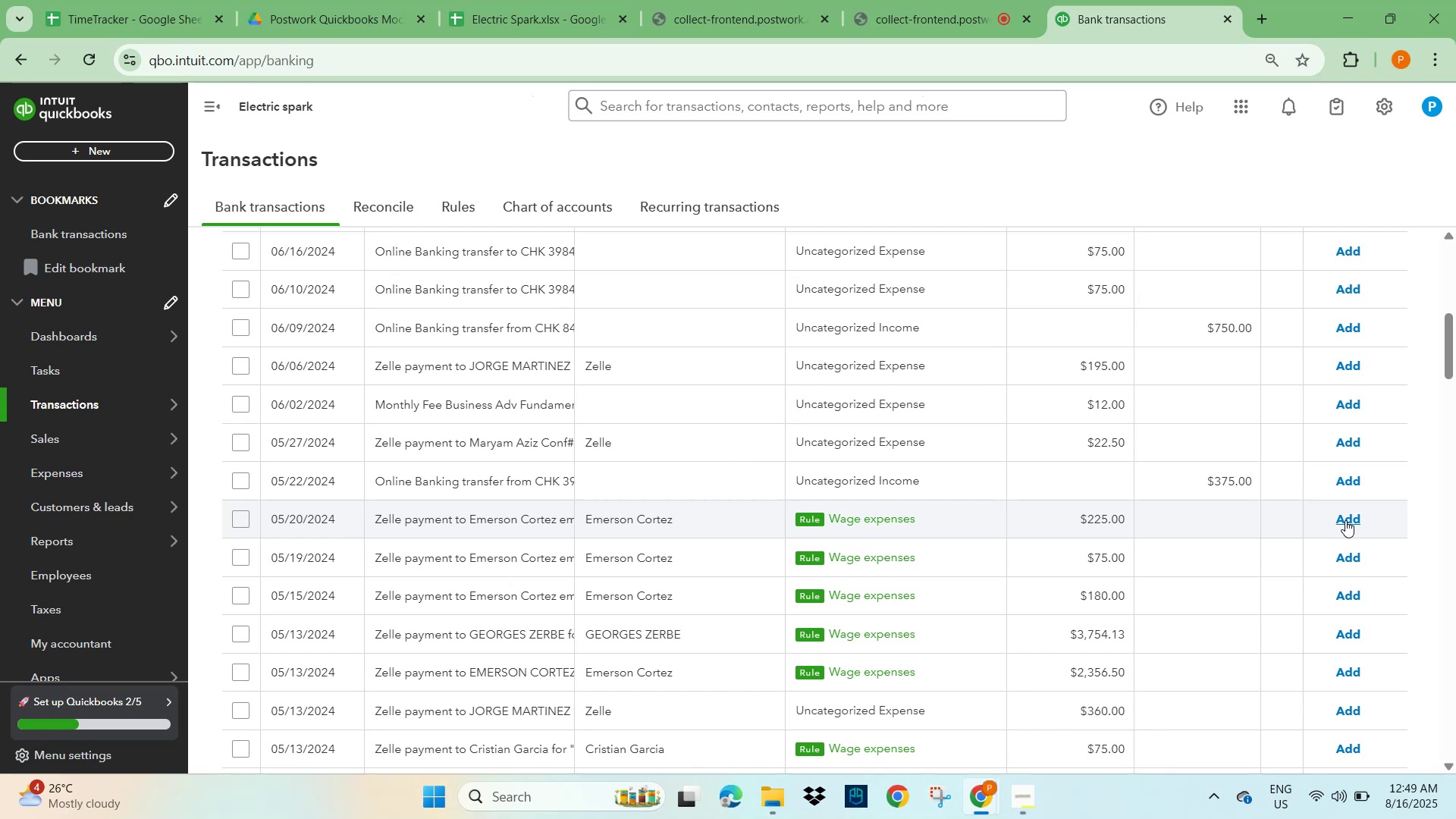 
left_click([1345, 520])
 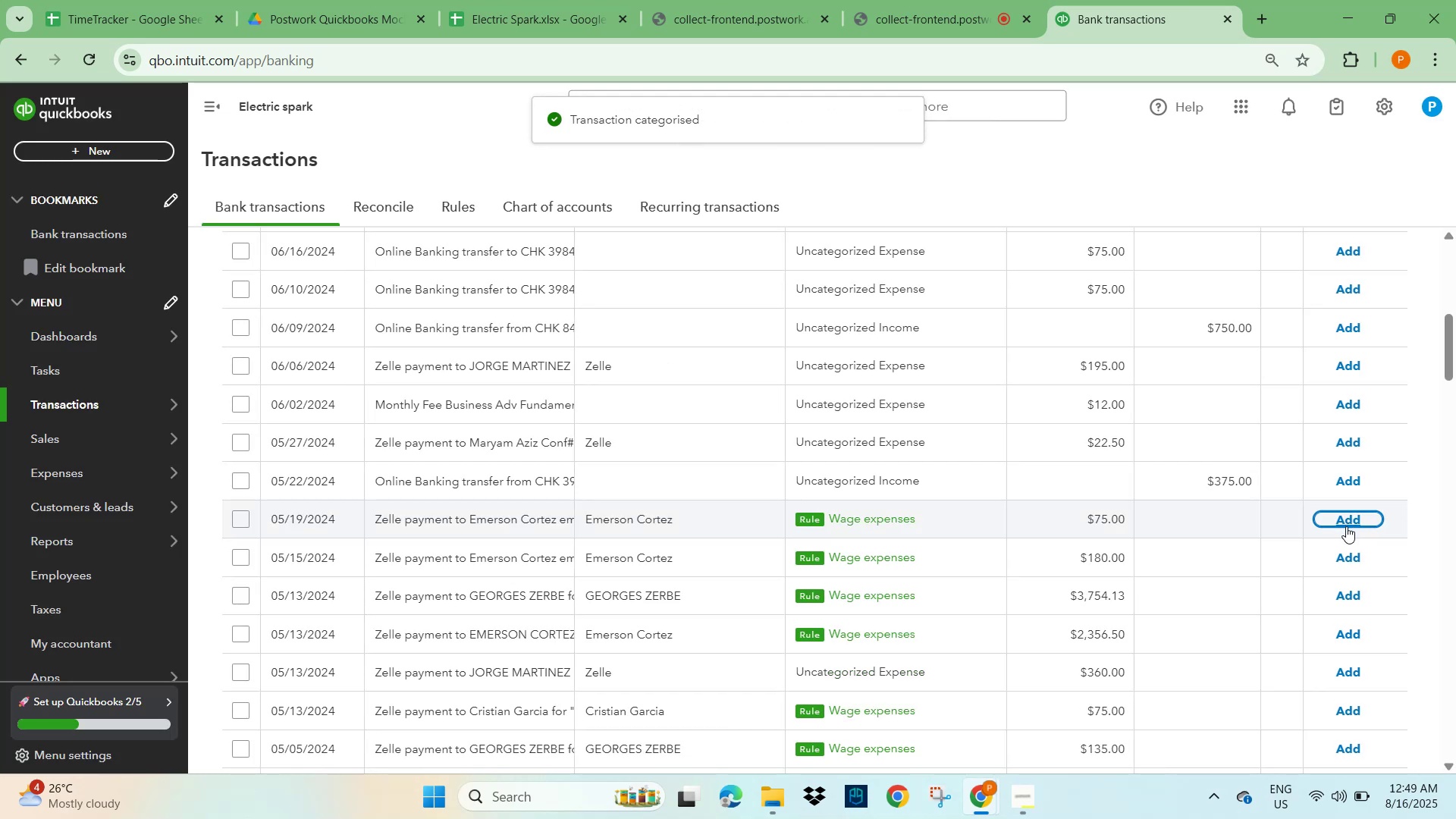 
left_click([1348, 521])
 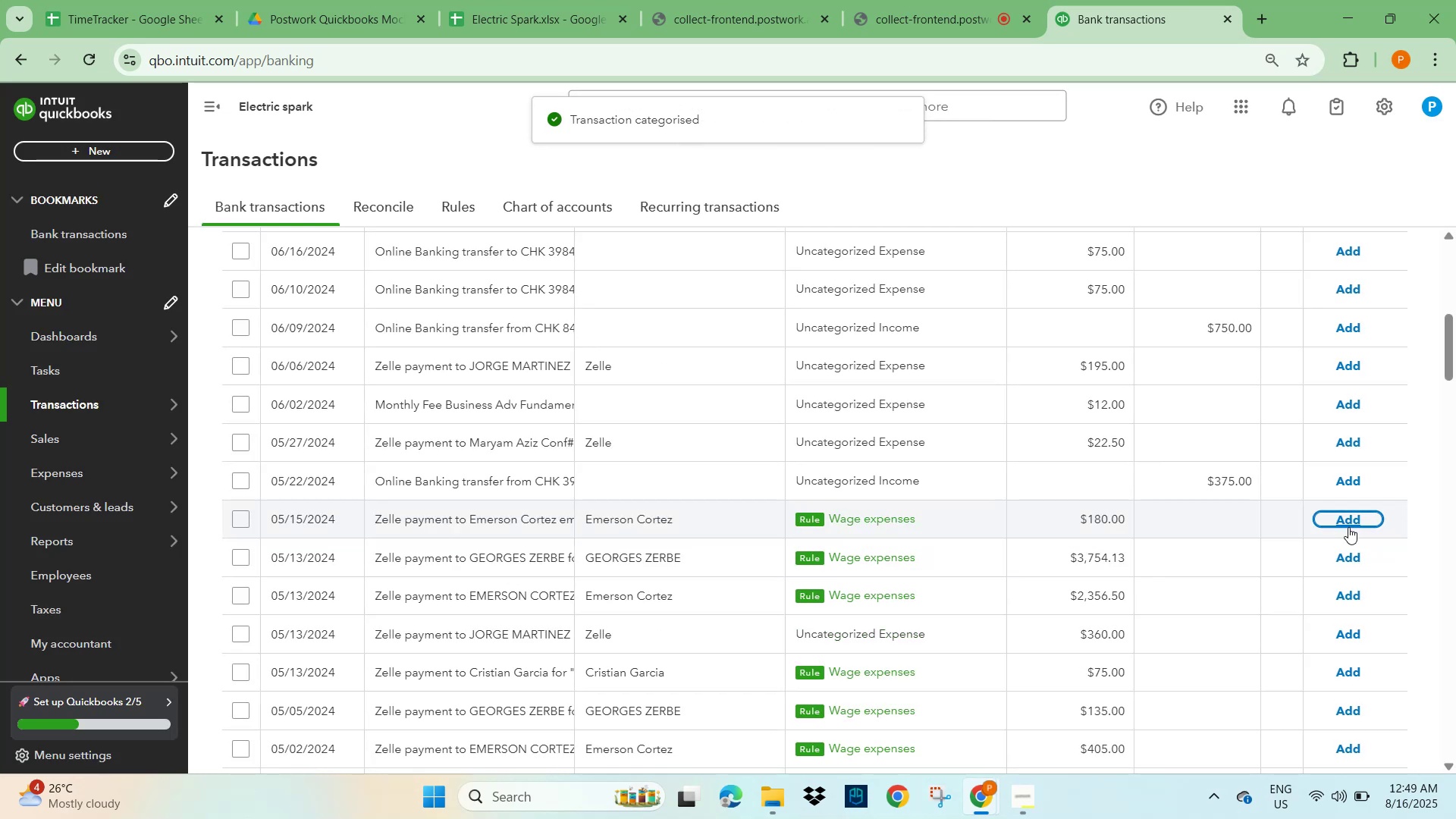 
left_click([1348, 522])
 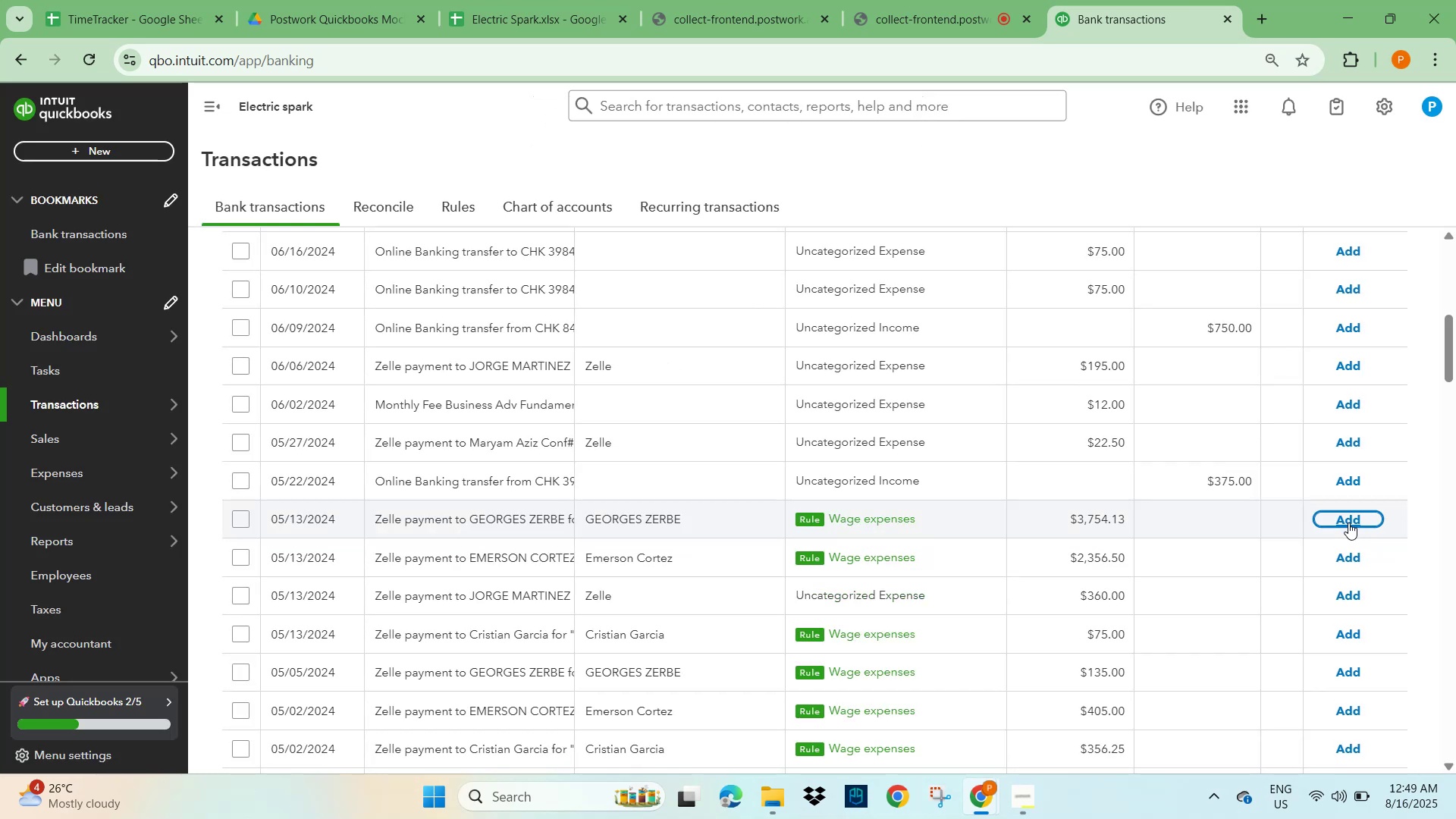 
left_click([1348, 522])
 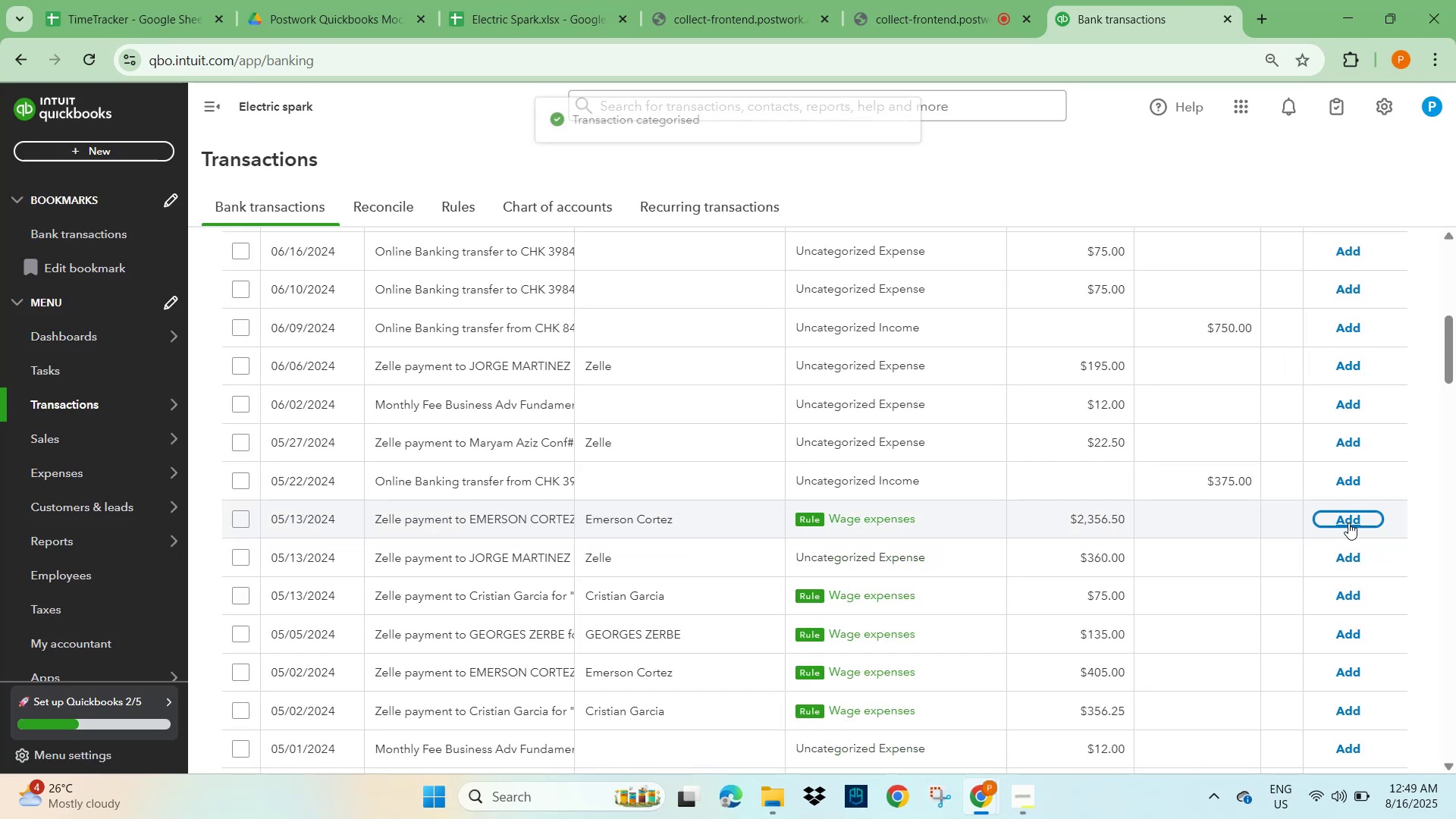 
left_click([1348, 522])
 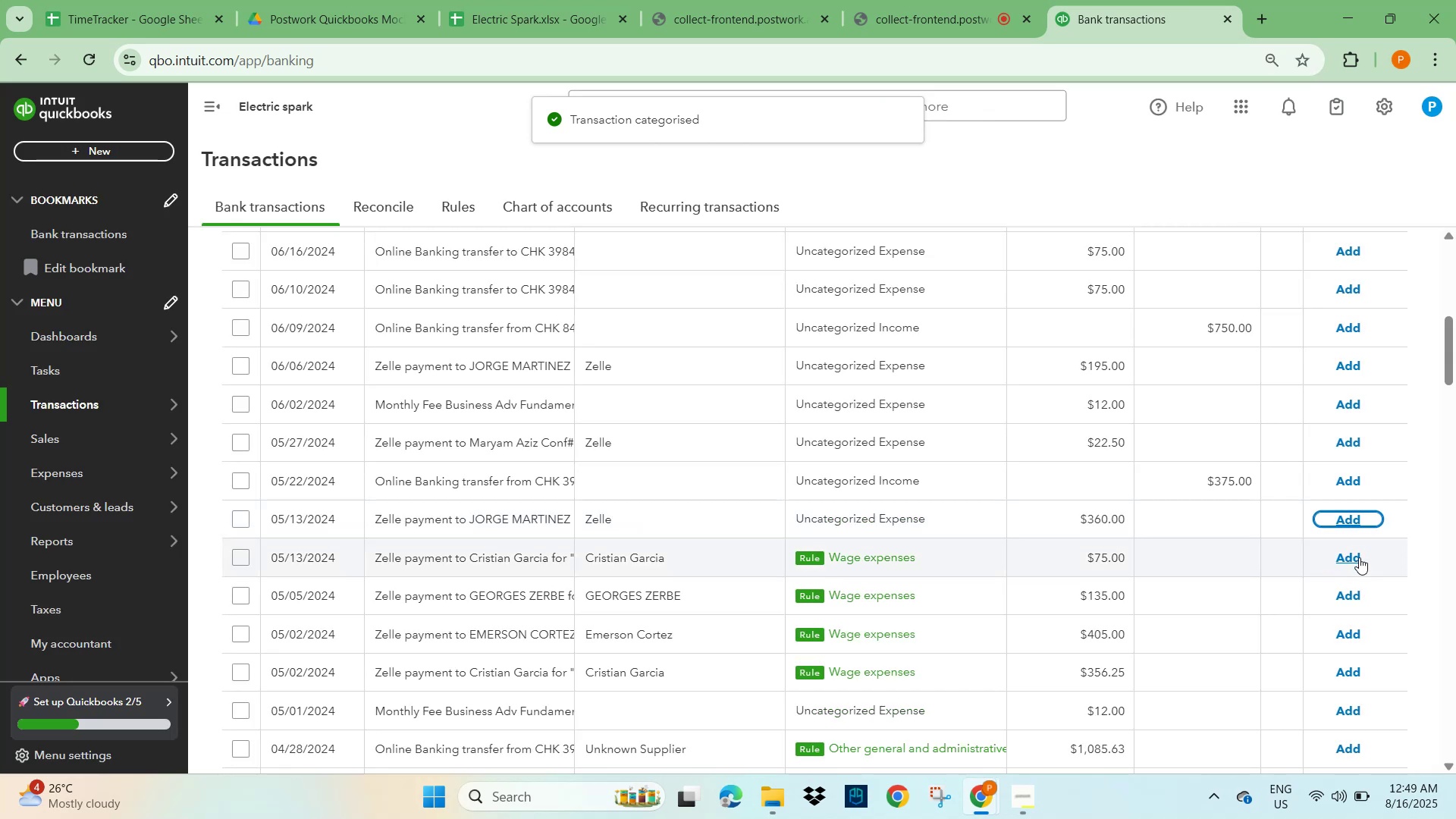 
left_click([1355, 562])
 